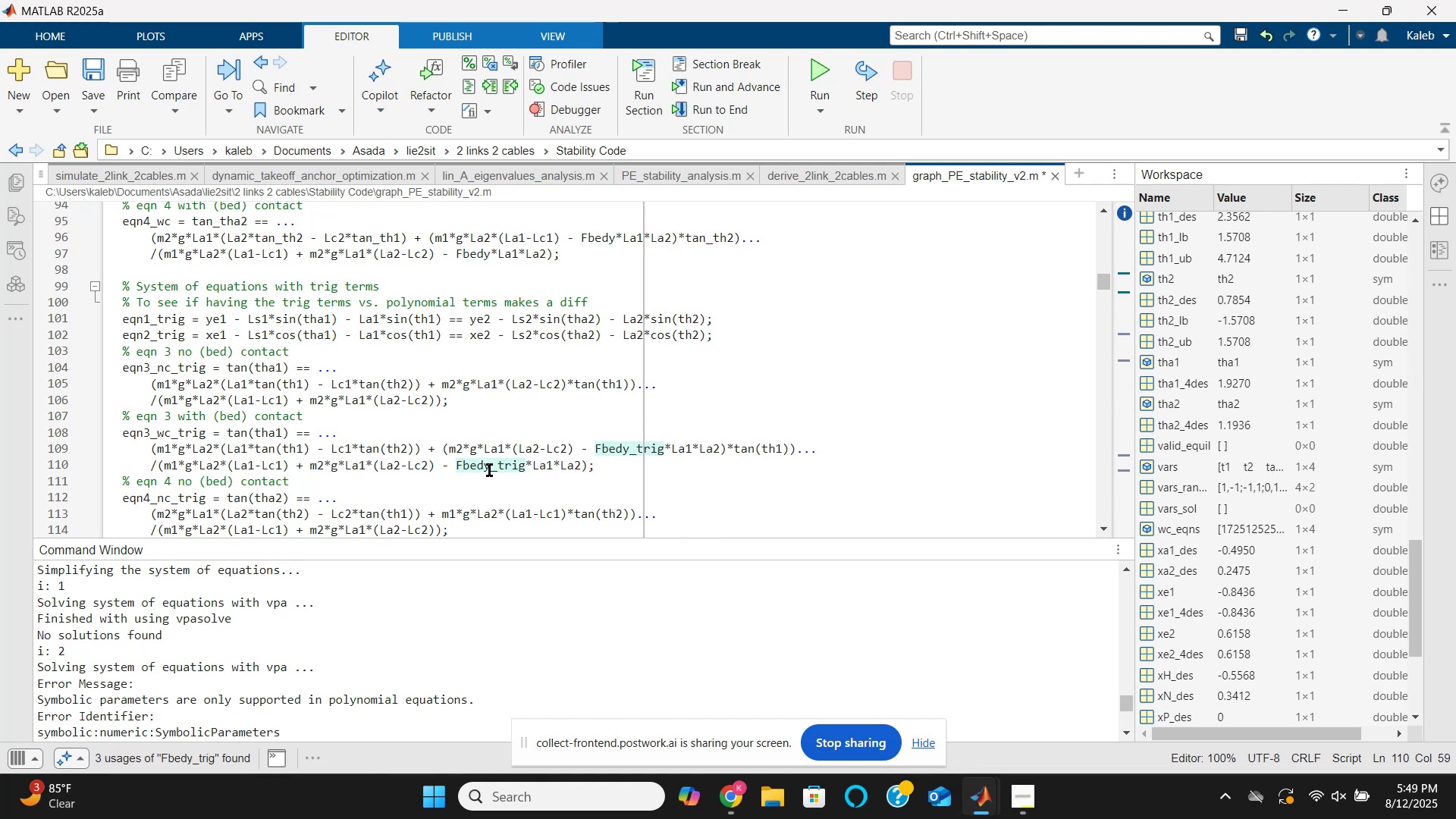 
key(ArrowDown)
 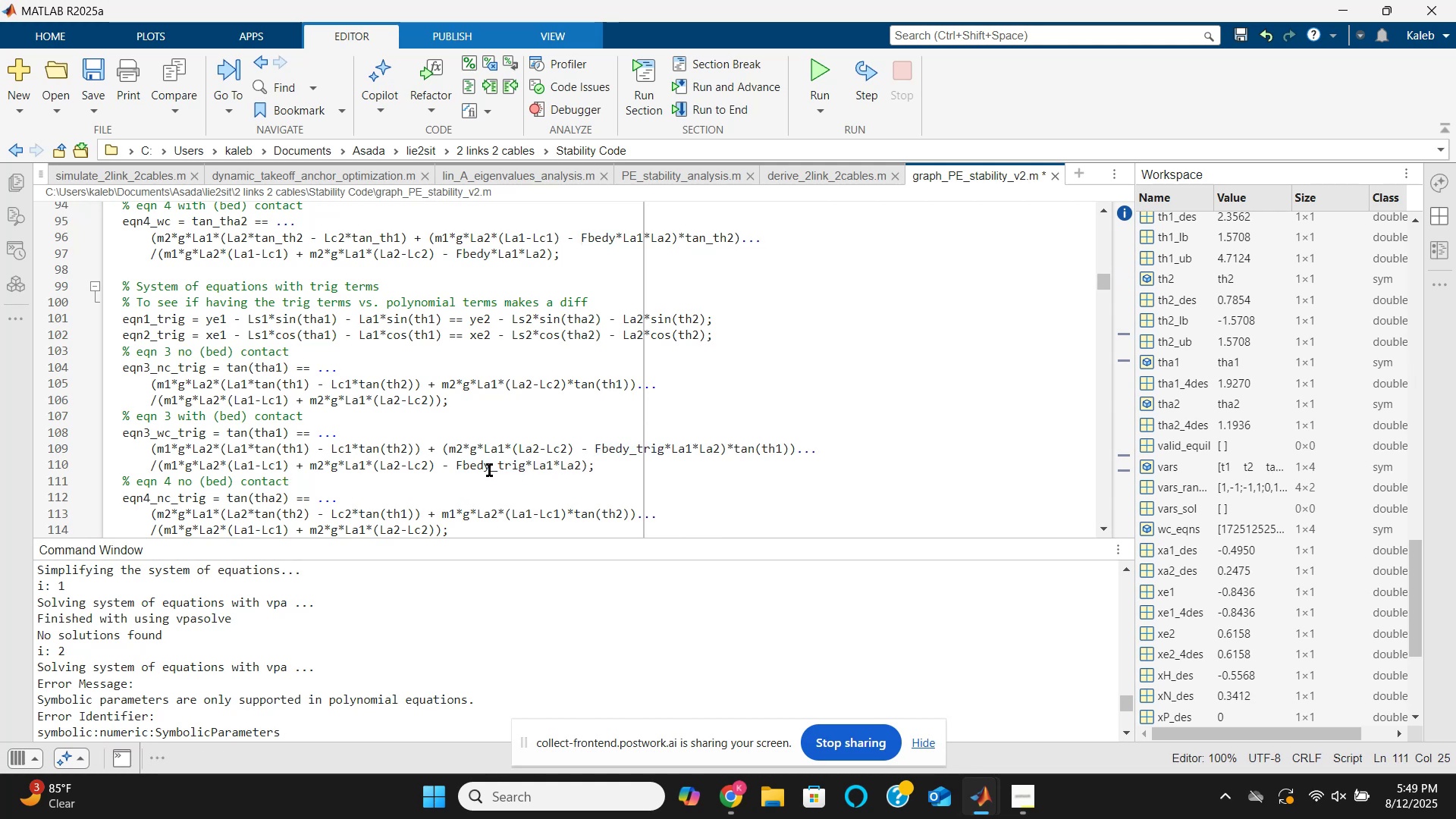 
key(ArrowDown)
 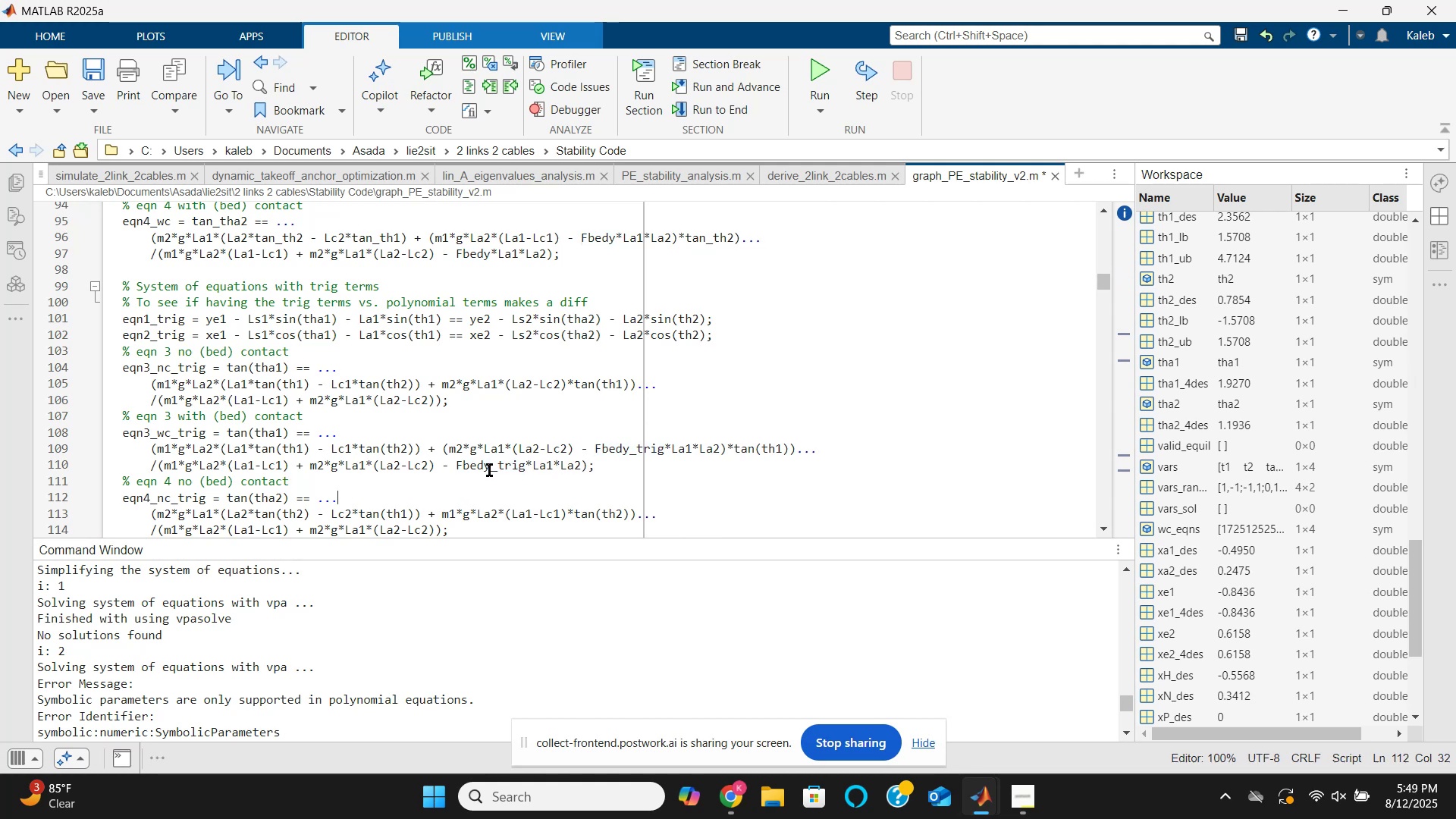 
key(ArrowDown)
 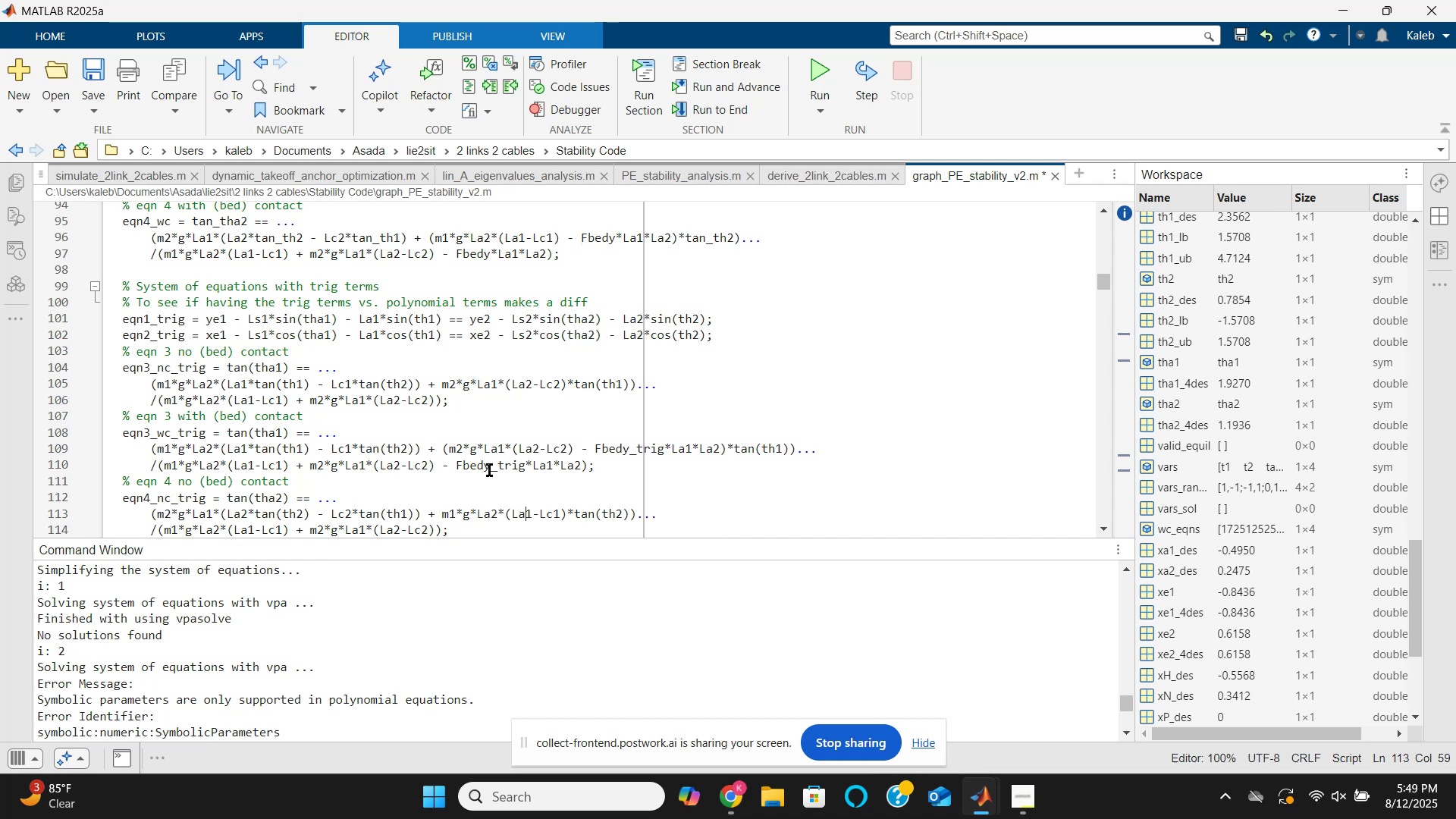 
key(ArrowDown)
 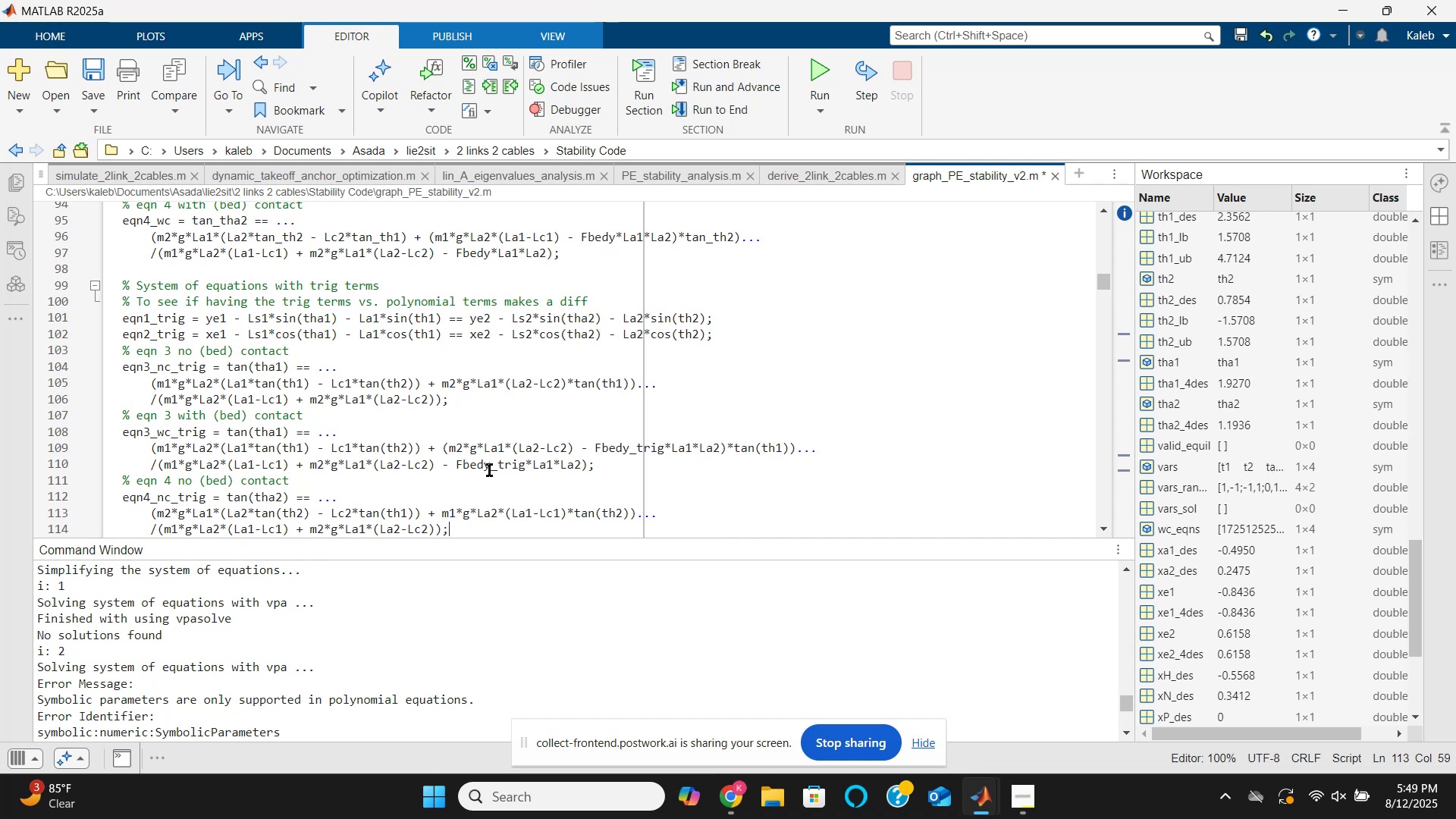 
key(ArrowDown)
 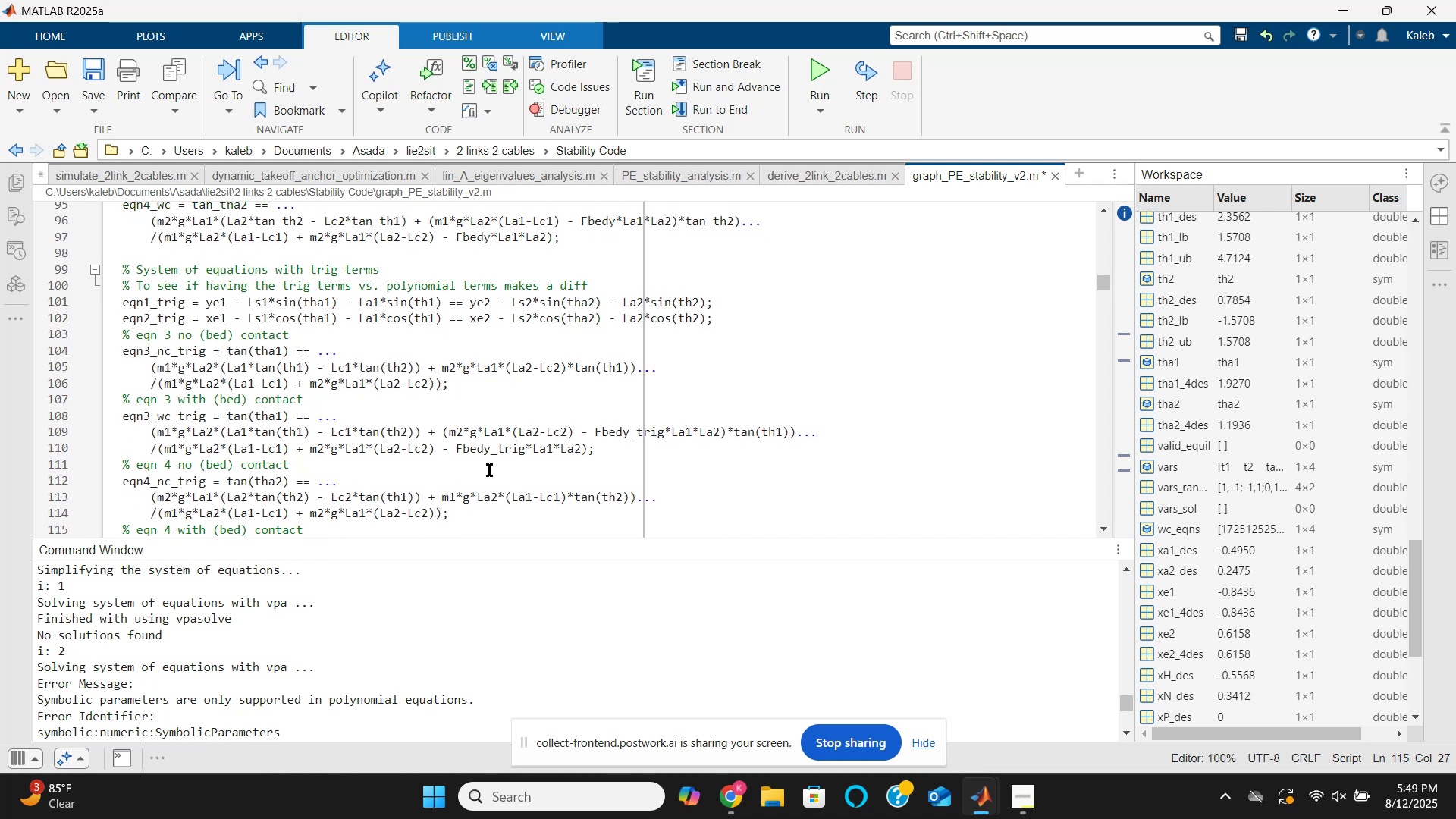 
key(ArrowDown)
 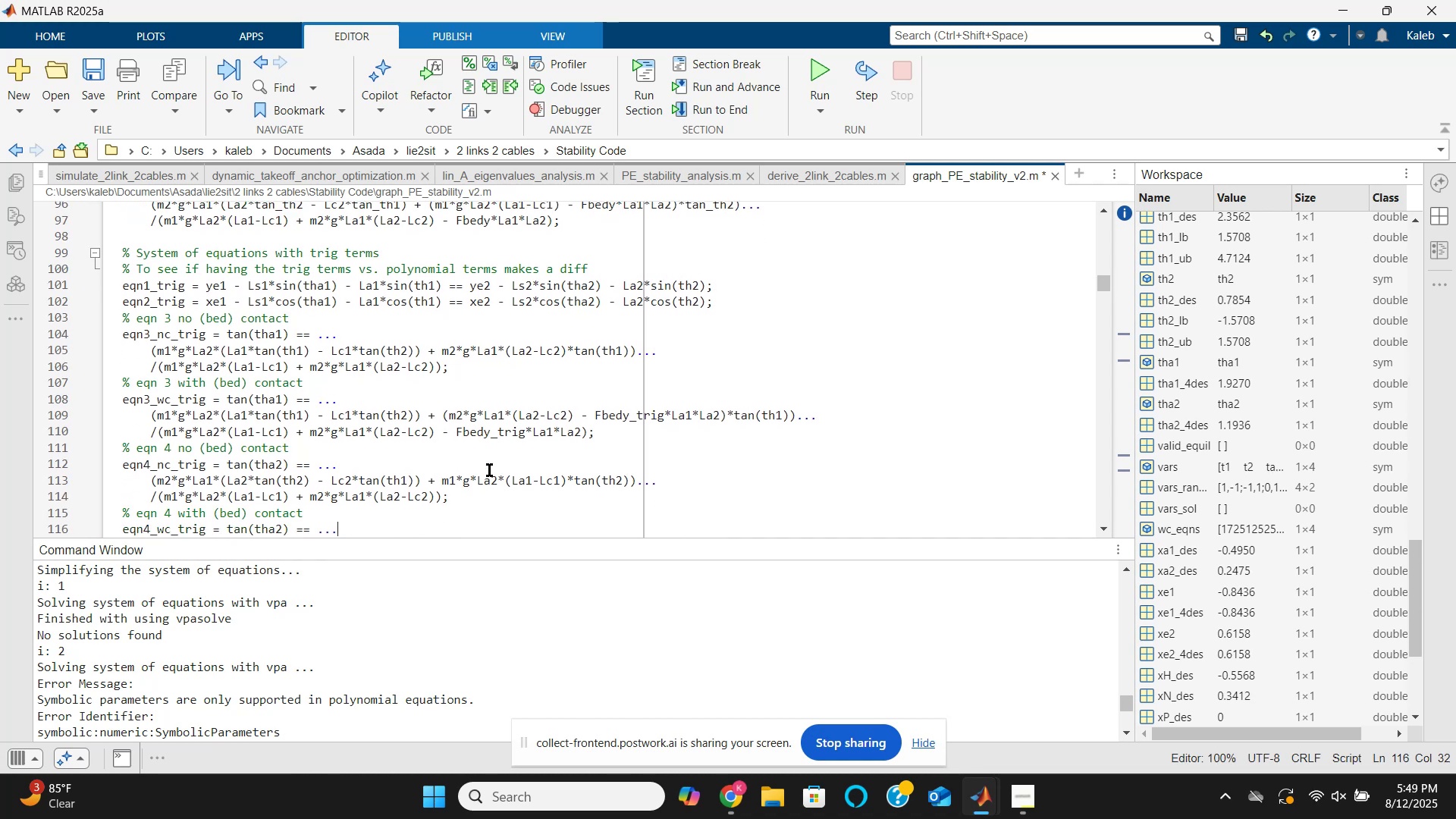 
key(ArrowDown)
 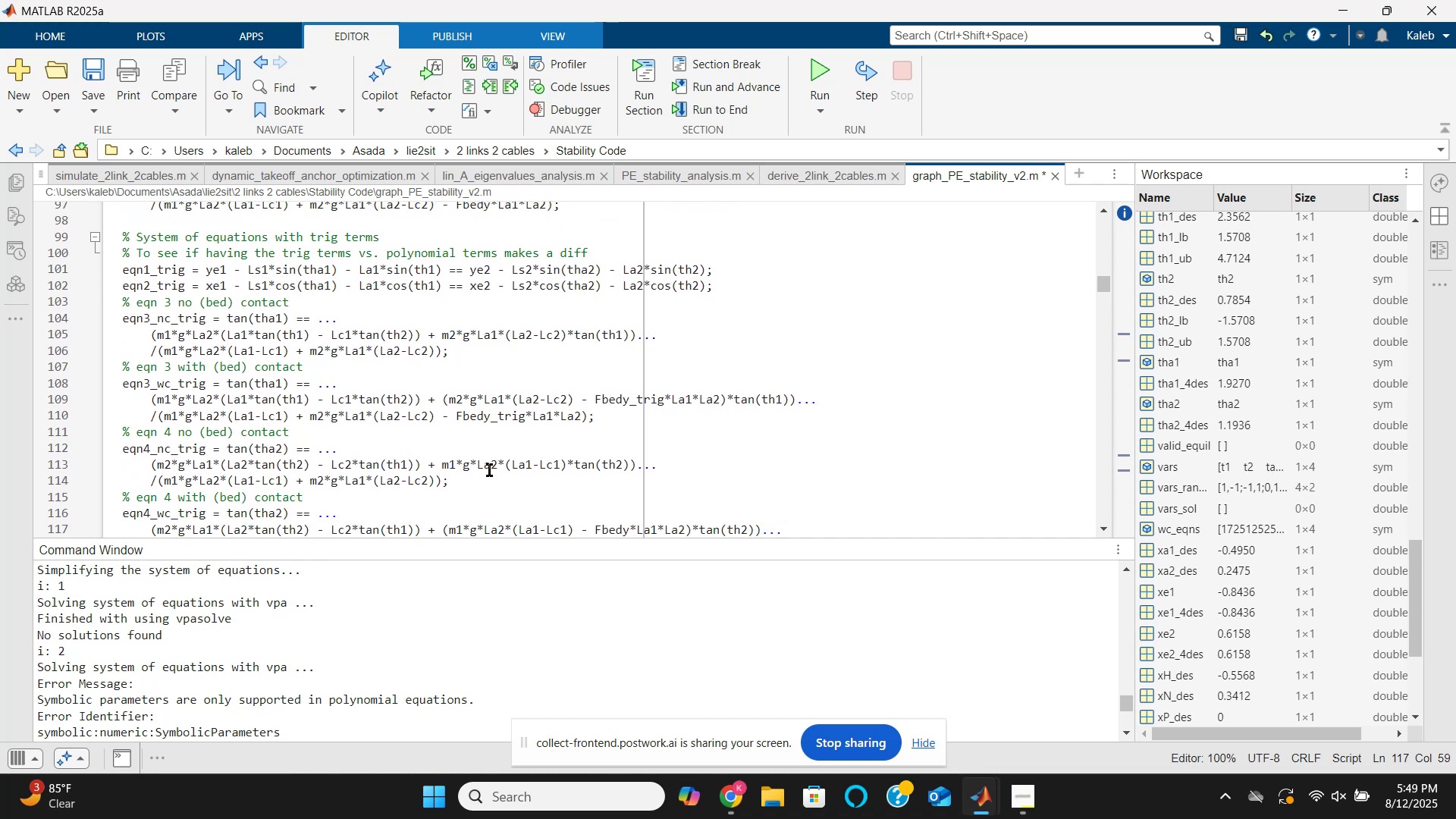 
hold_key(key=ArrowRight, duration=0.83)
 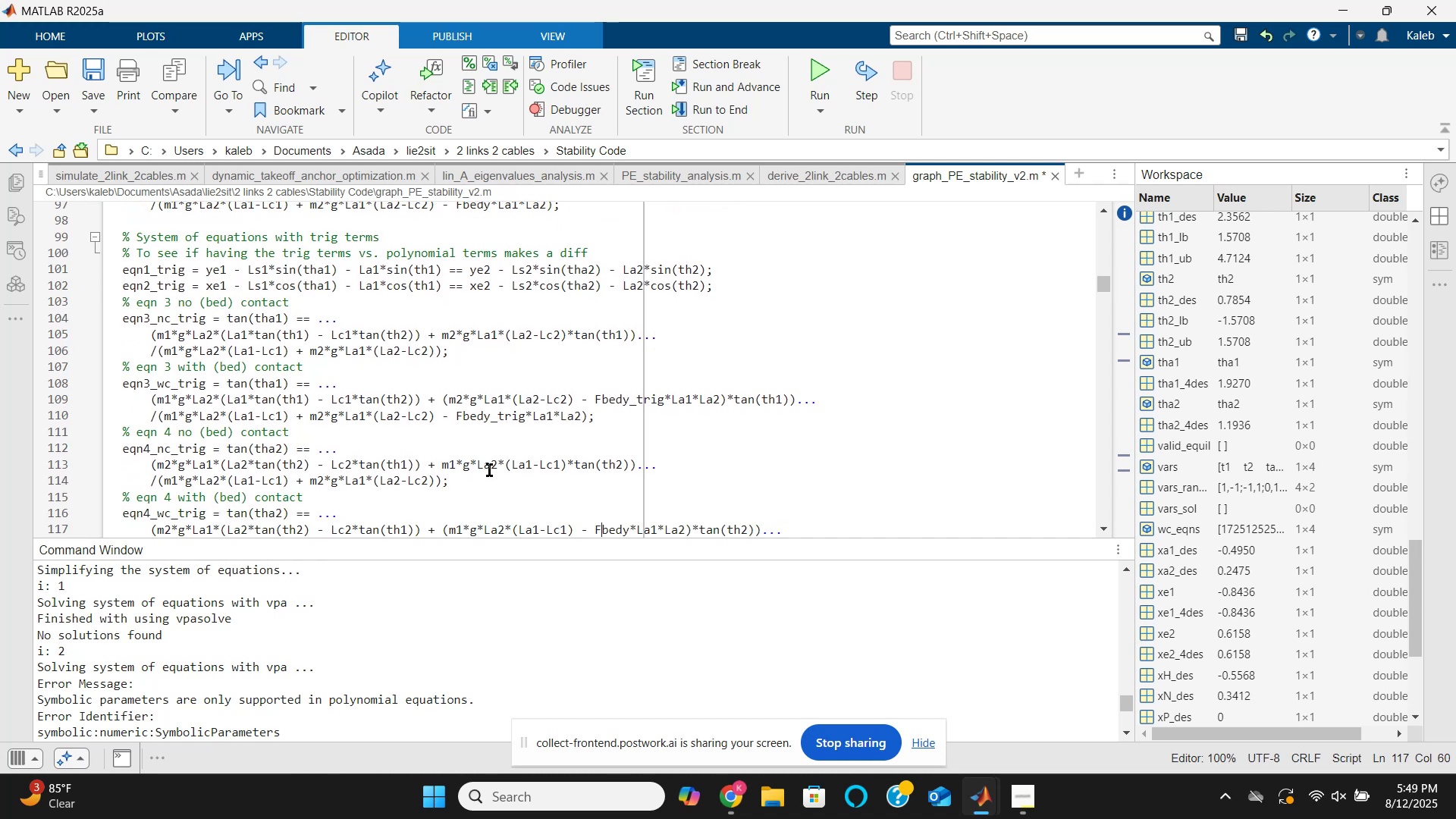 
key(ArrowRight)
 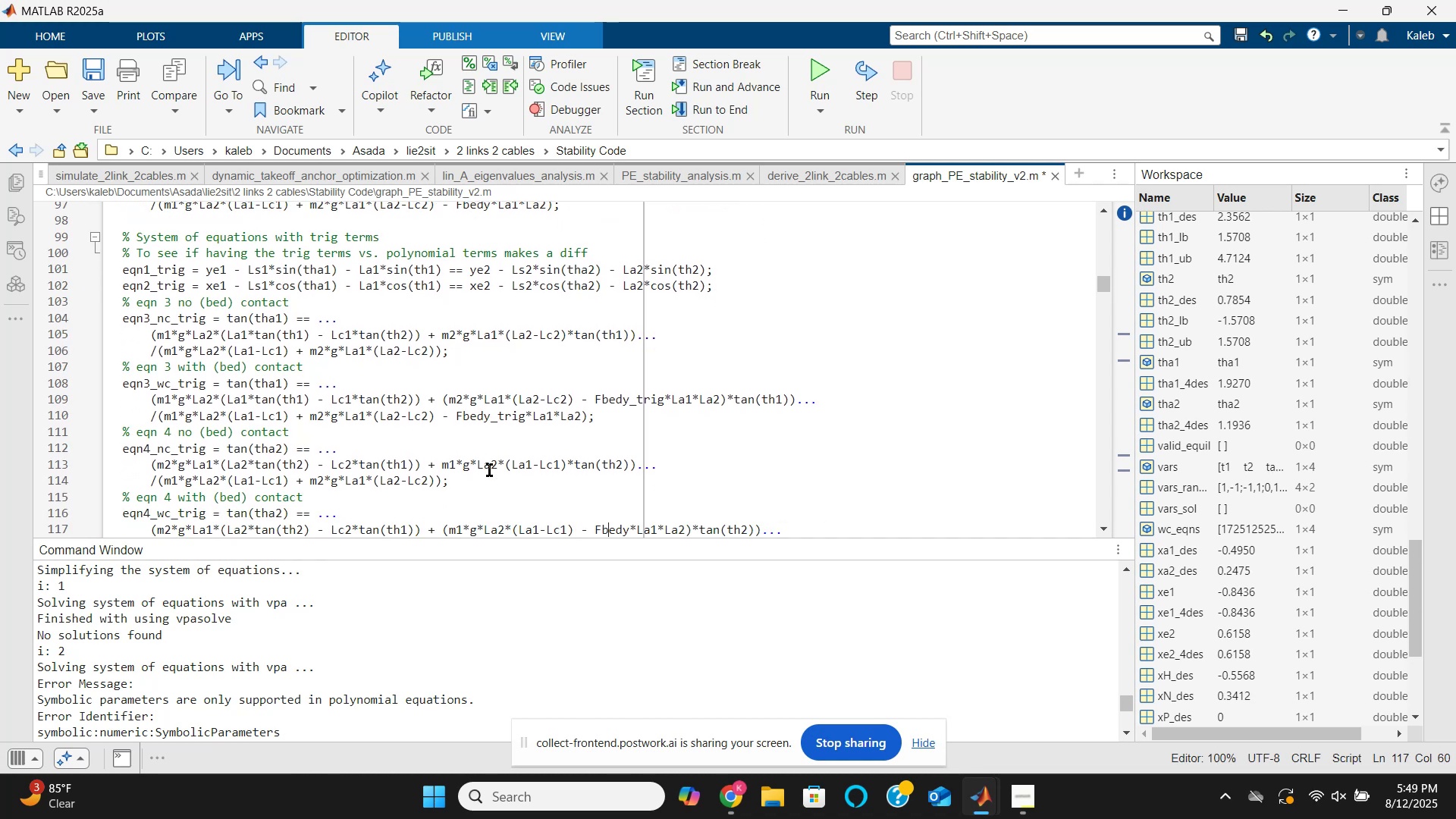 
key(ArrowRight)
 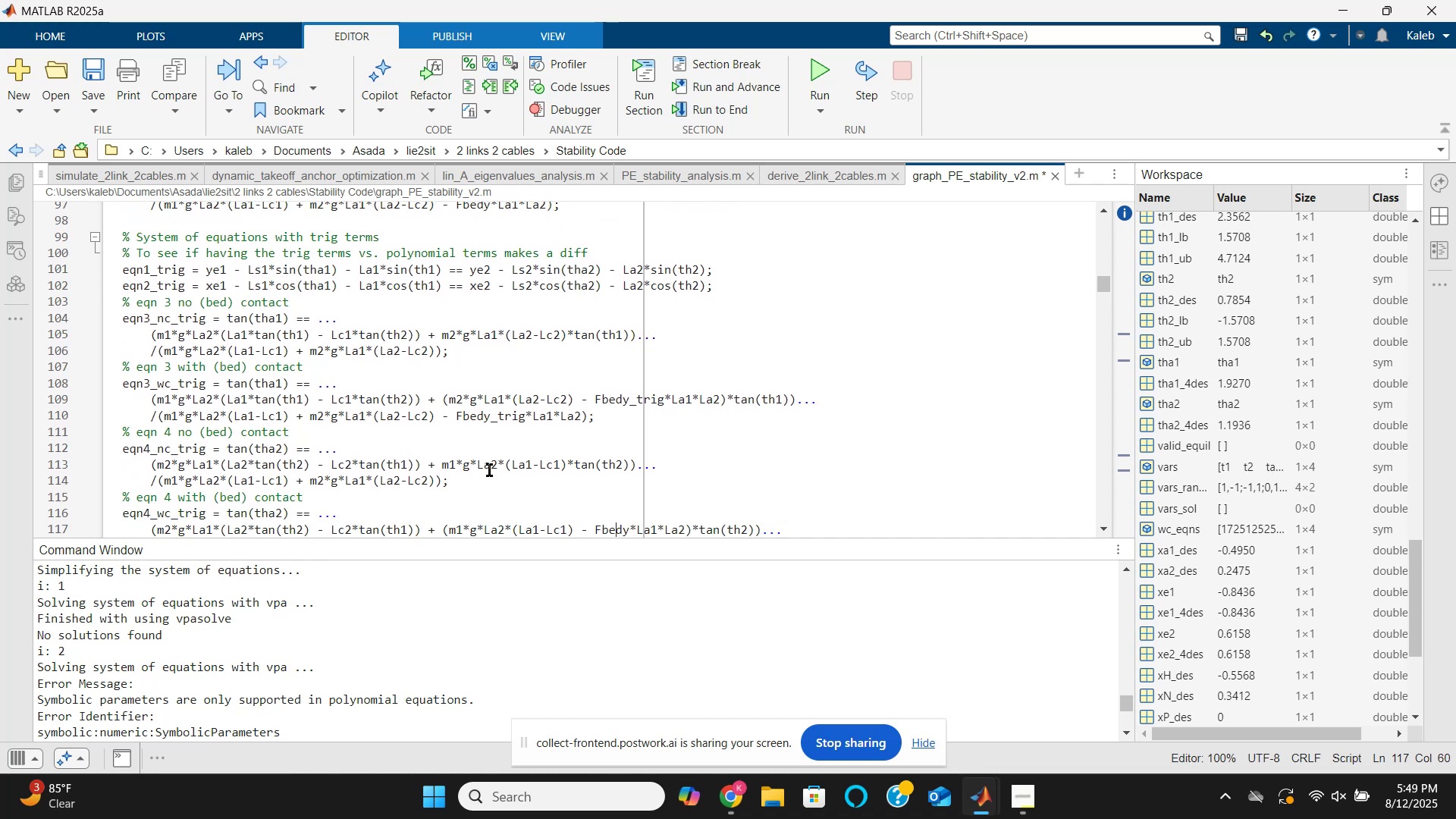 
key(ArrowRight)
 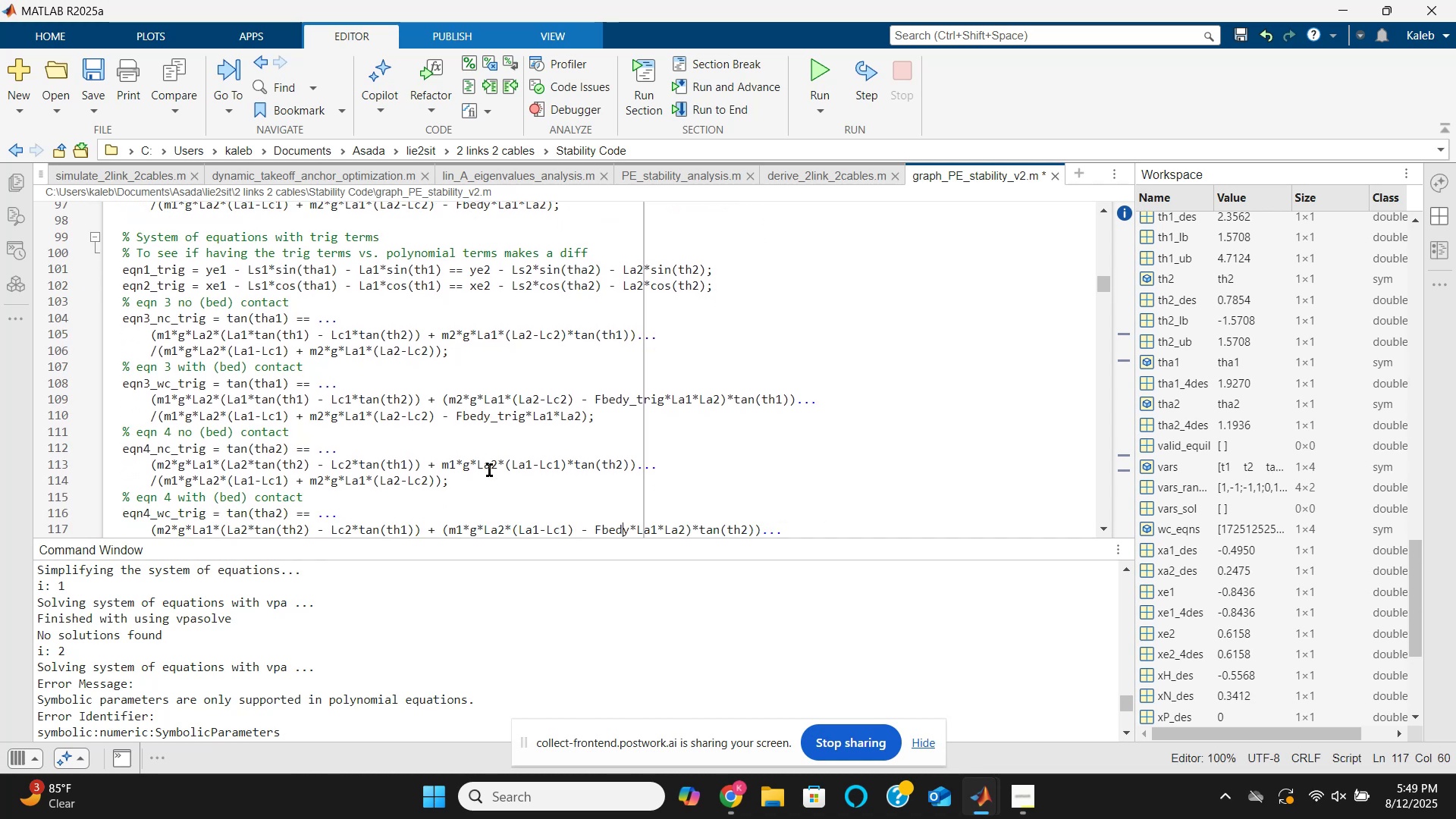 
key(ArrowRight)
 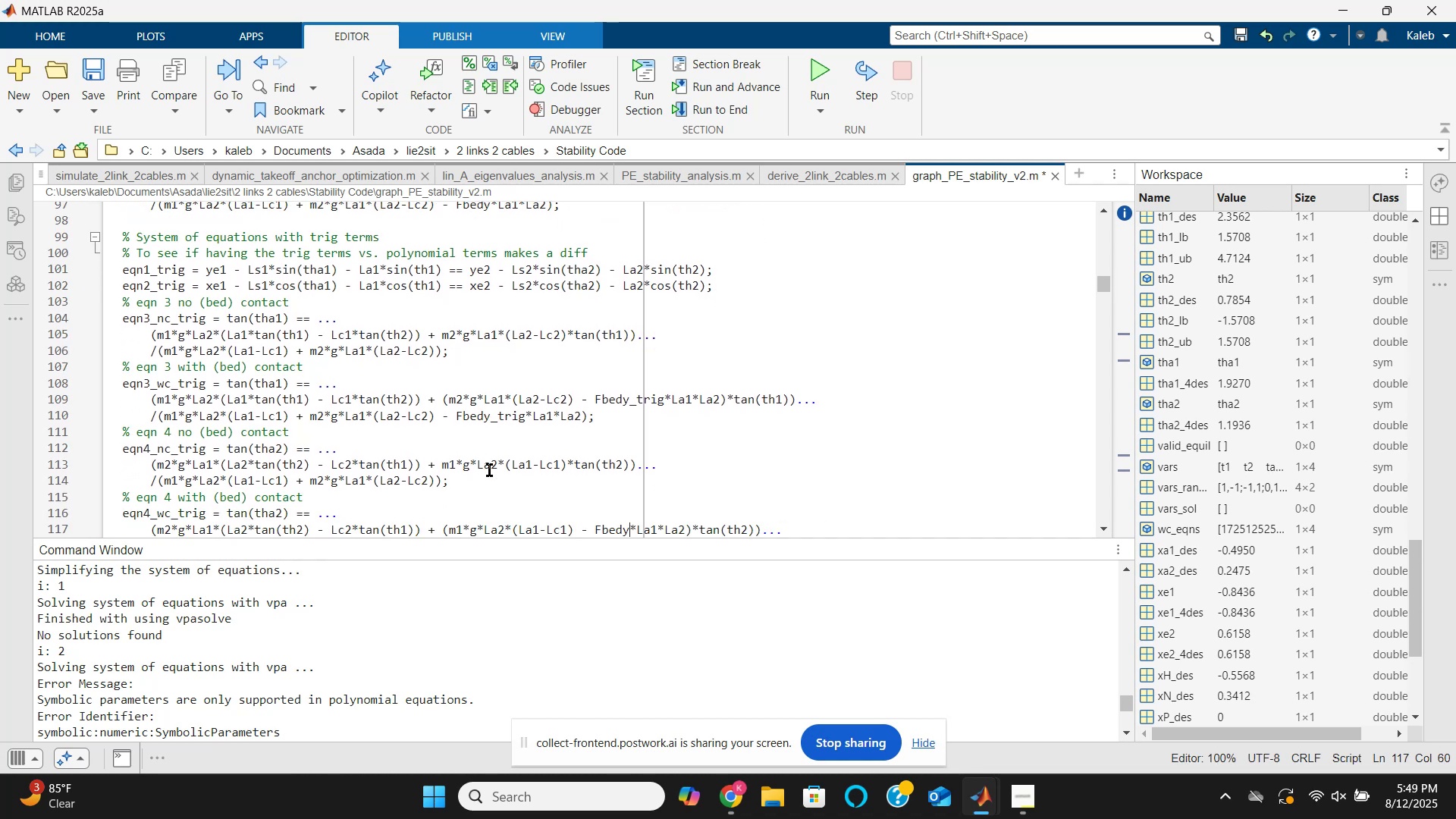 
type(_trir)
key(Backspace)
type(g)
 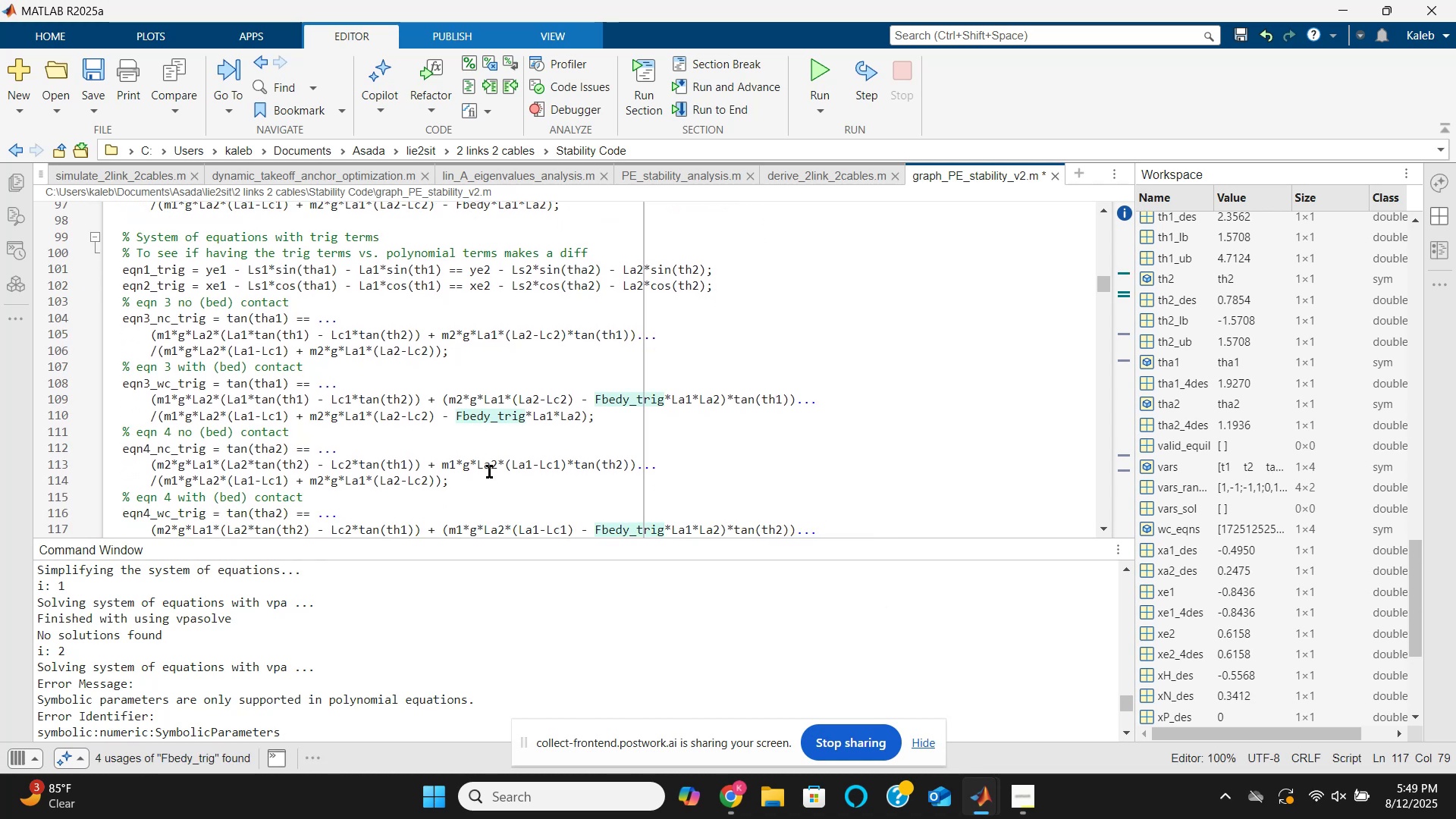 
key(ArrowDown)
 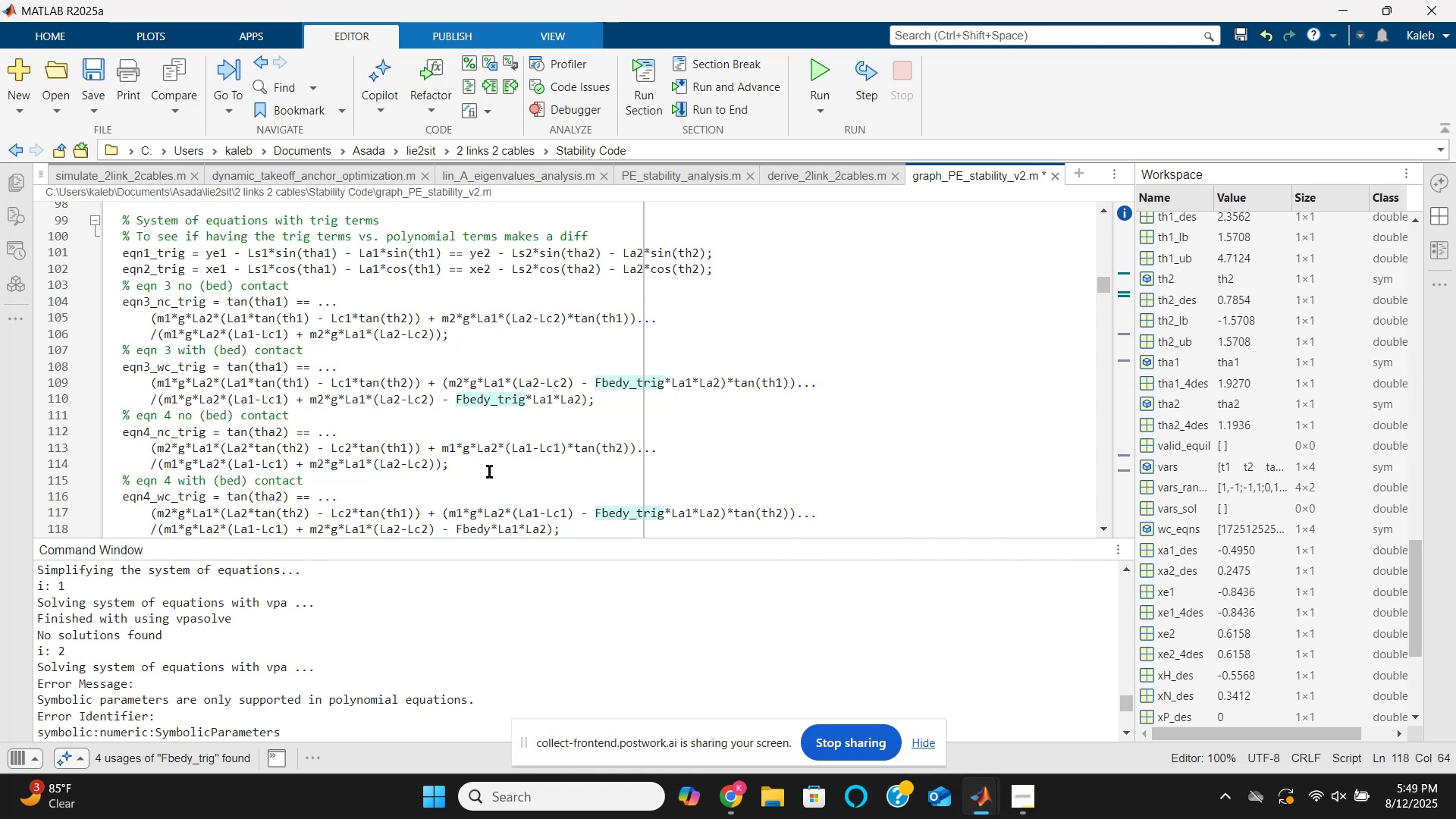 
hold_key(key=ArrowLeft, duration=0.73)
 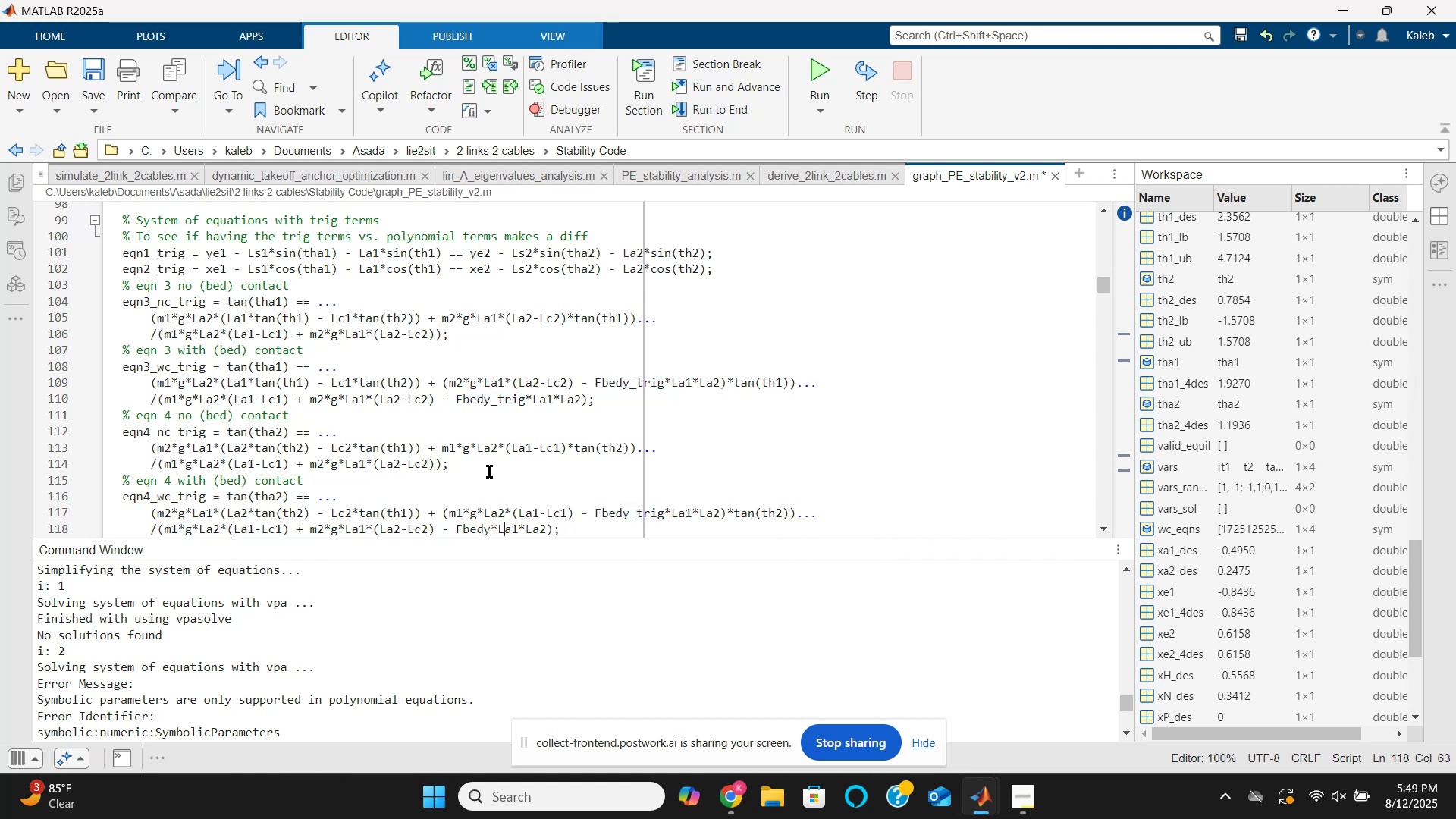 
key(ArrowLeft)
 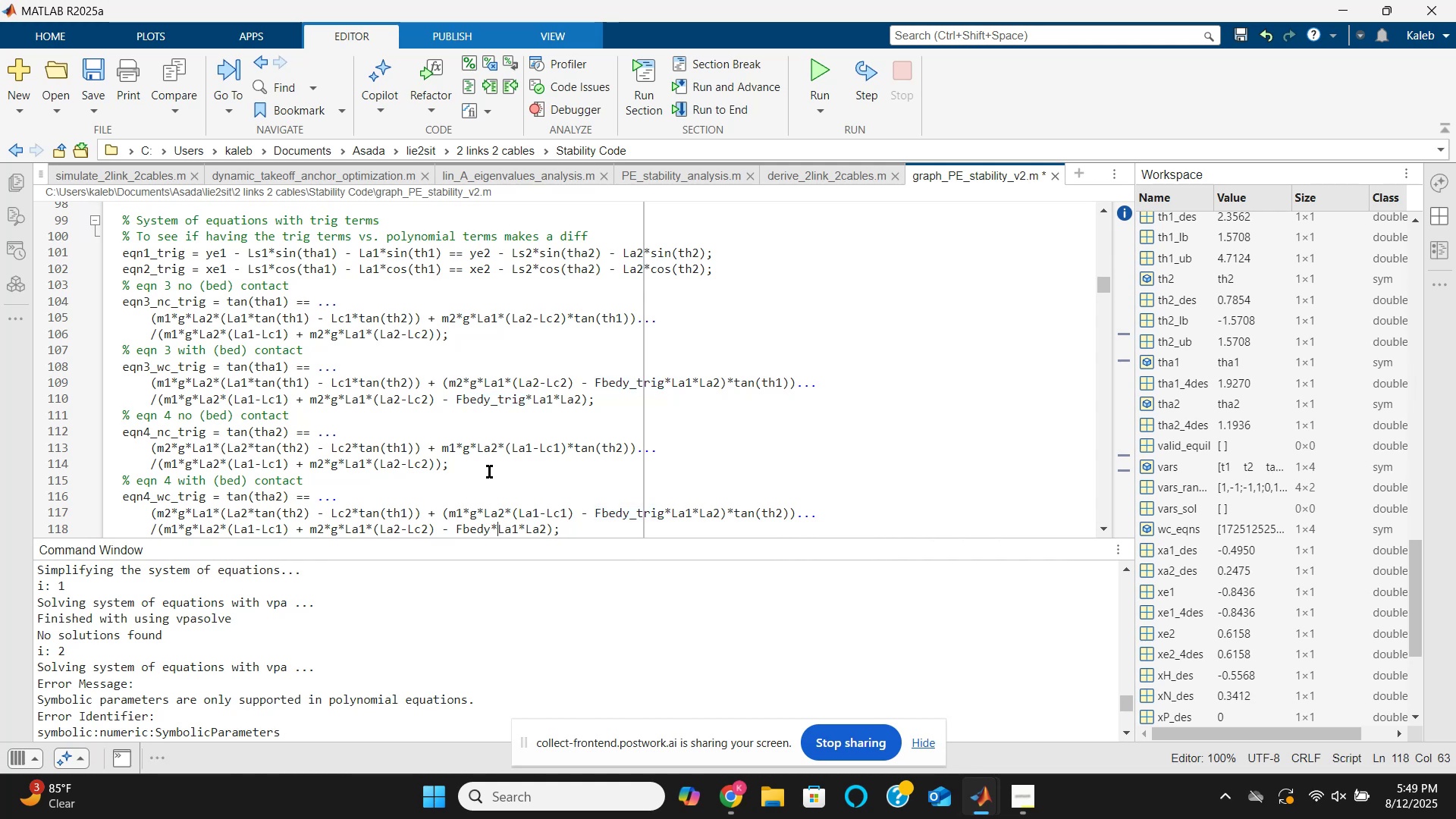 
key(ArrowLeft)
 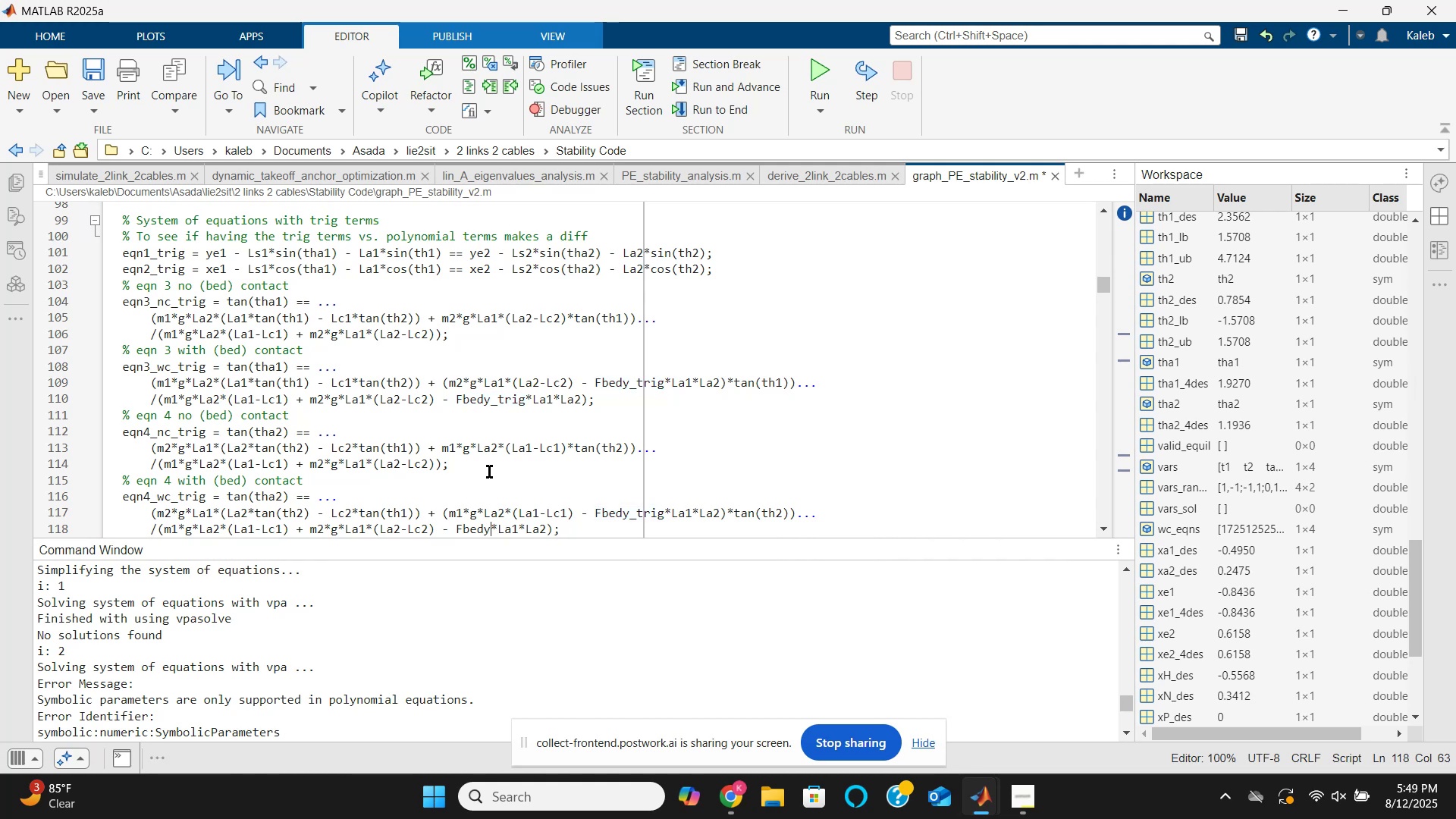 
type(_trig)
 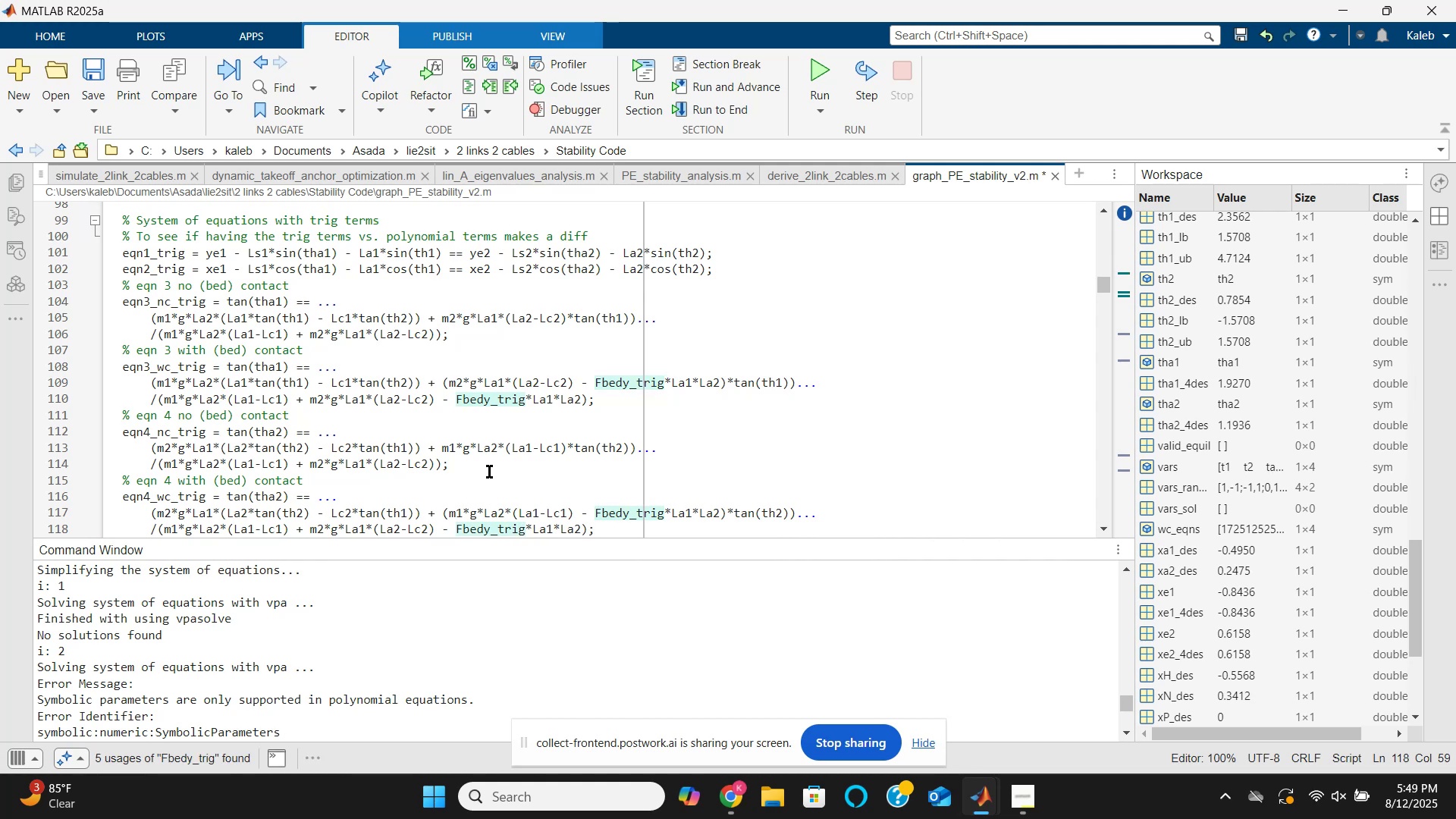 
key(ArrowDown)
 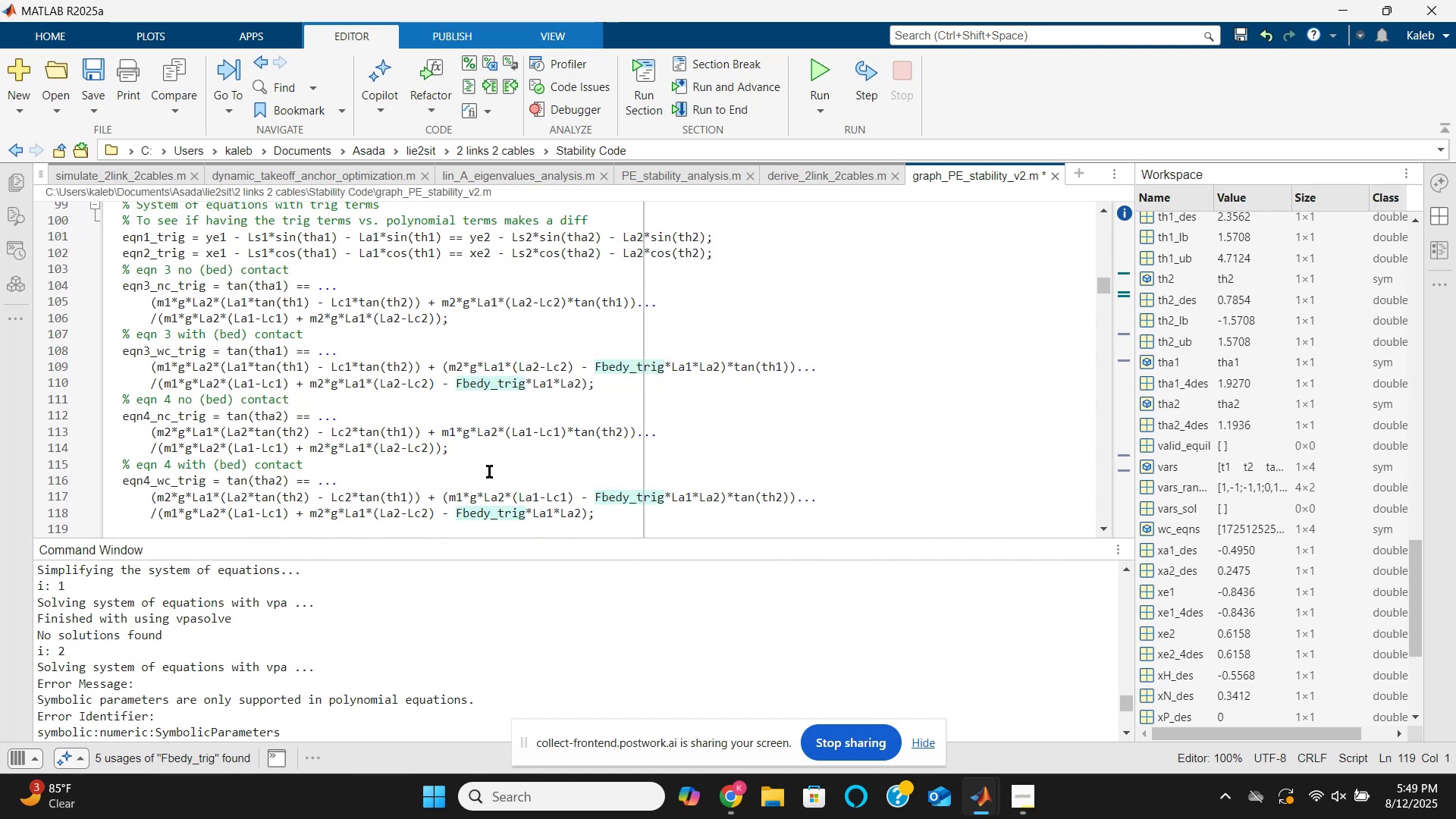 
key(ArrowDown)
 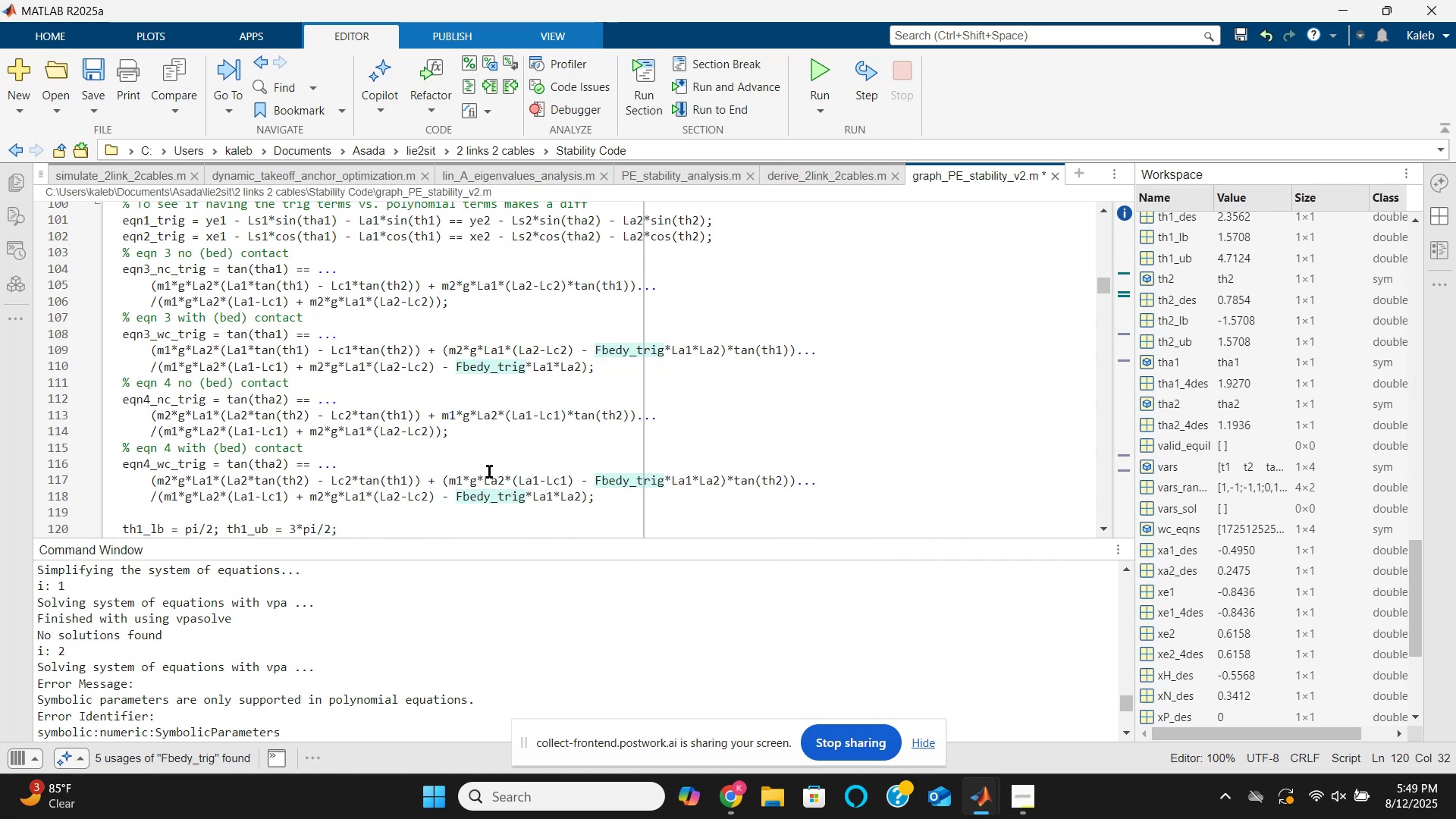 
key(ArrowUp)
 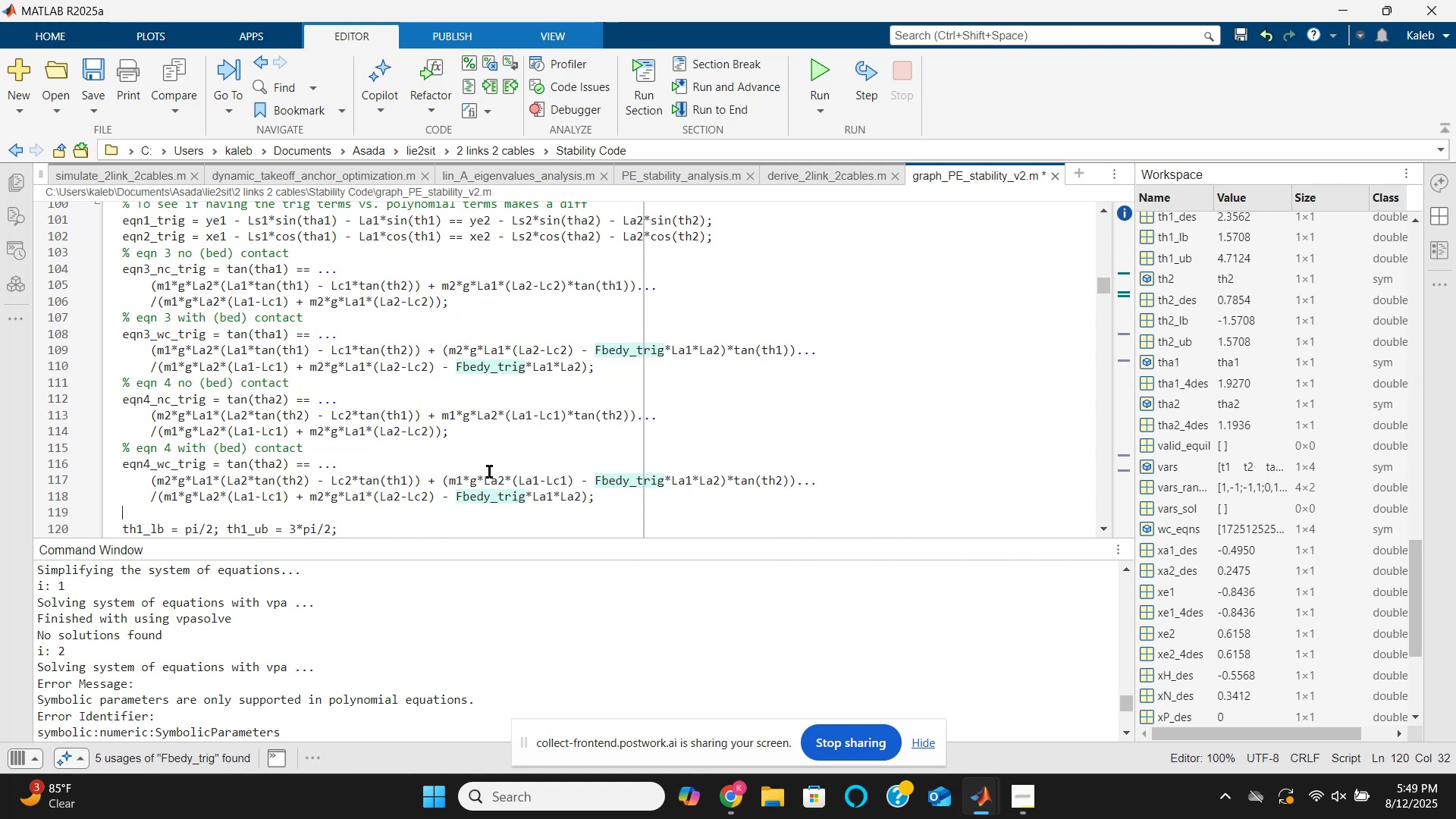 
key(ArrowUp)
 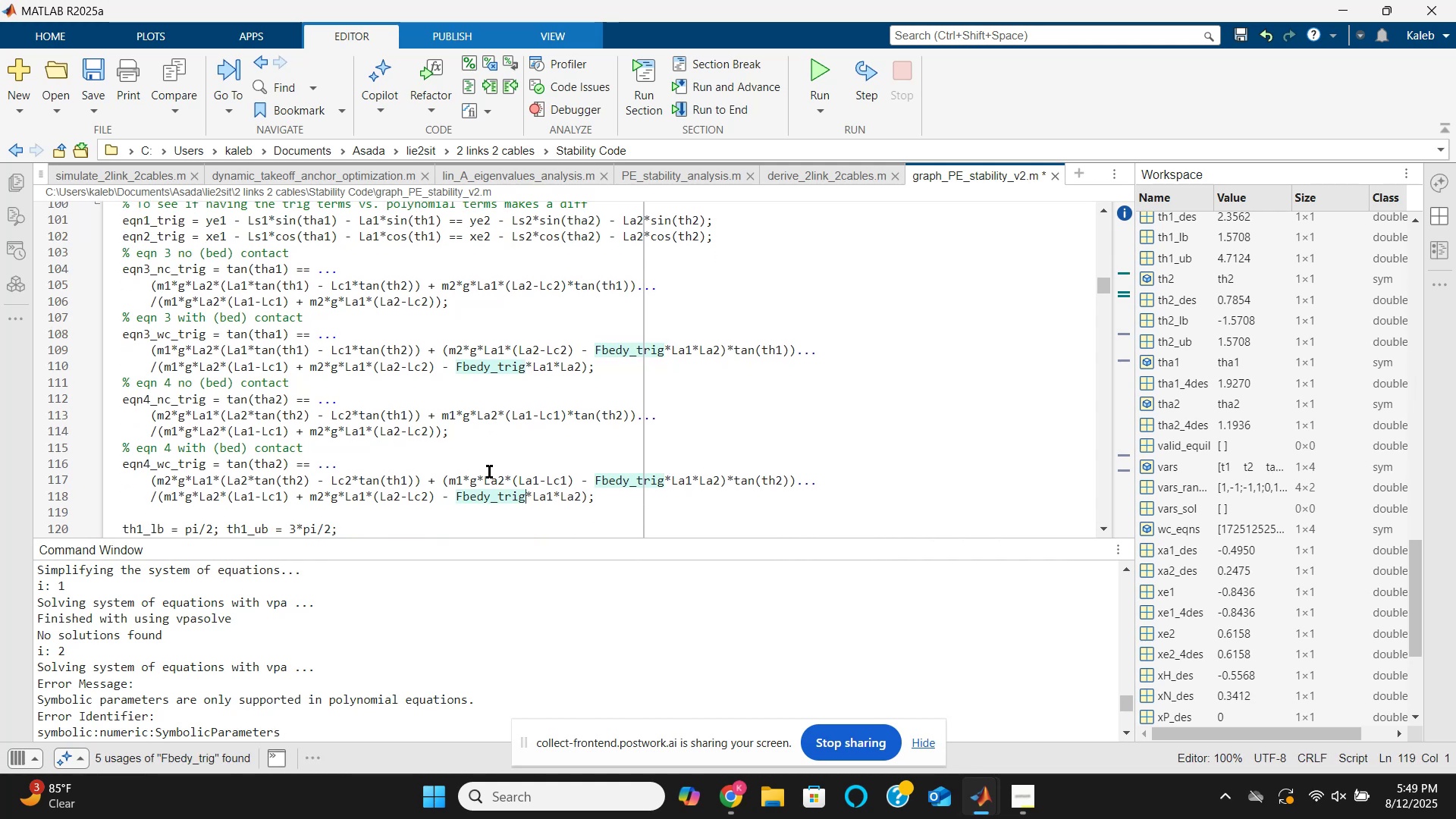 
key(ArrowUp)
 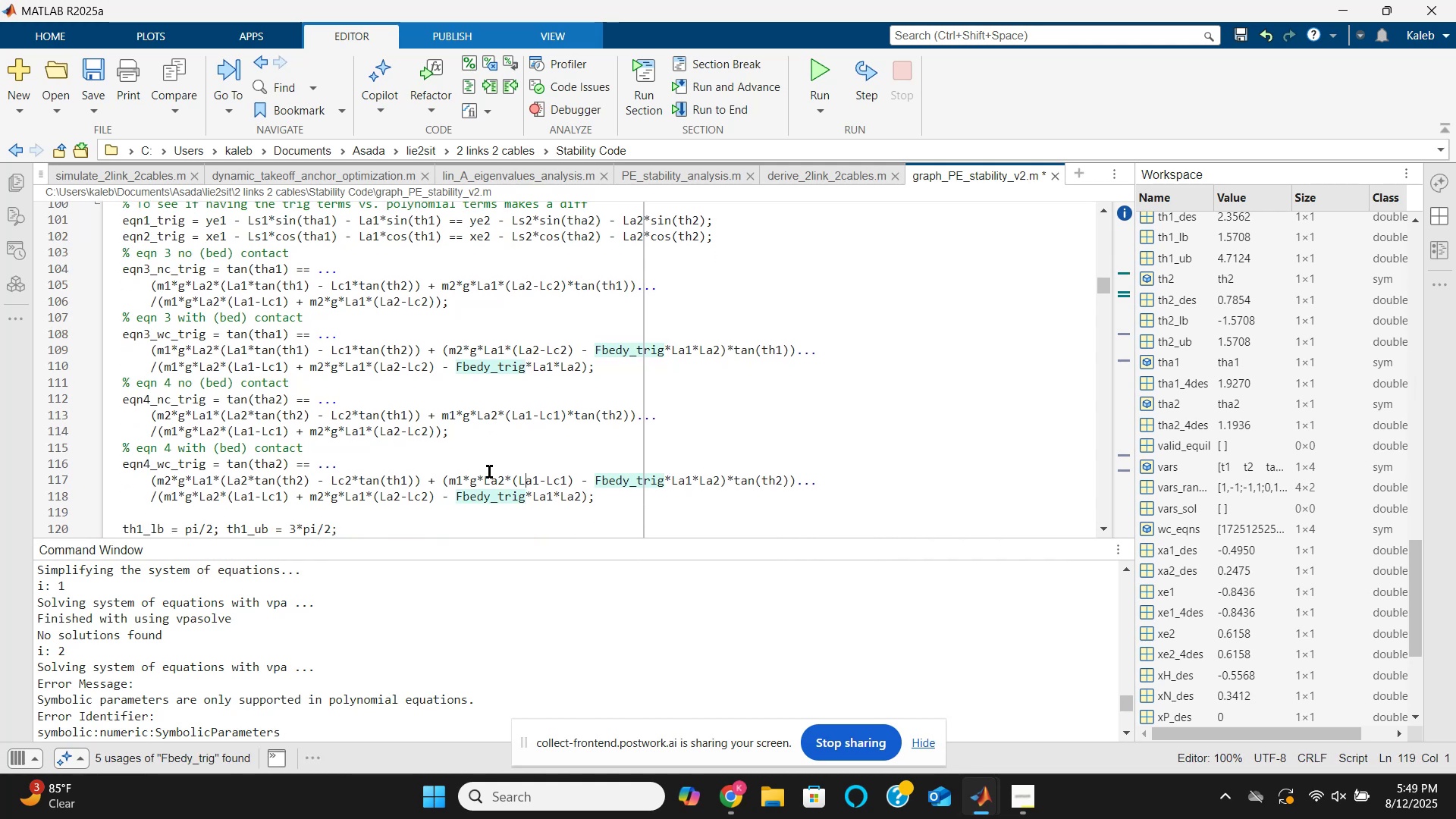 
key(ArrowUp)
 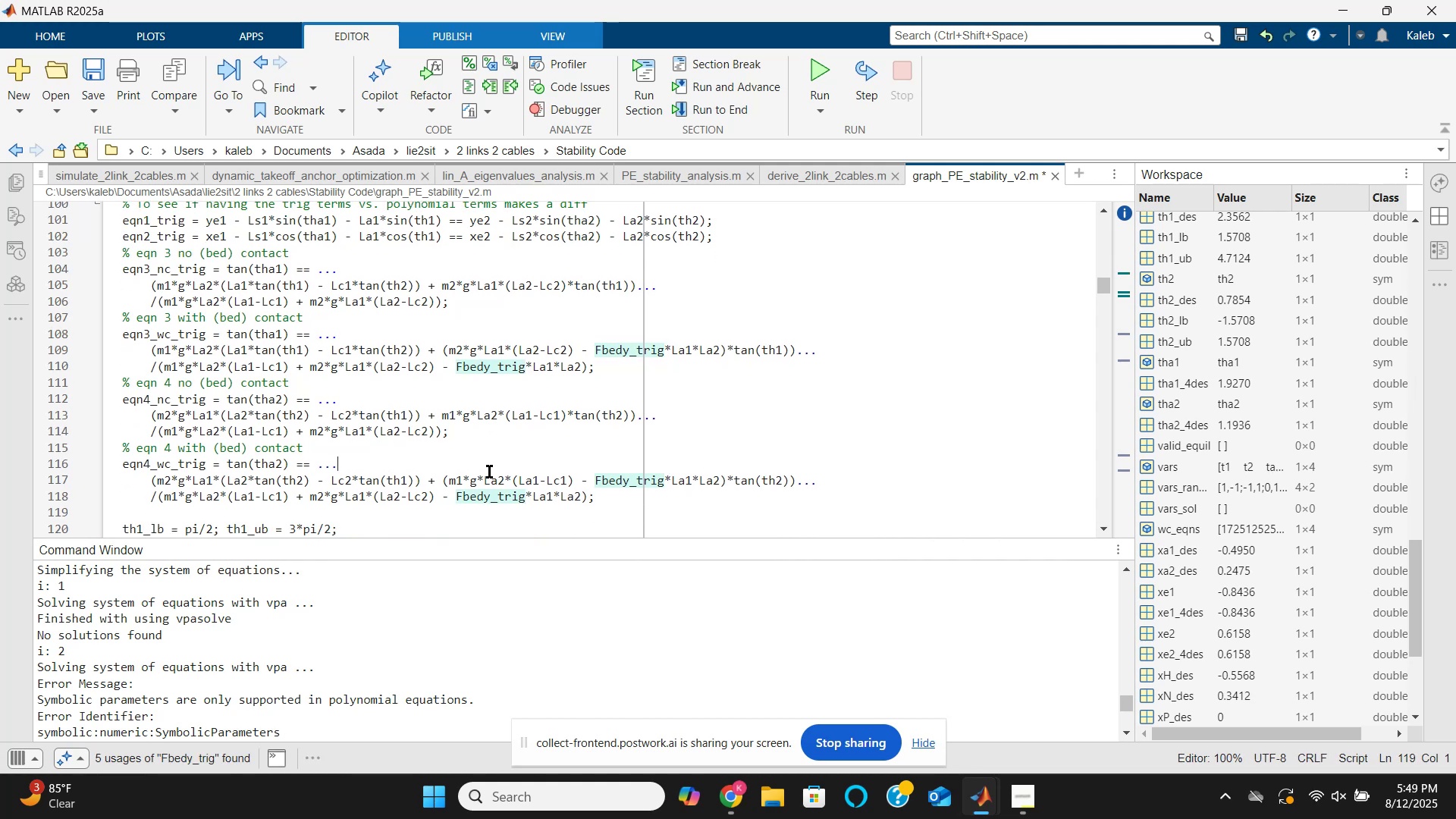 
key(ArrowUp)
 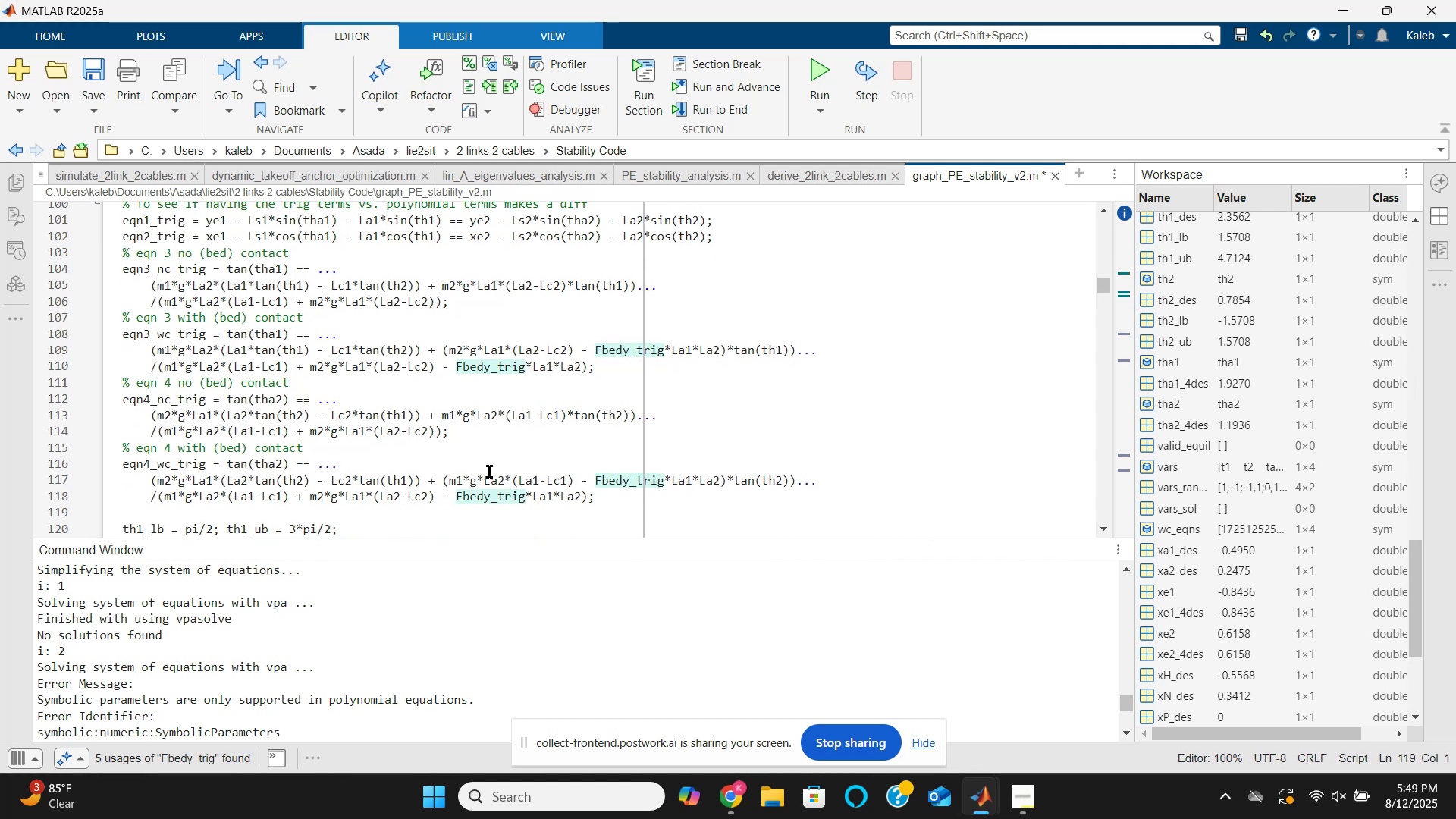 
key(ArrowUp)
 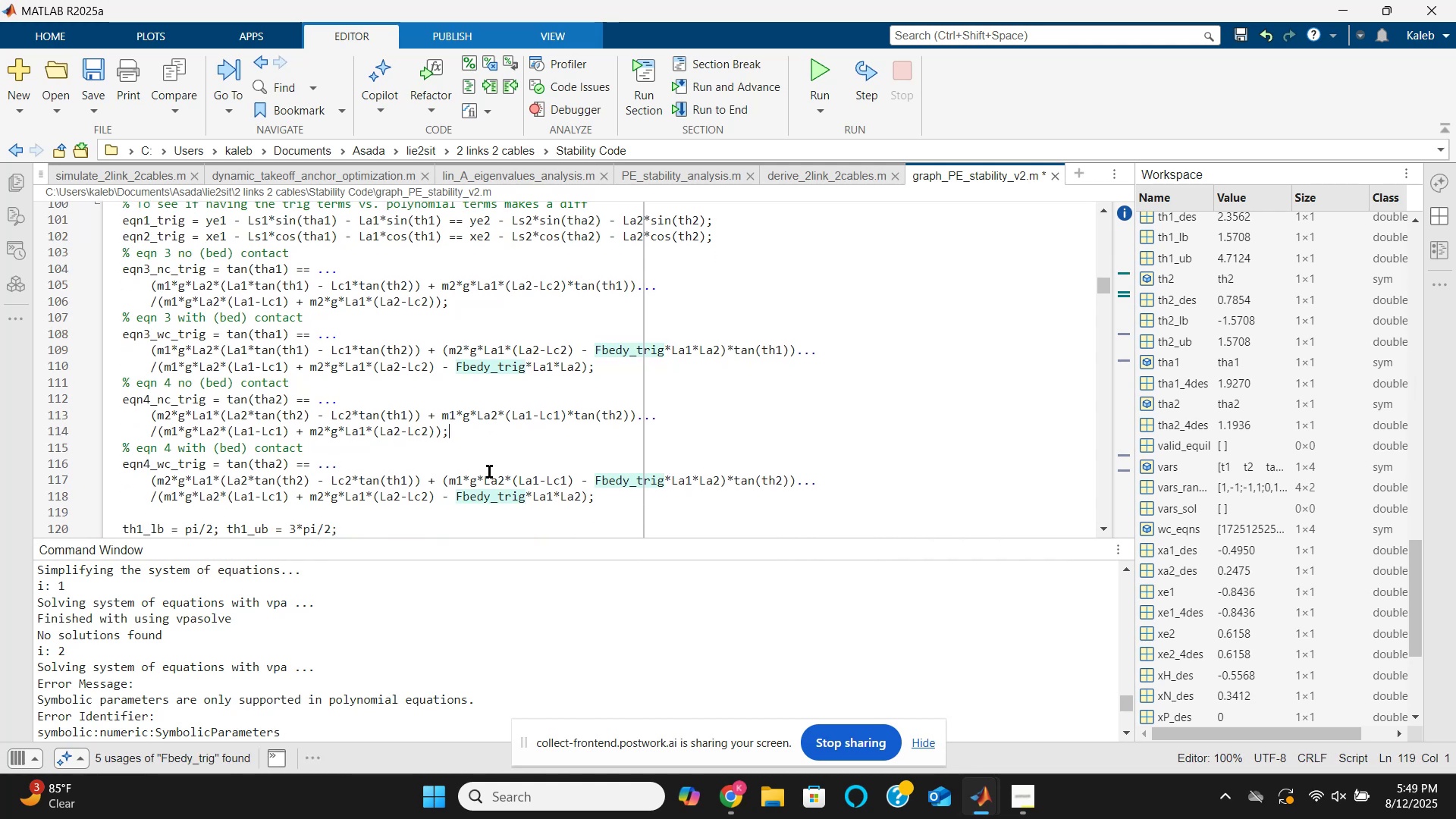 
key(ArrowUp)
 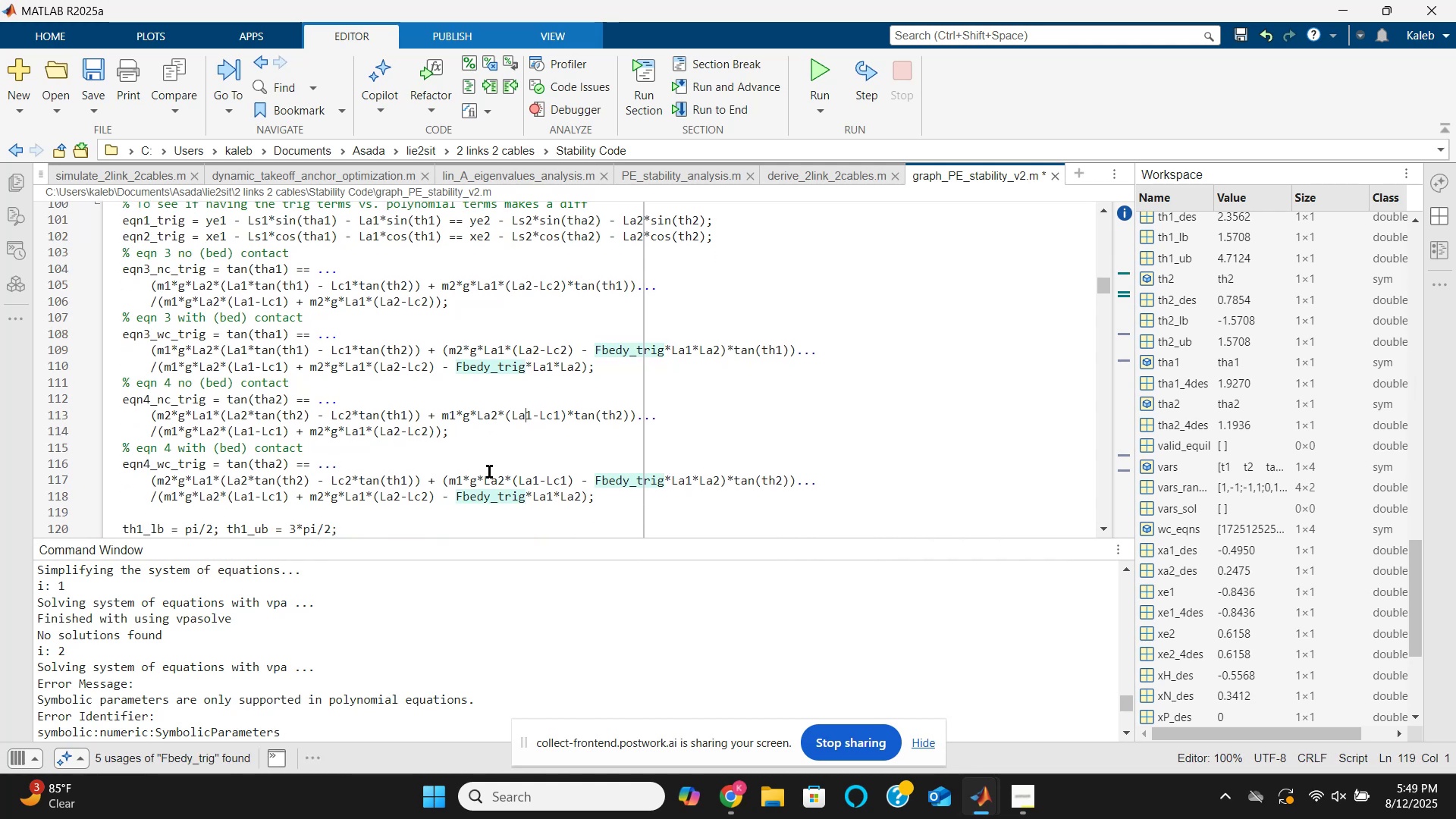 
key(ArrowUp)
 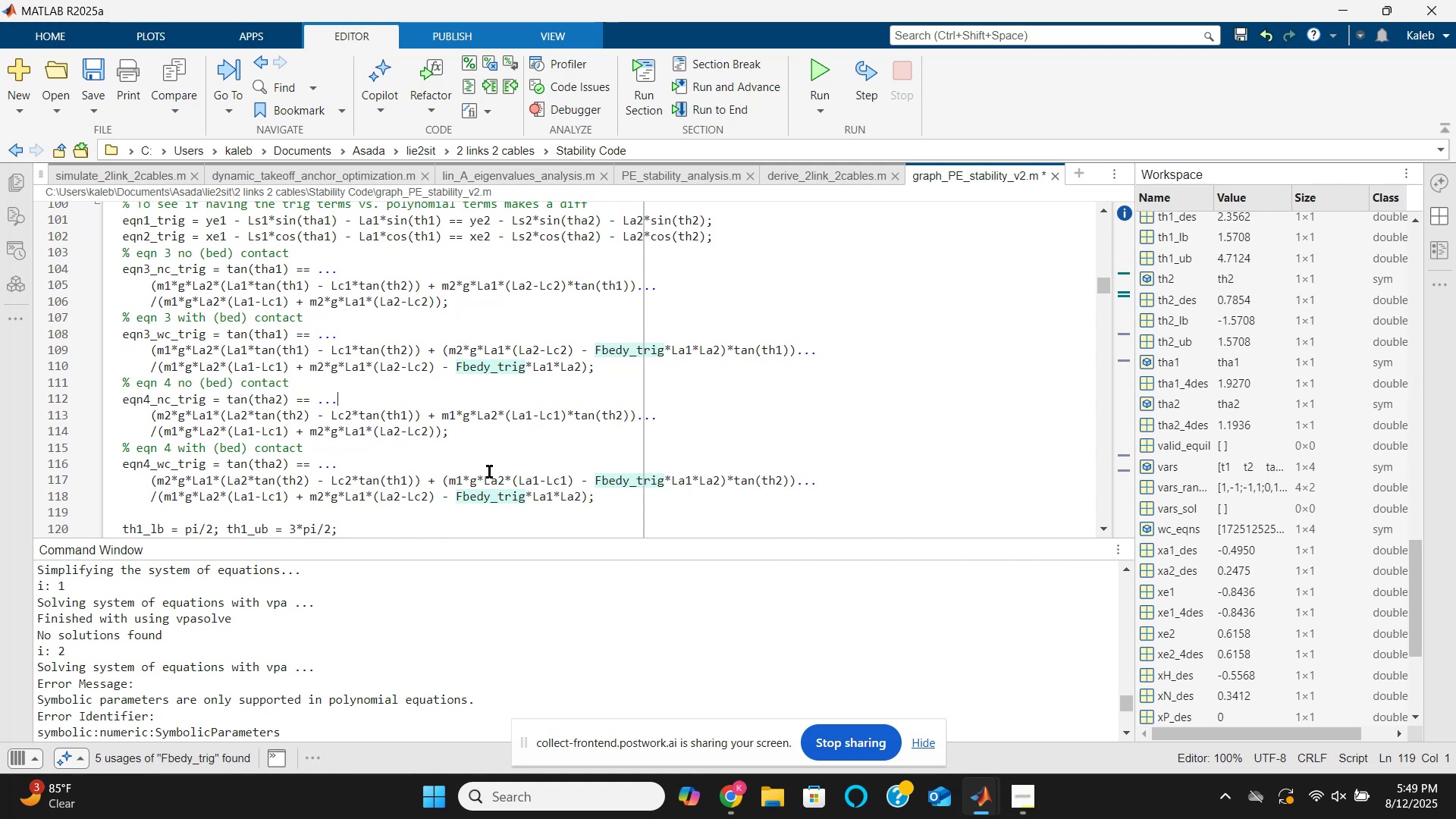 
key(ArrowUp)
 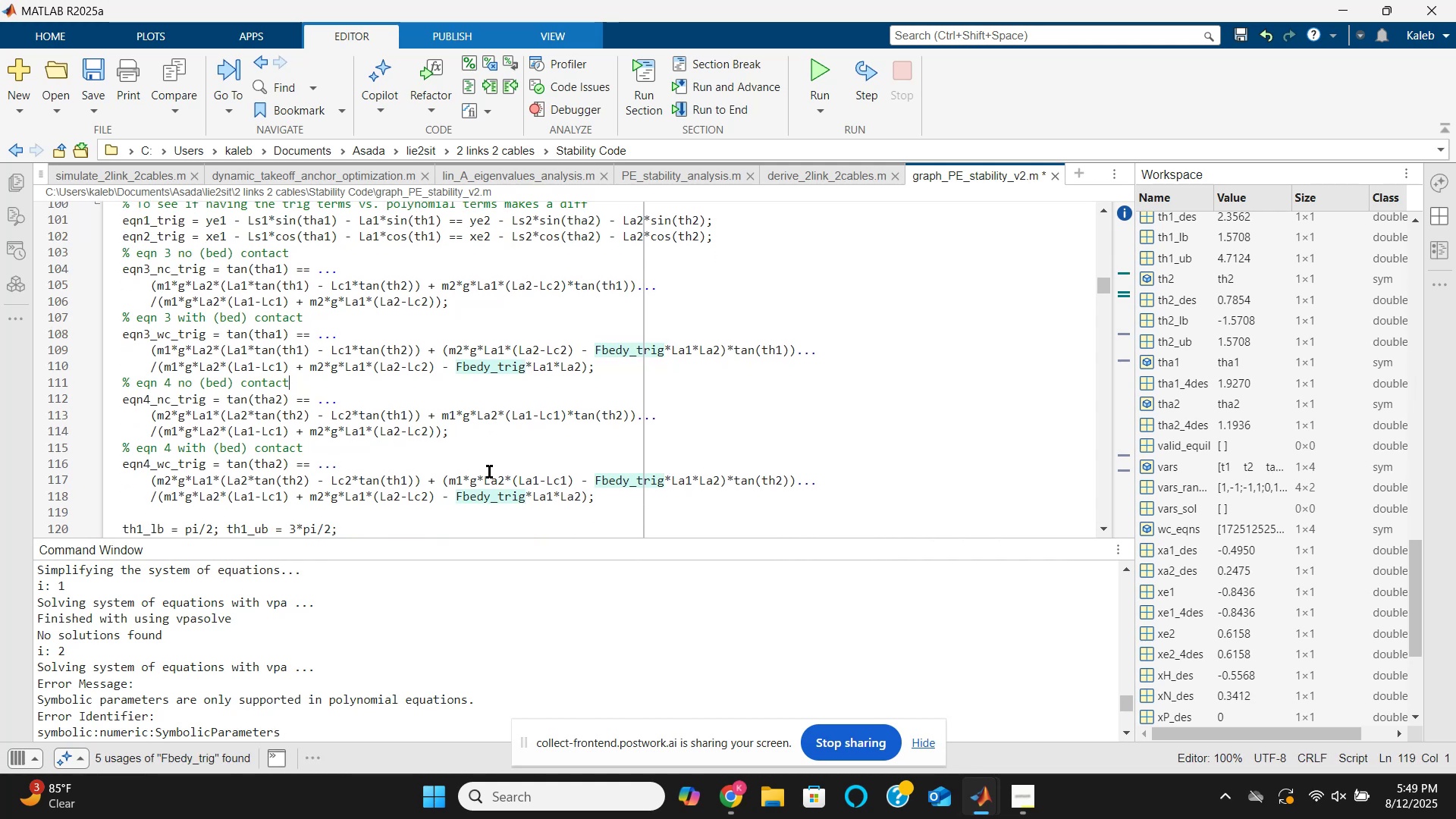 
key(ArrowUp)
 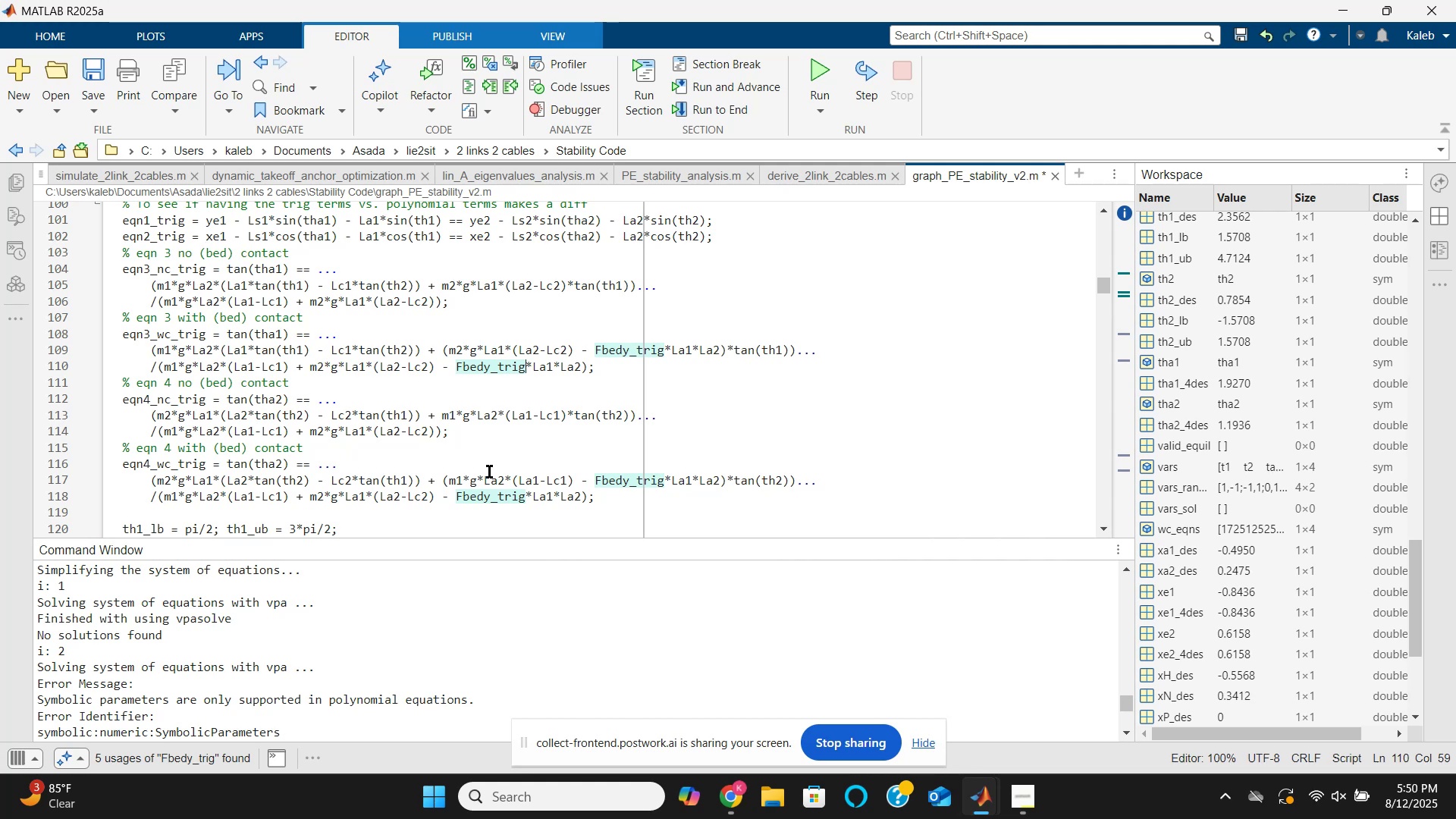 
key(ArrowUp)
 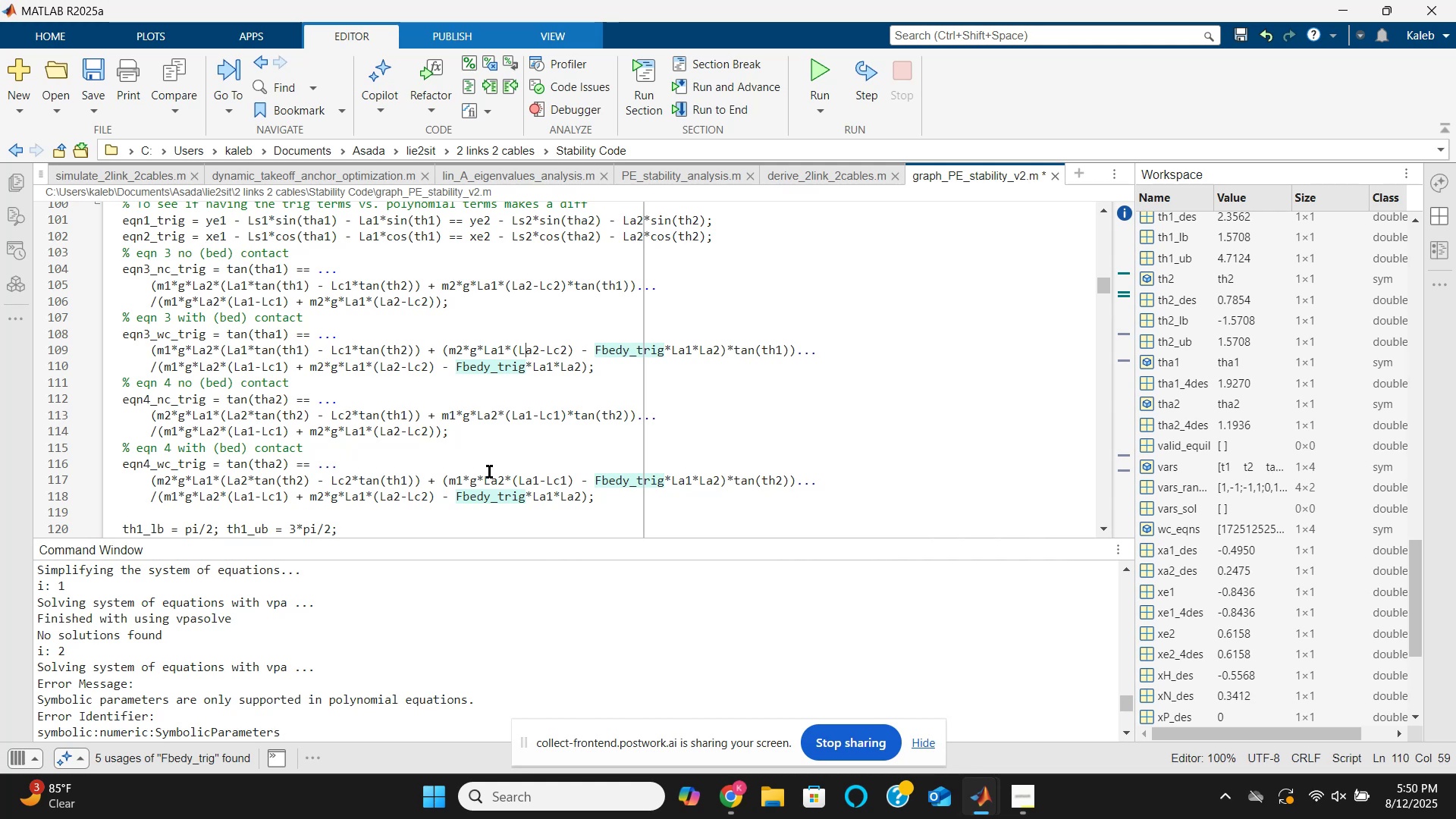 
key(ArrowUp)
 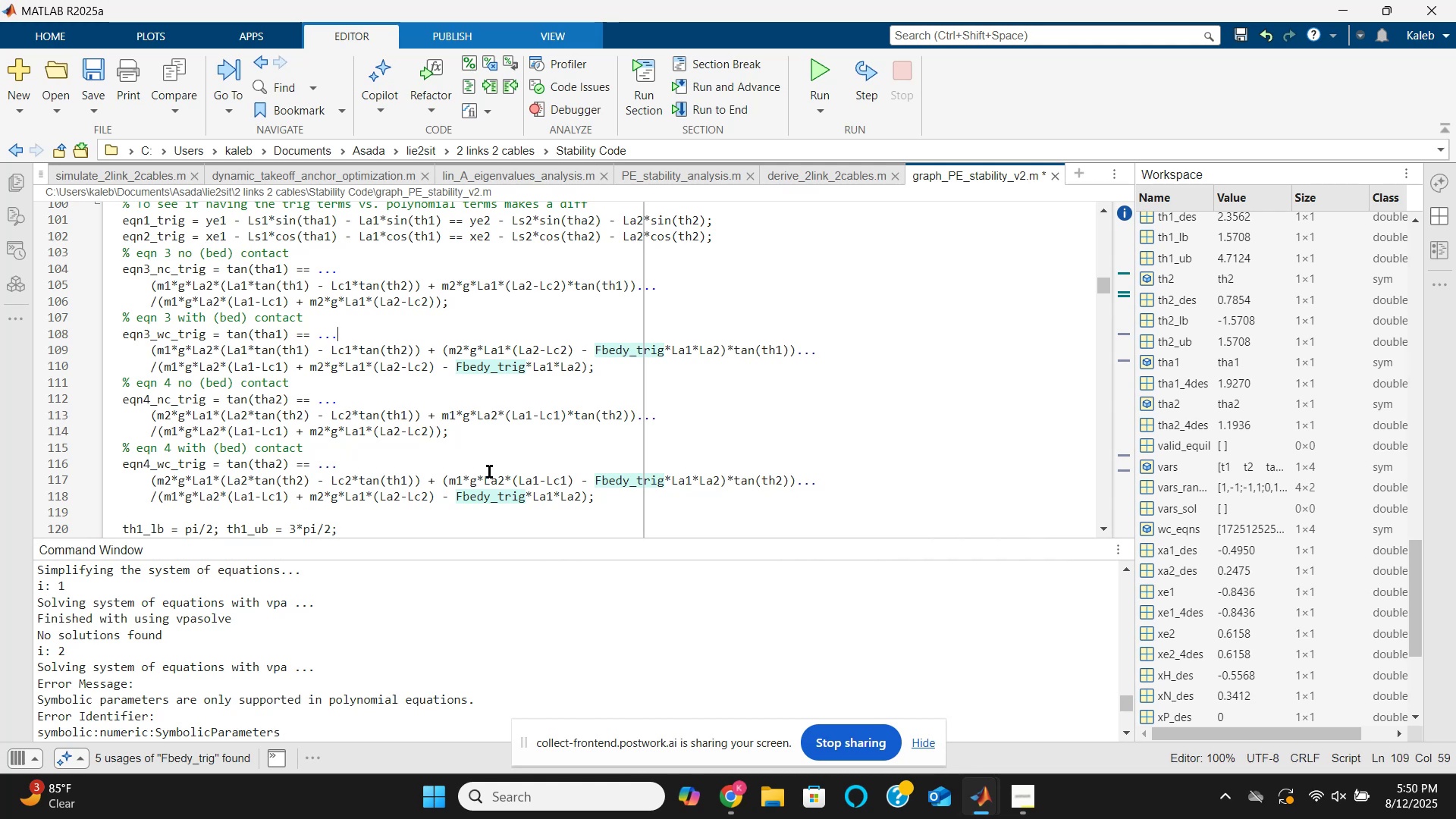 
key(ArrowUp)
 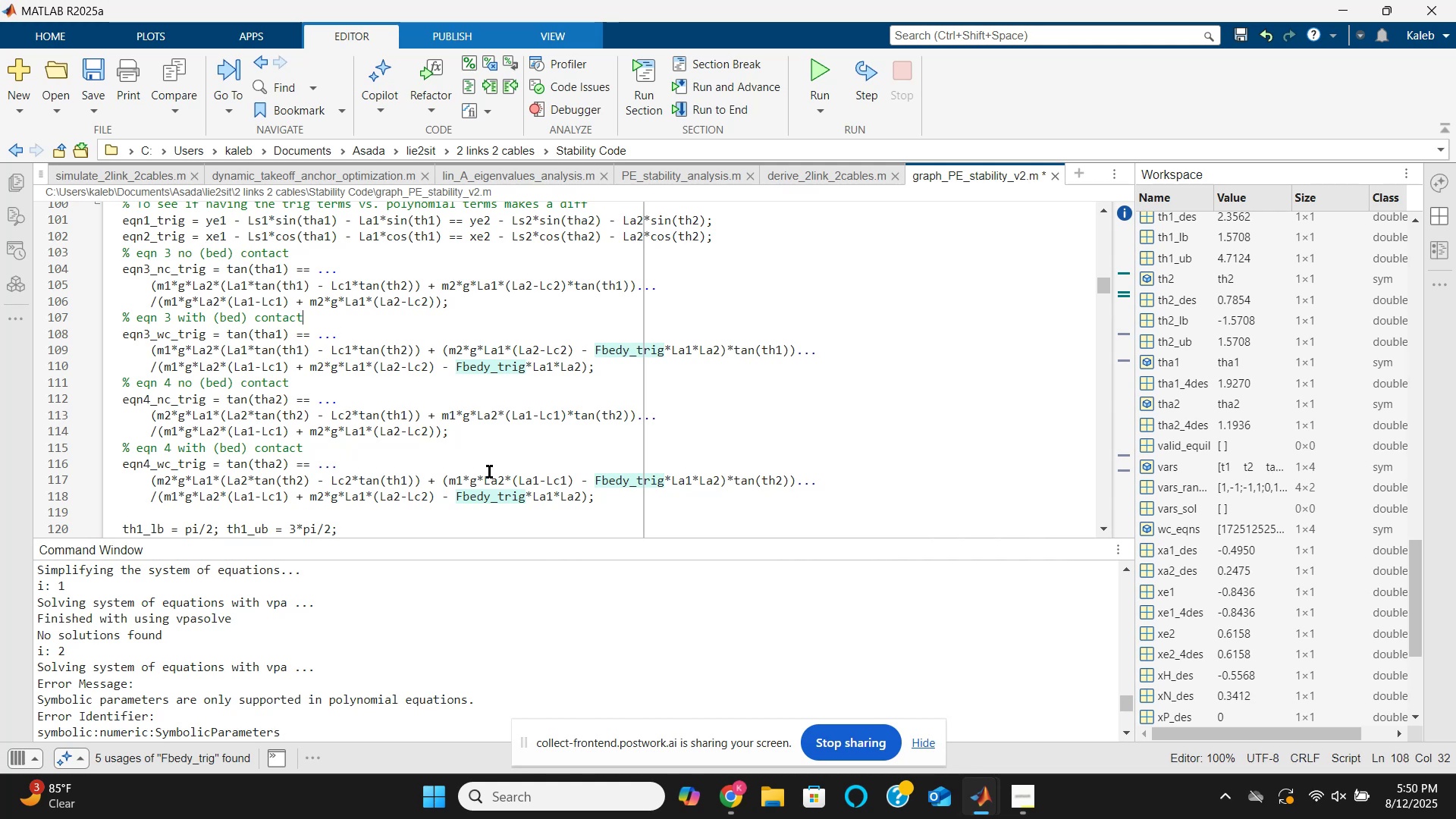 
key(ArrowUp)
 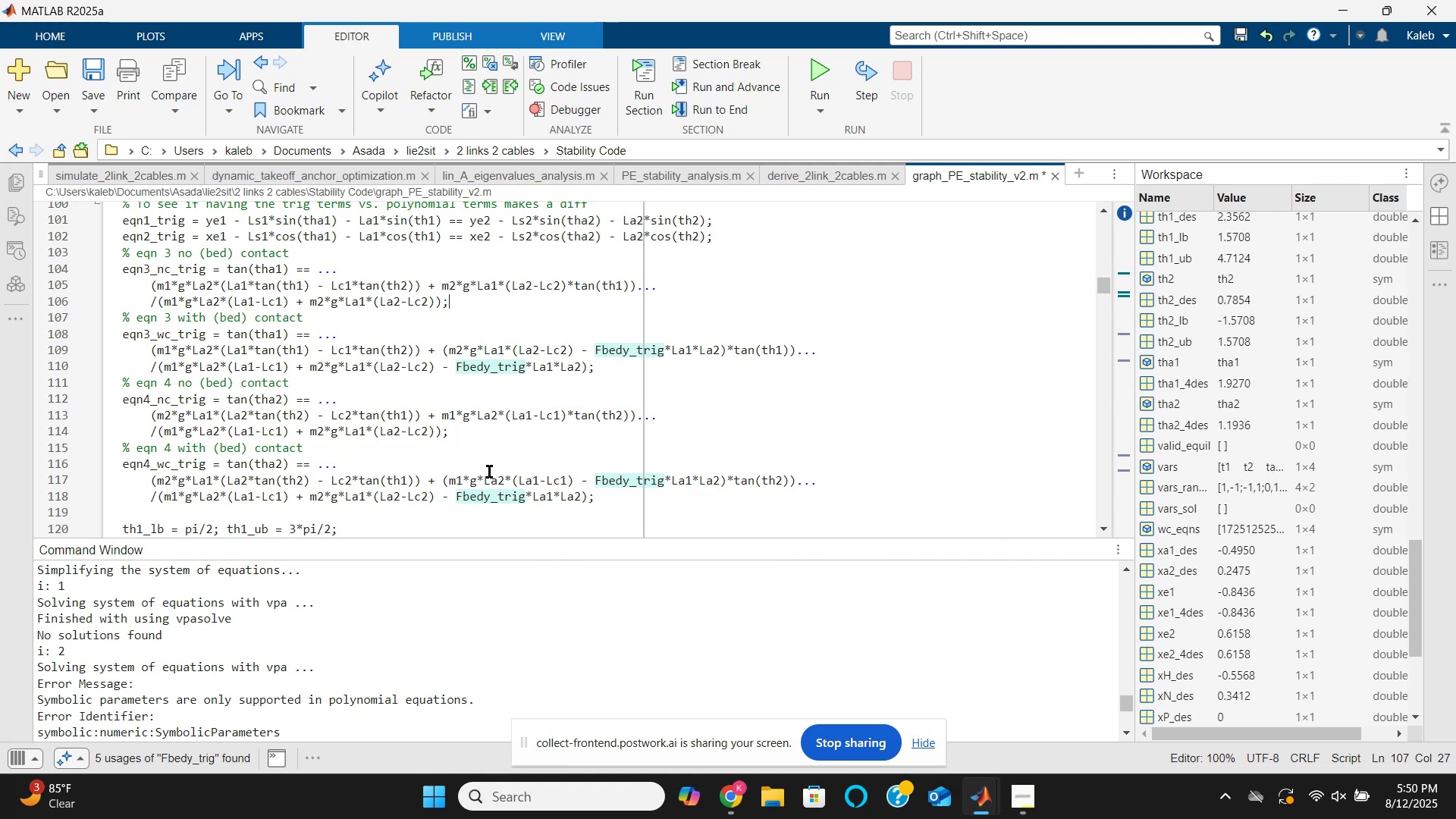 
key(ArrowUp)
 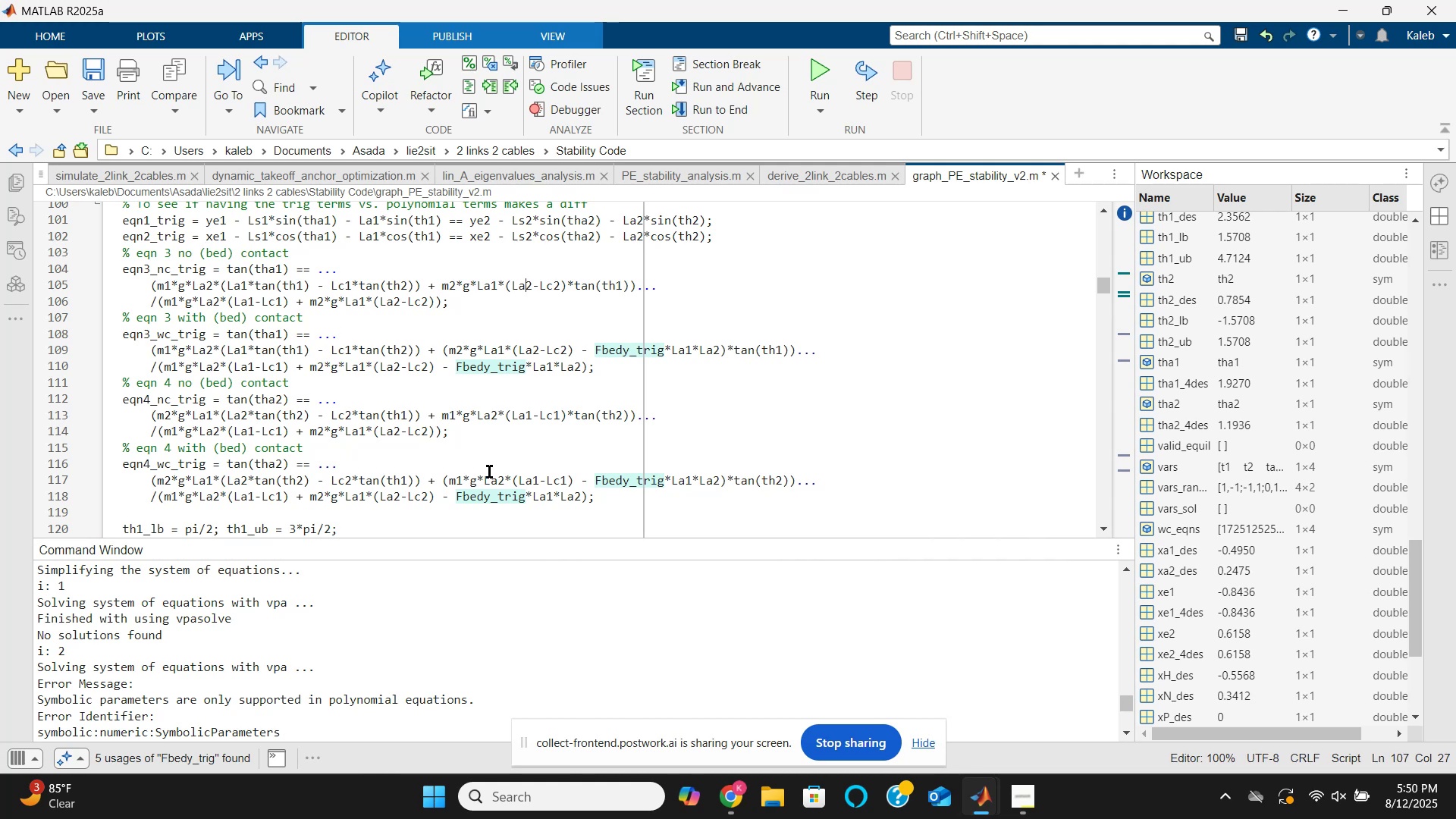 
key(ArrowUp)
 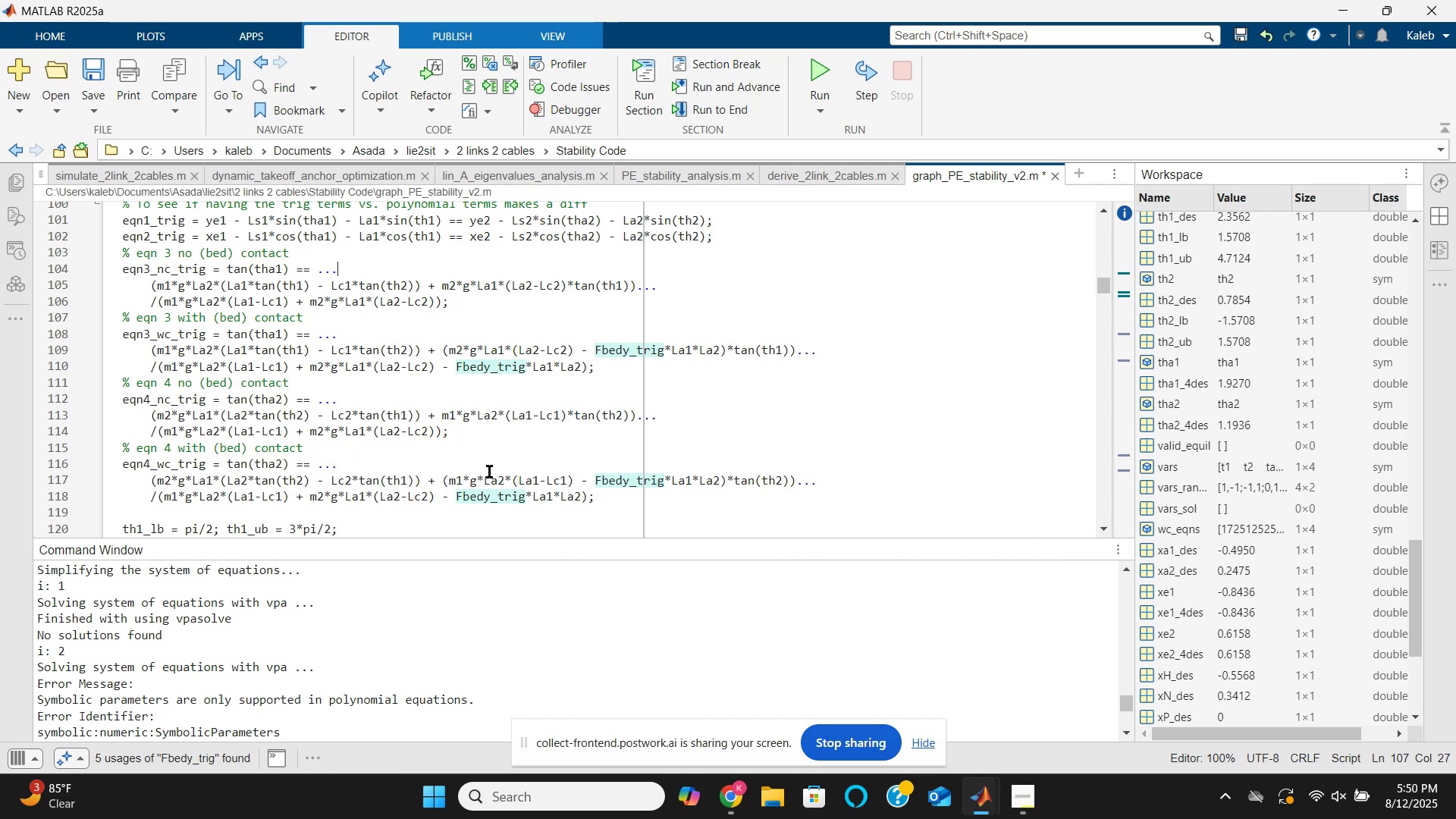 
key(ArrowUp)
 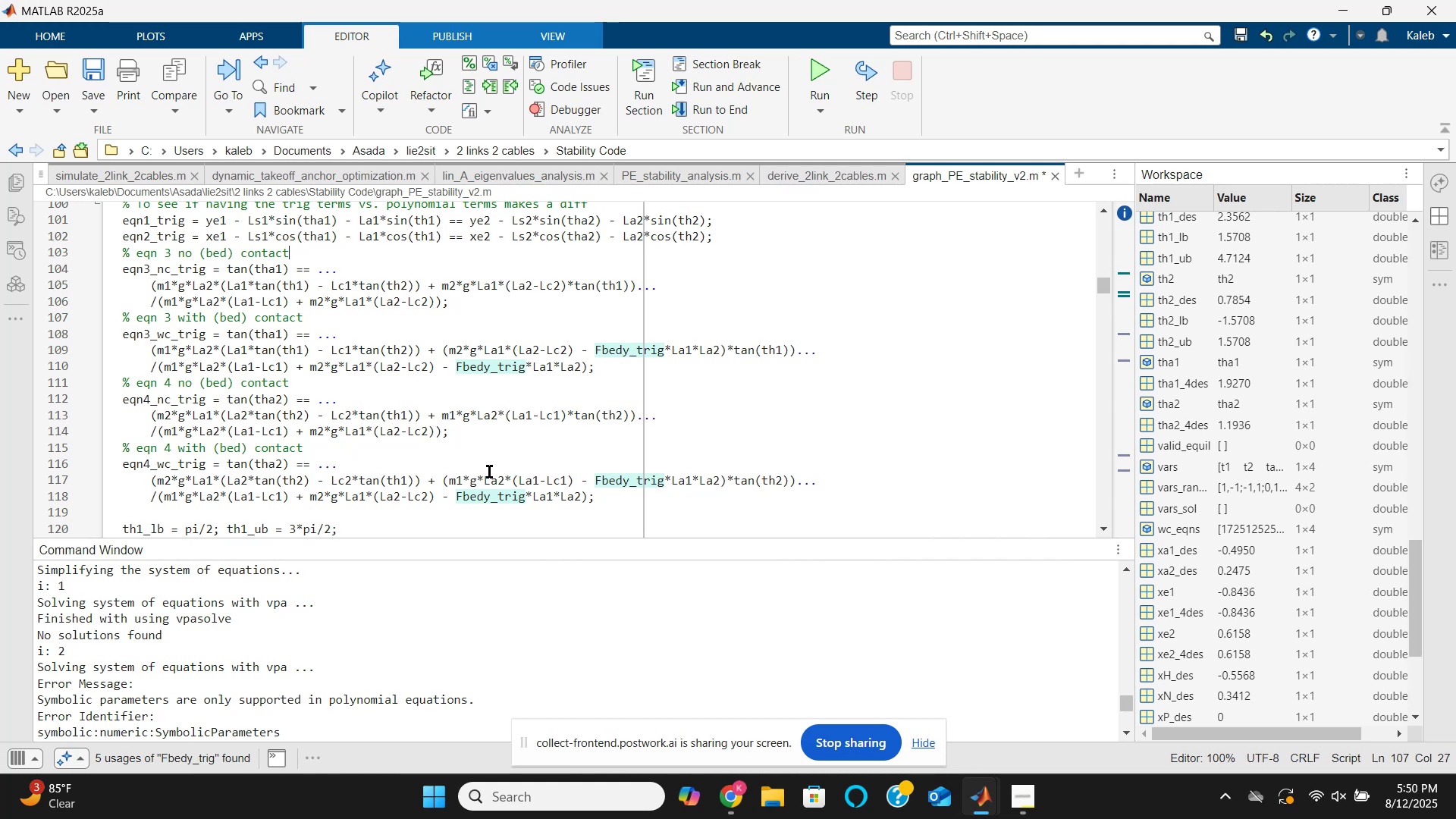 
key(ArrowUp)
 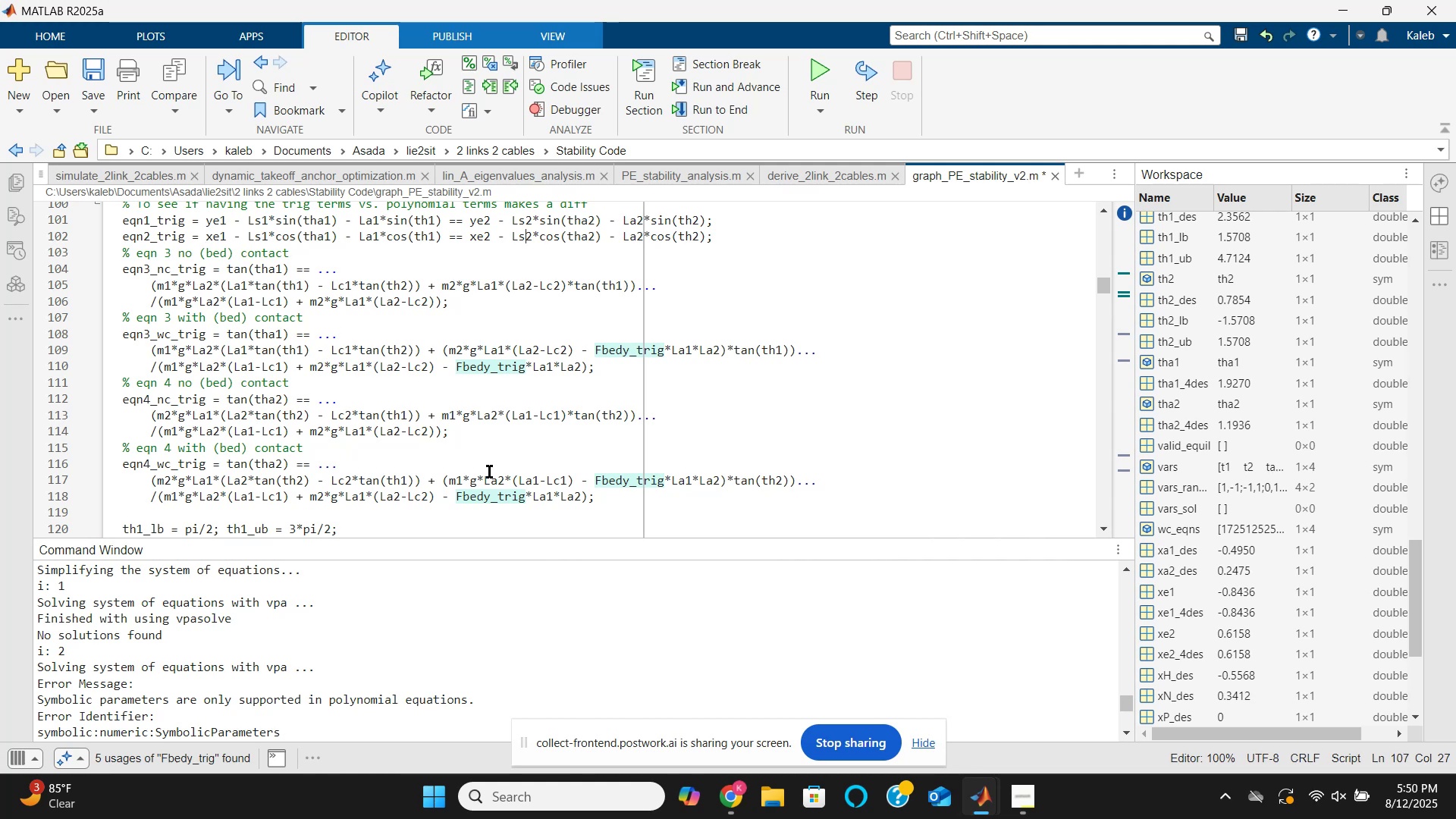 
key(ArrowUp)
 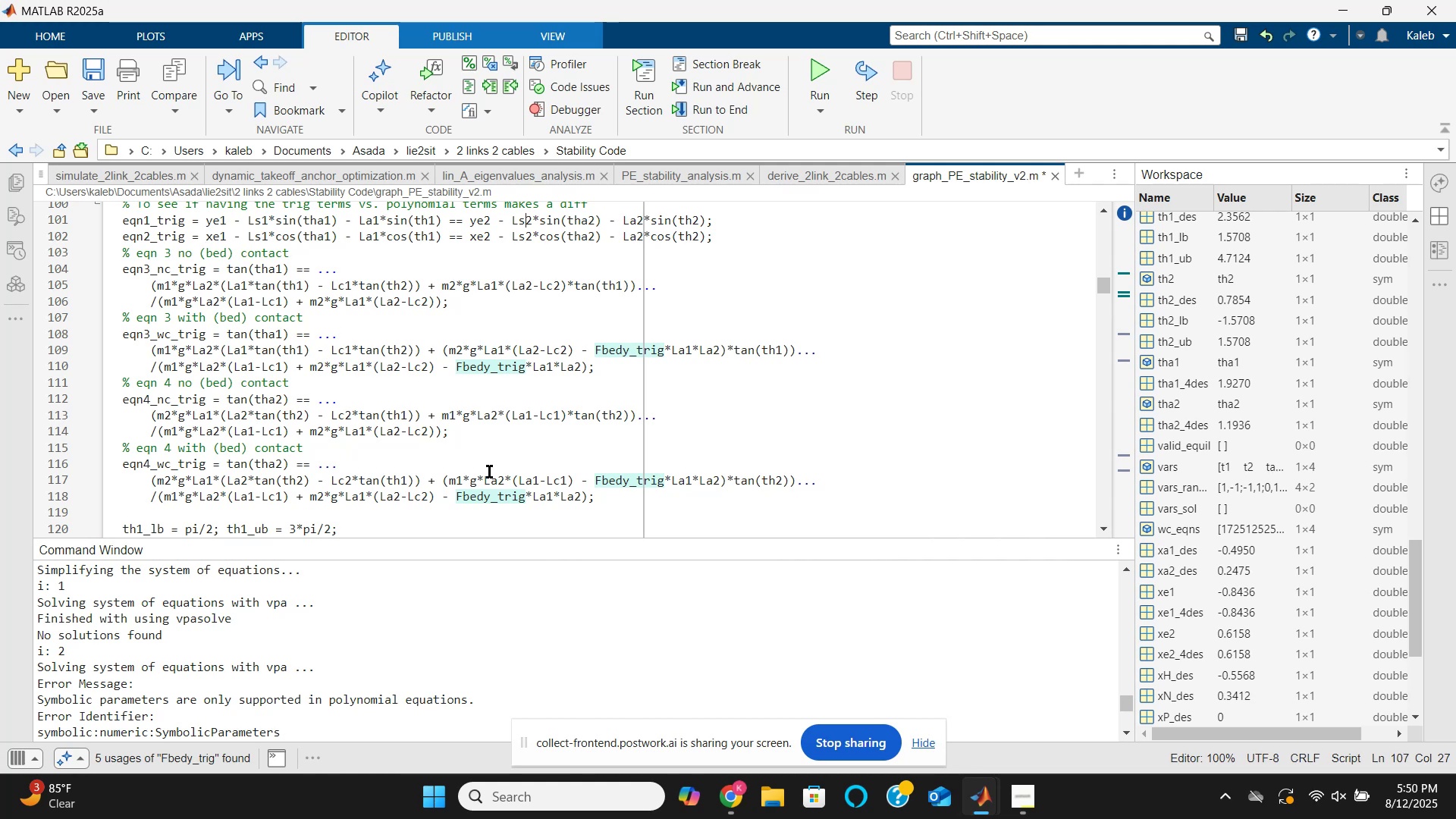 
key(ArrowUp)
 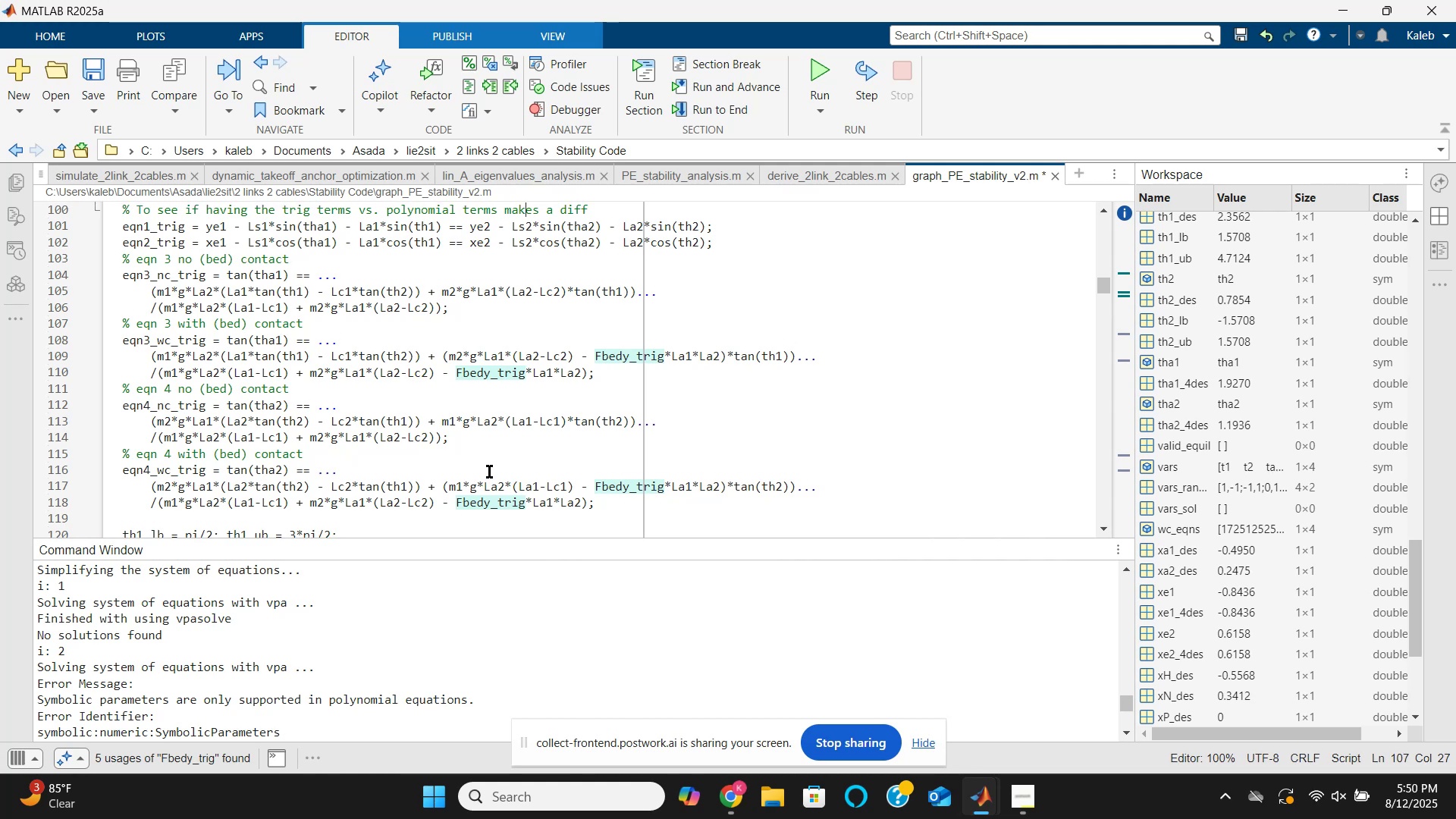 
key(ArrowUp)
 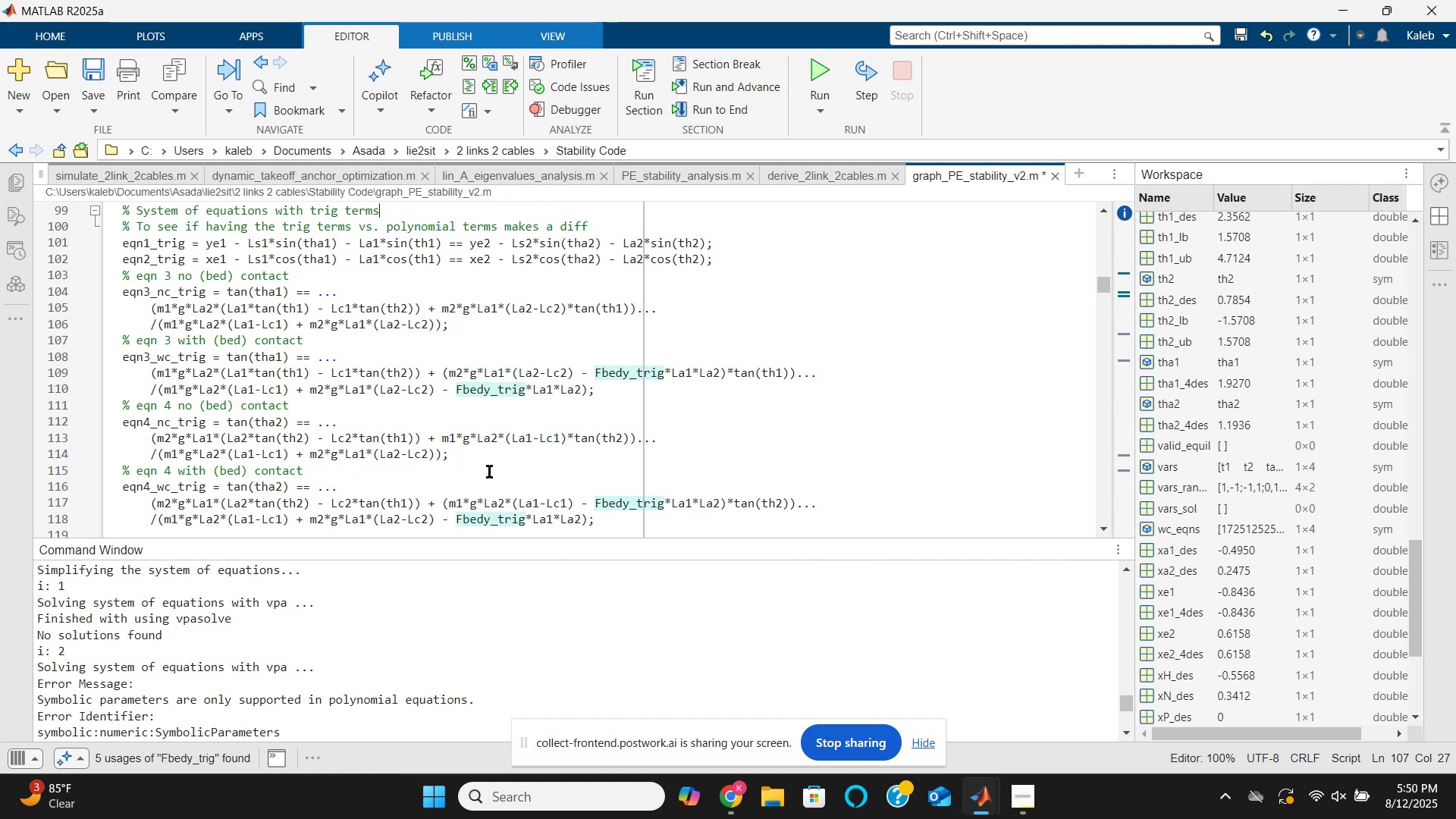 
key(ArrowUp)
 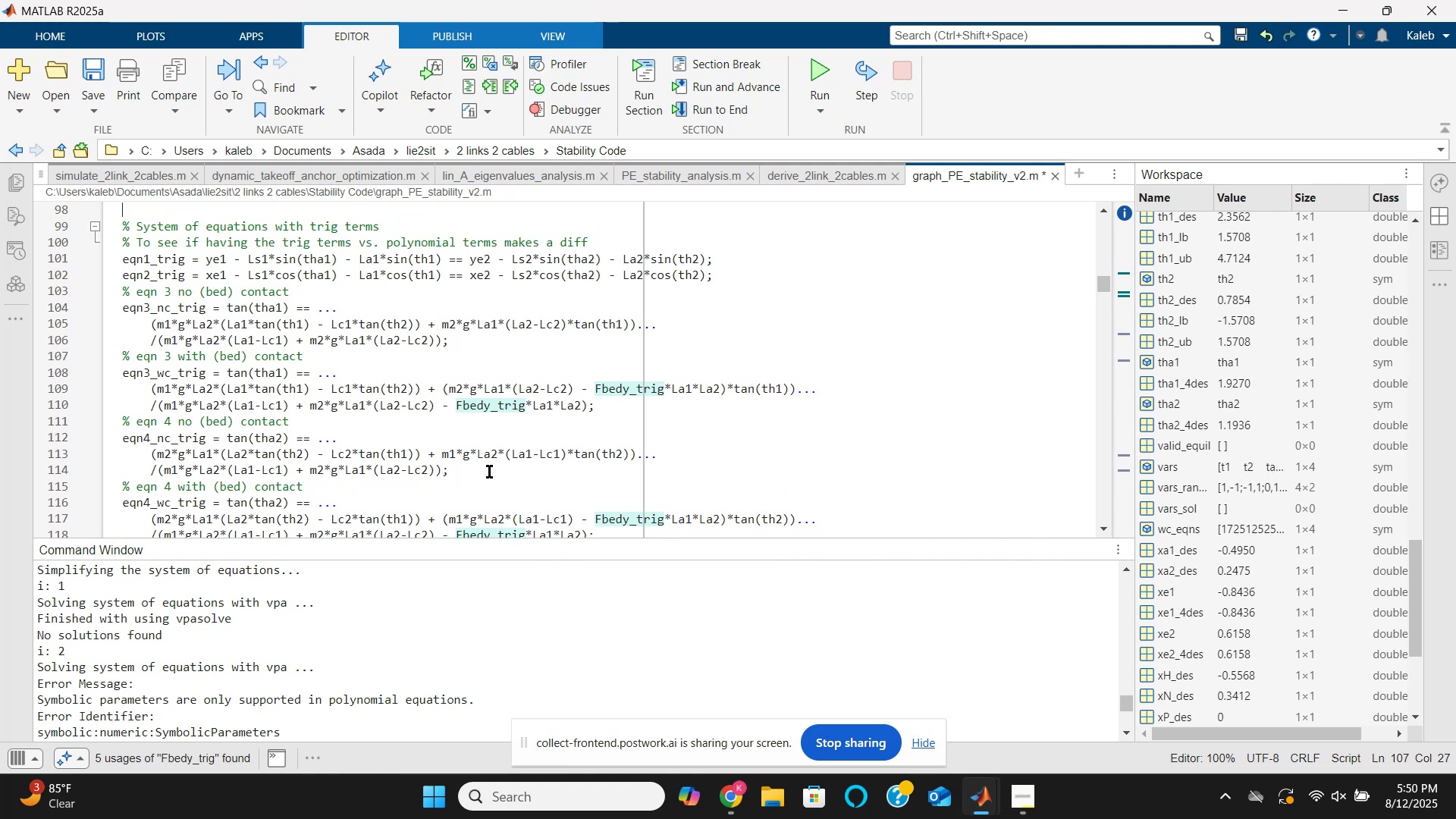 
key(ArrowUp)
 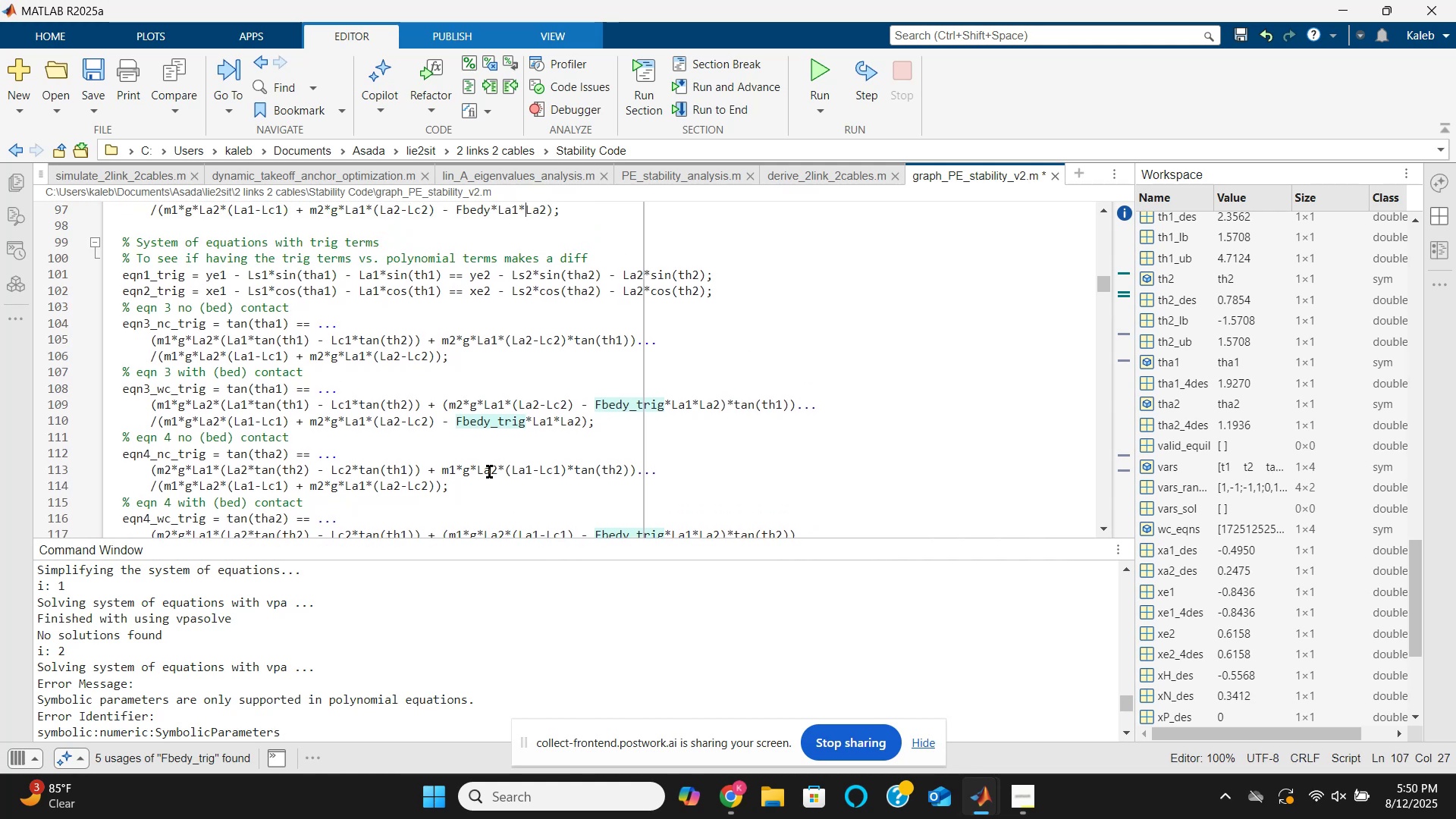 
key(ArrowUp)
 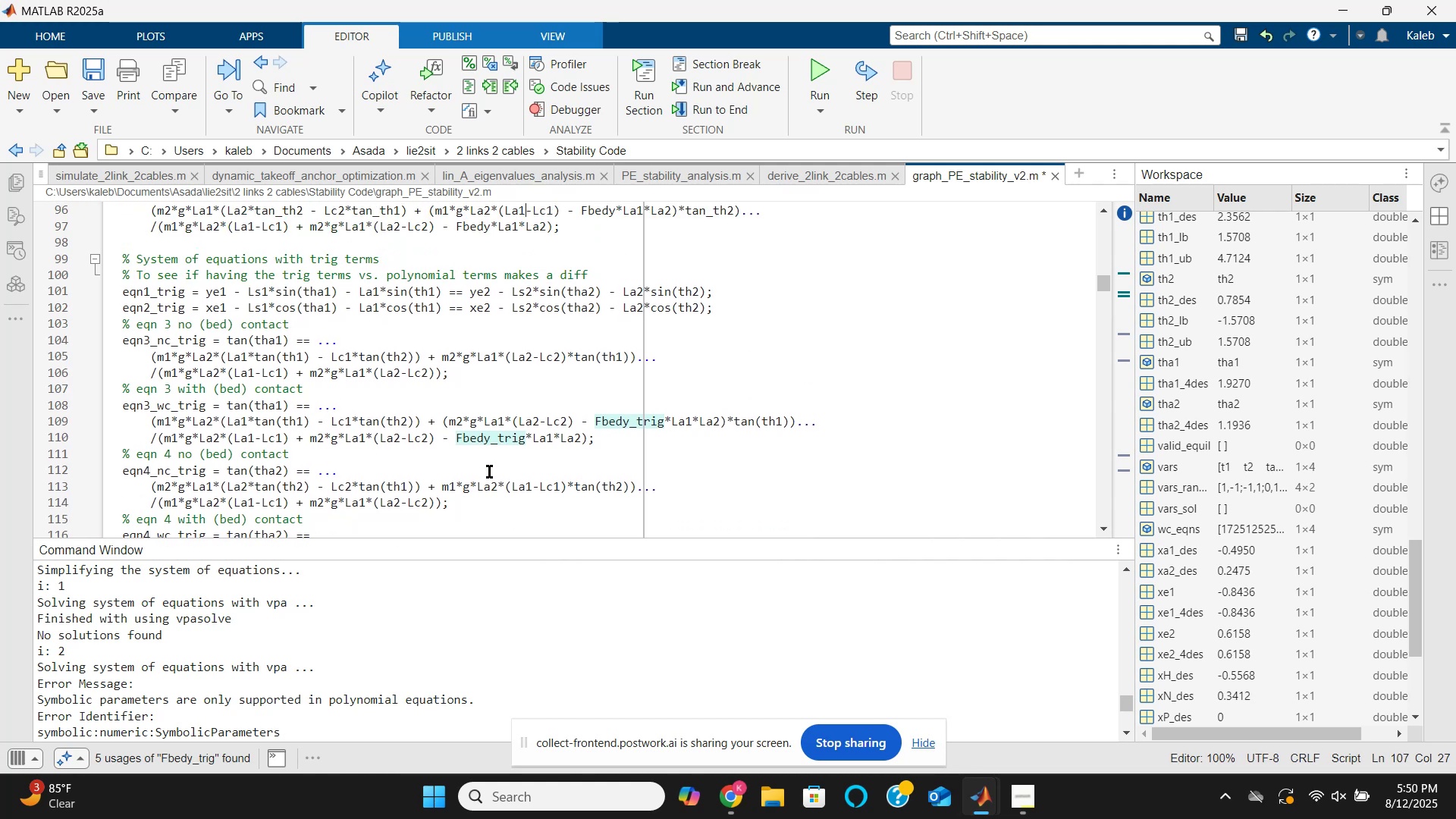 
key(ArrowUp)
 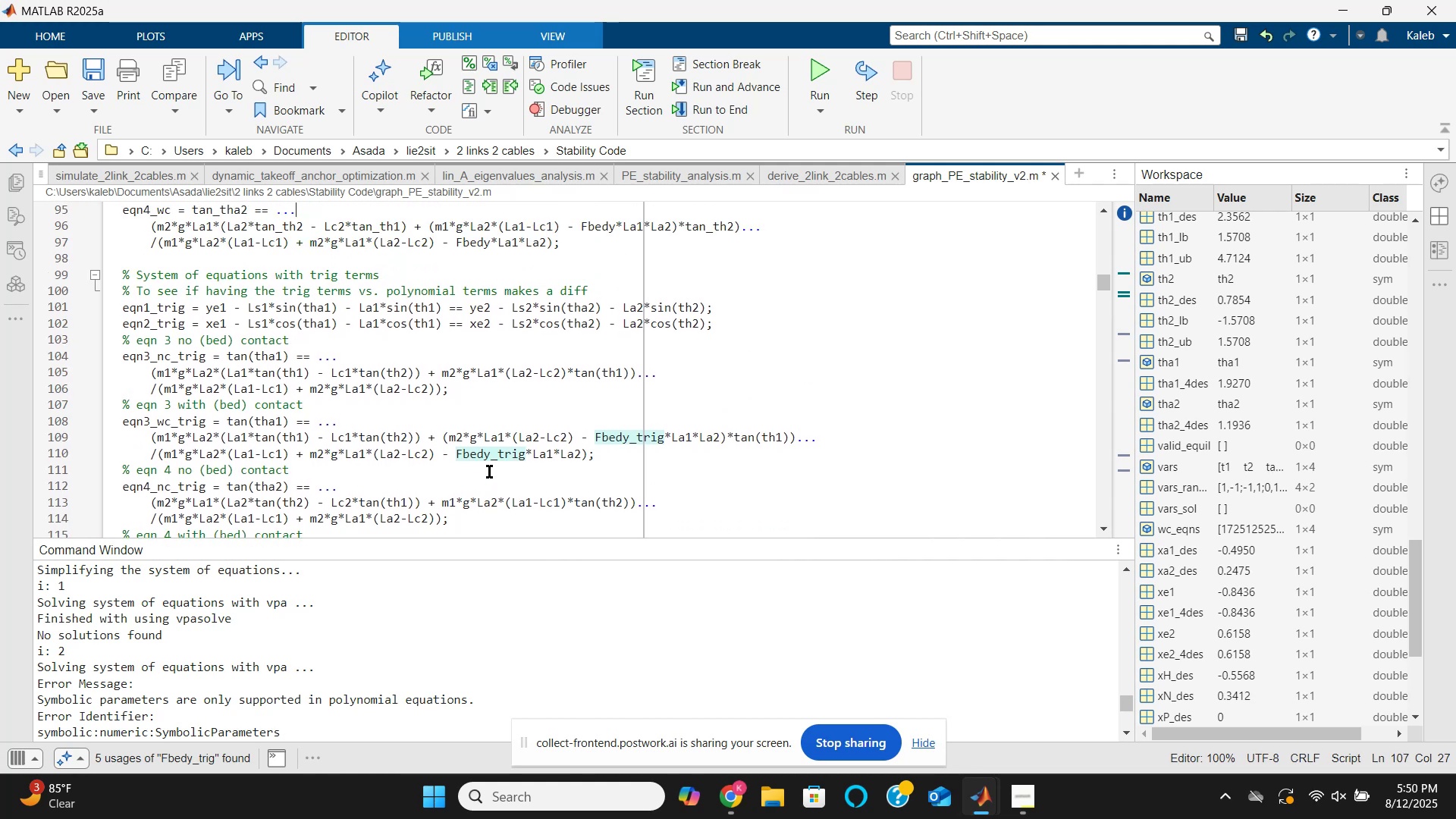 
key(ArrowUp)
 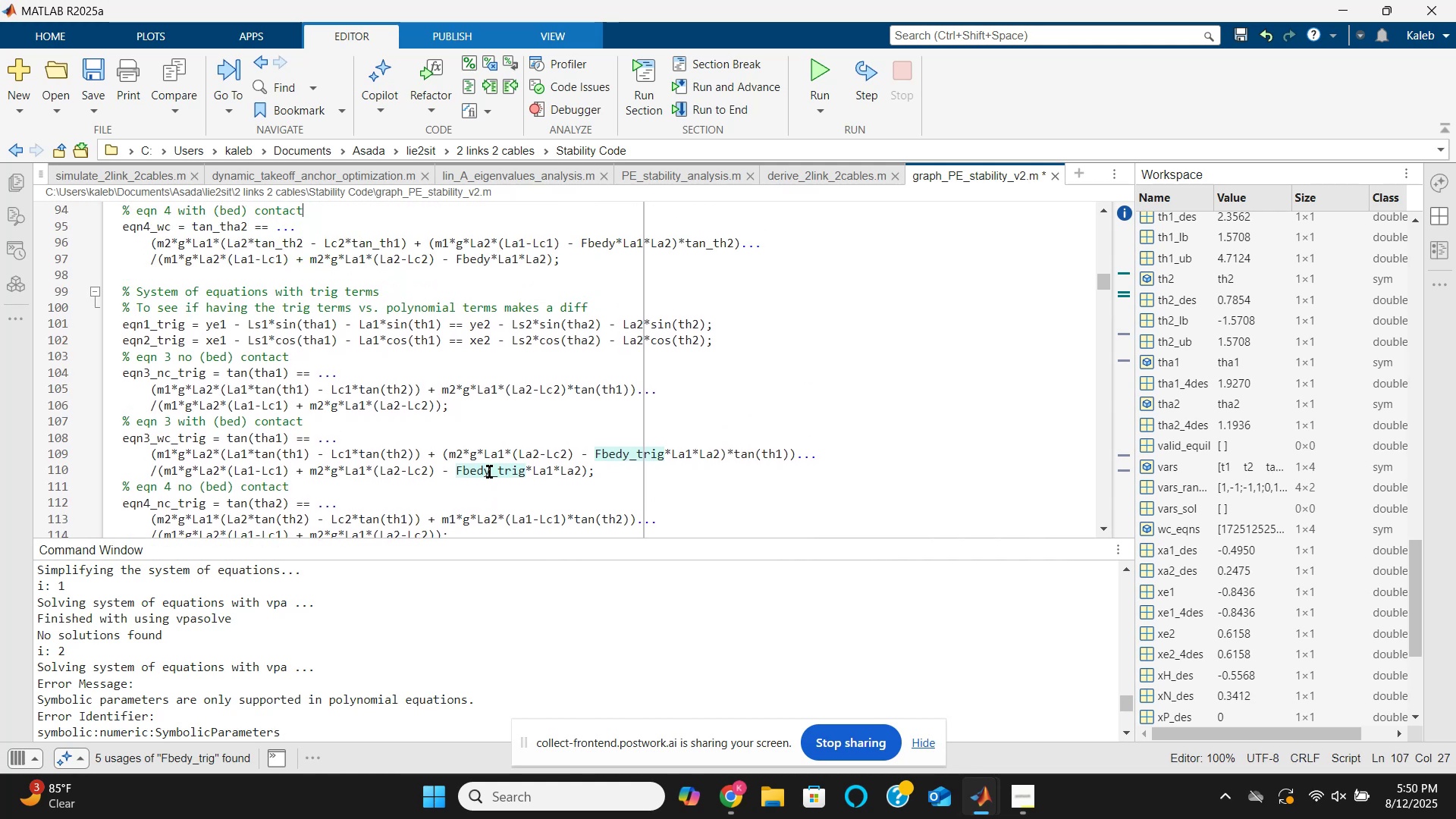 
key(ArrowUp)
 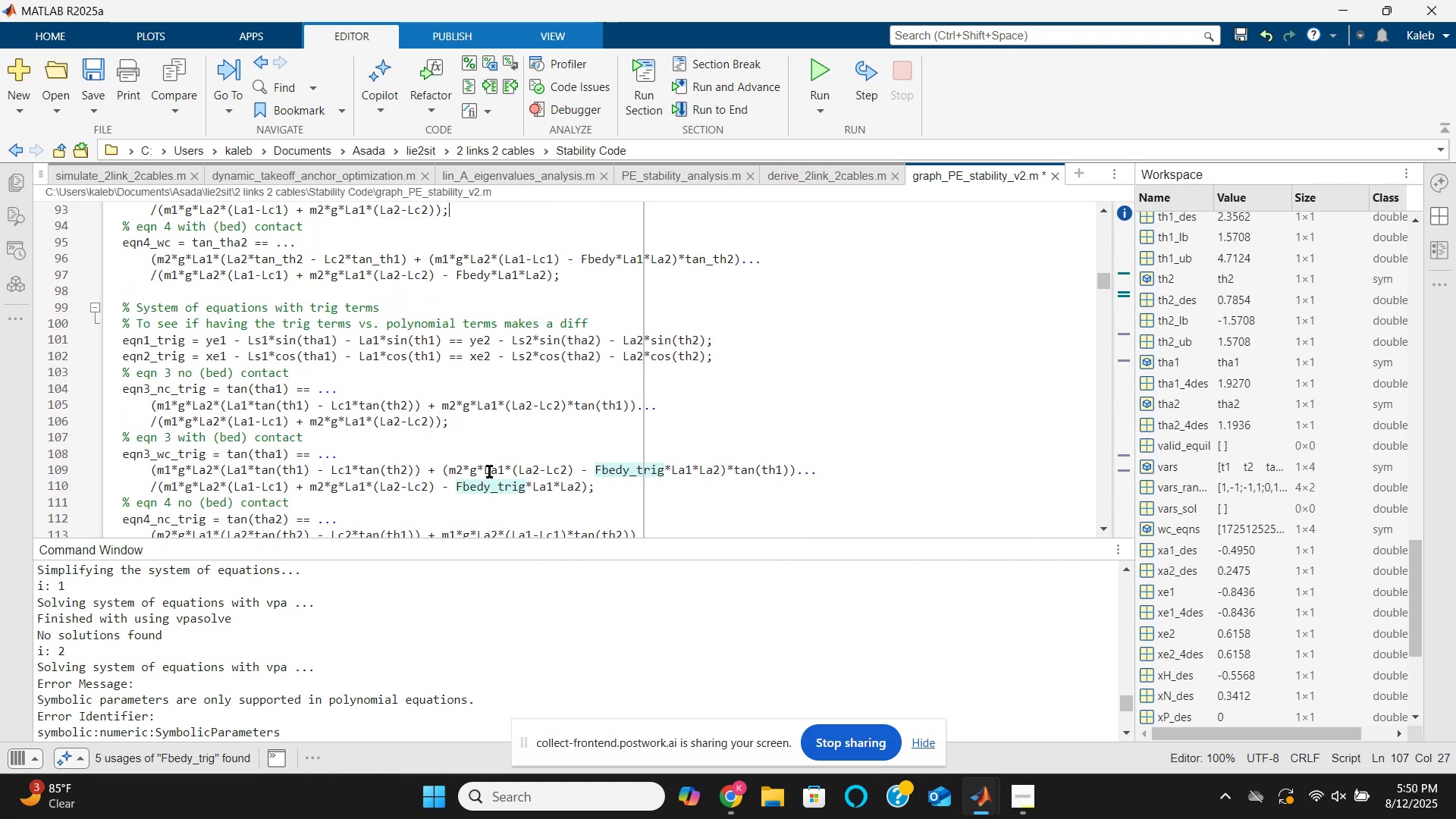 
key(ArrowUp)
 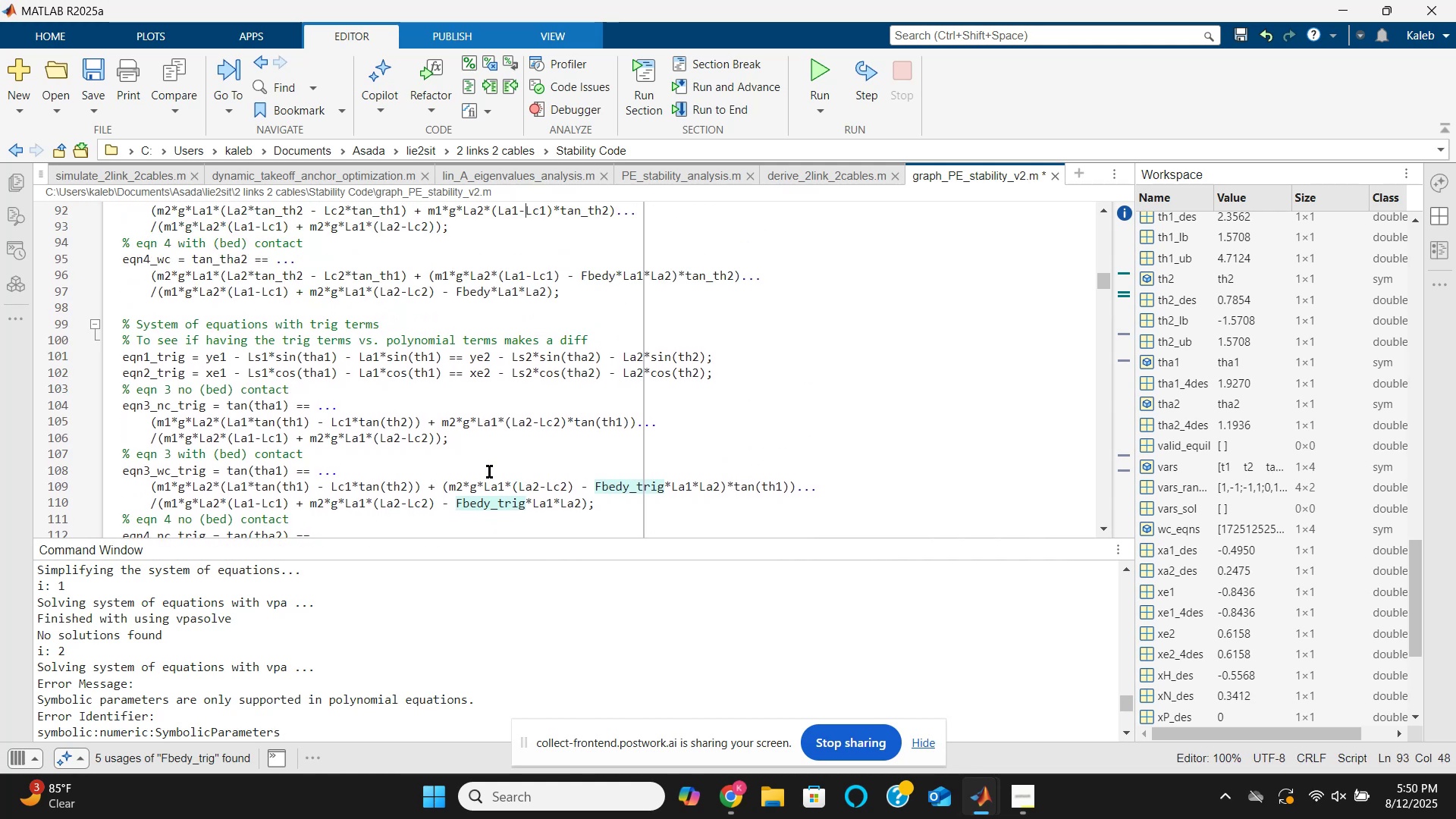 
key(ArrowUp)
 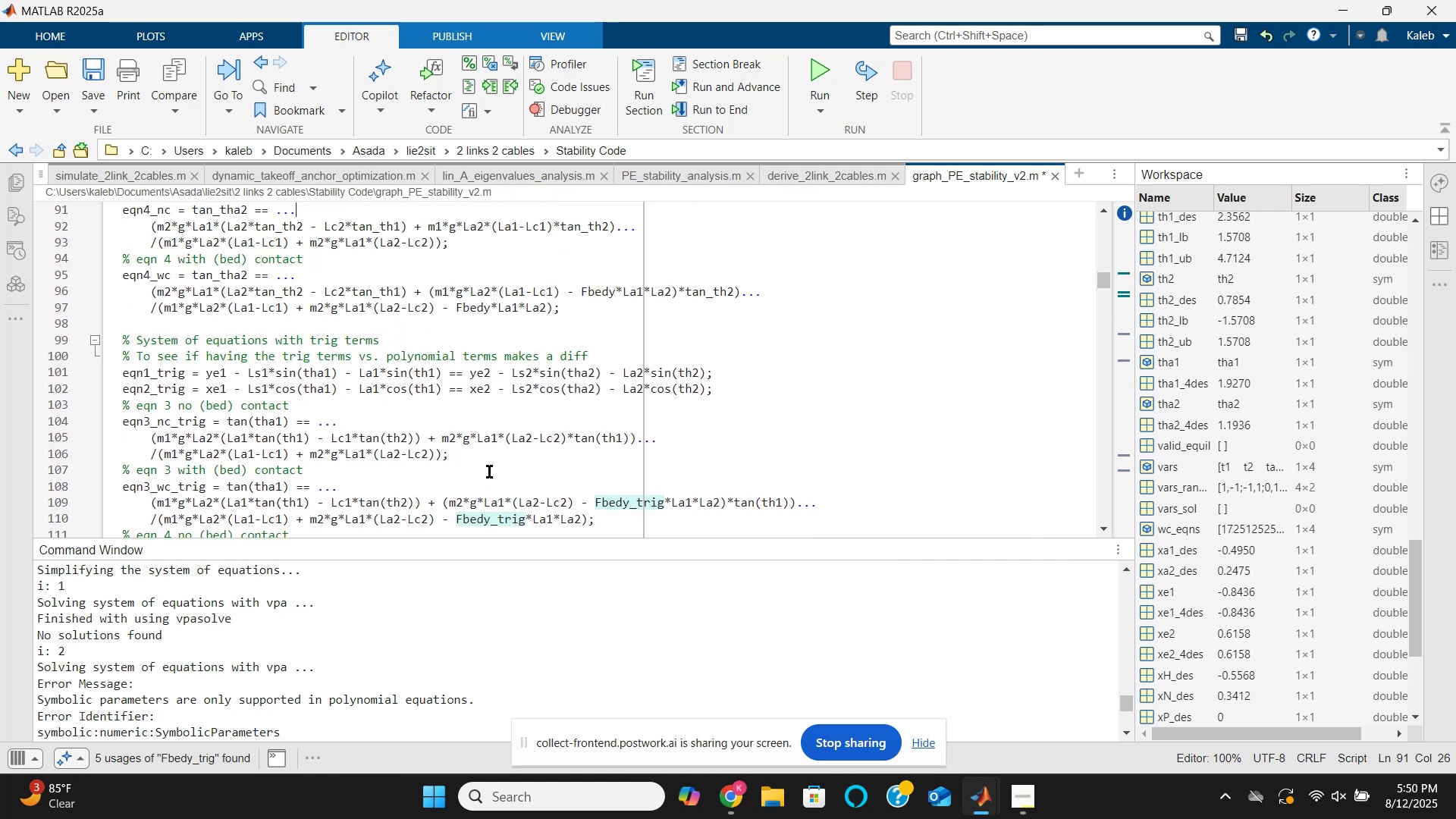 
key(ArrowUp)
 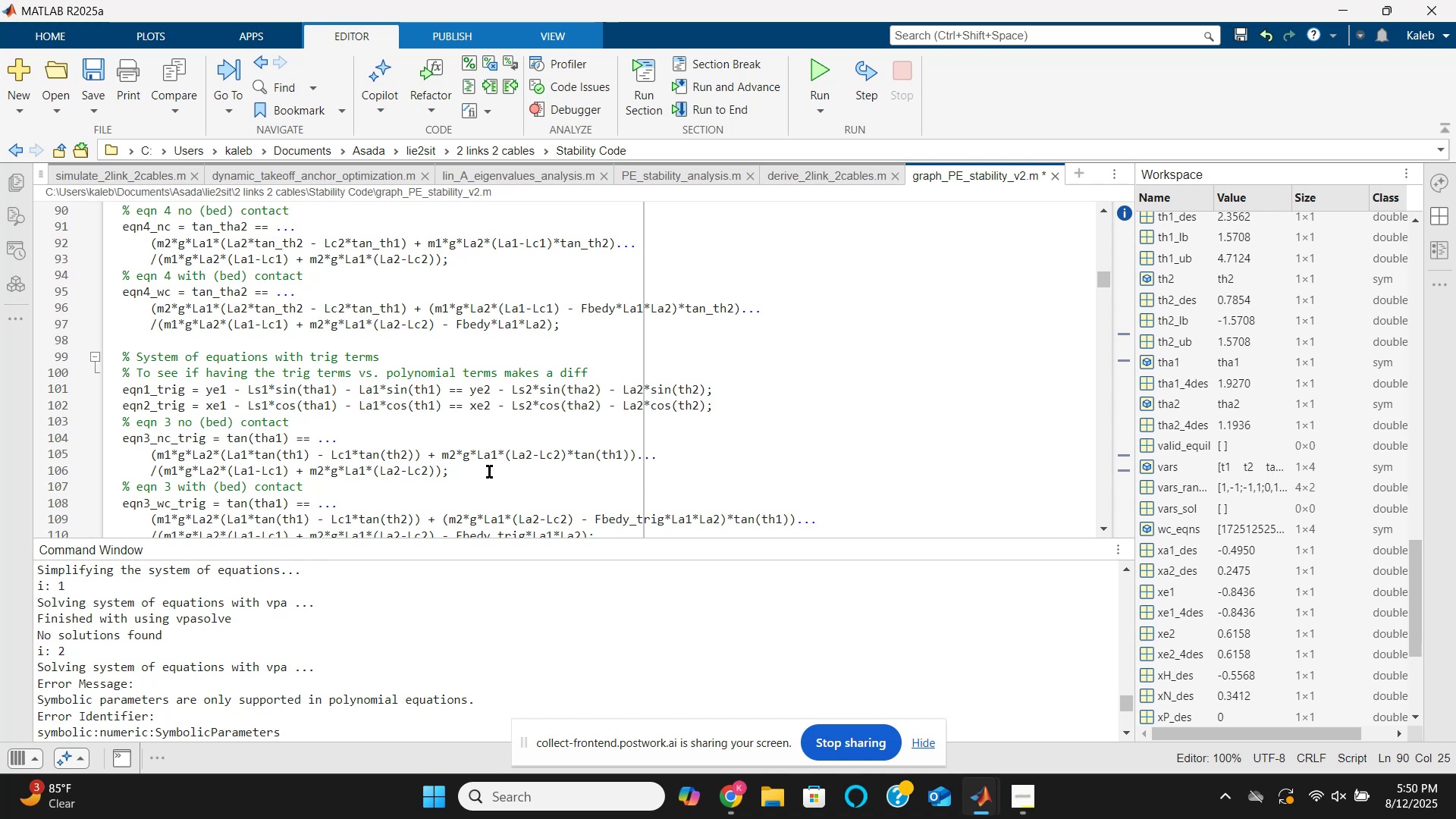 
wait(12.07)
 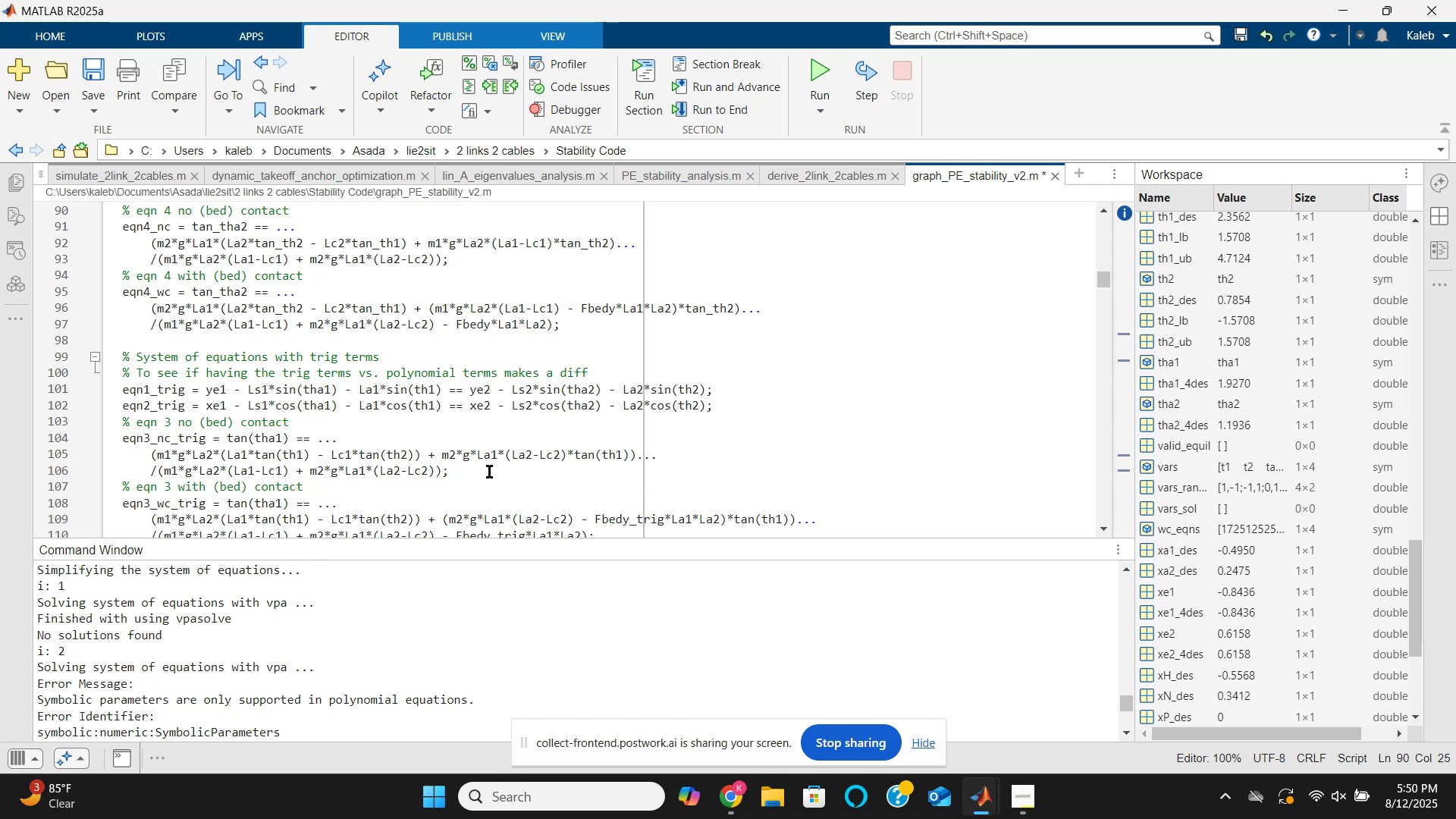 
key(ArrowUp)
 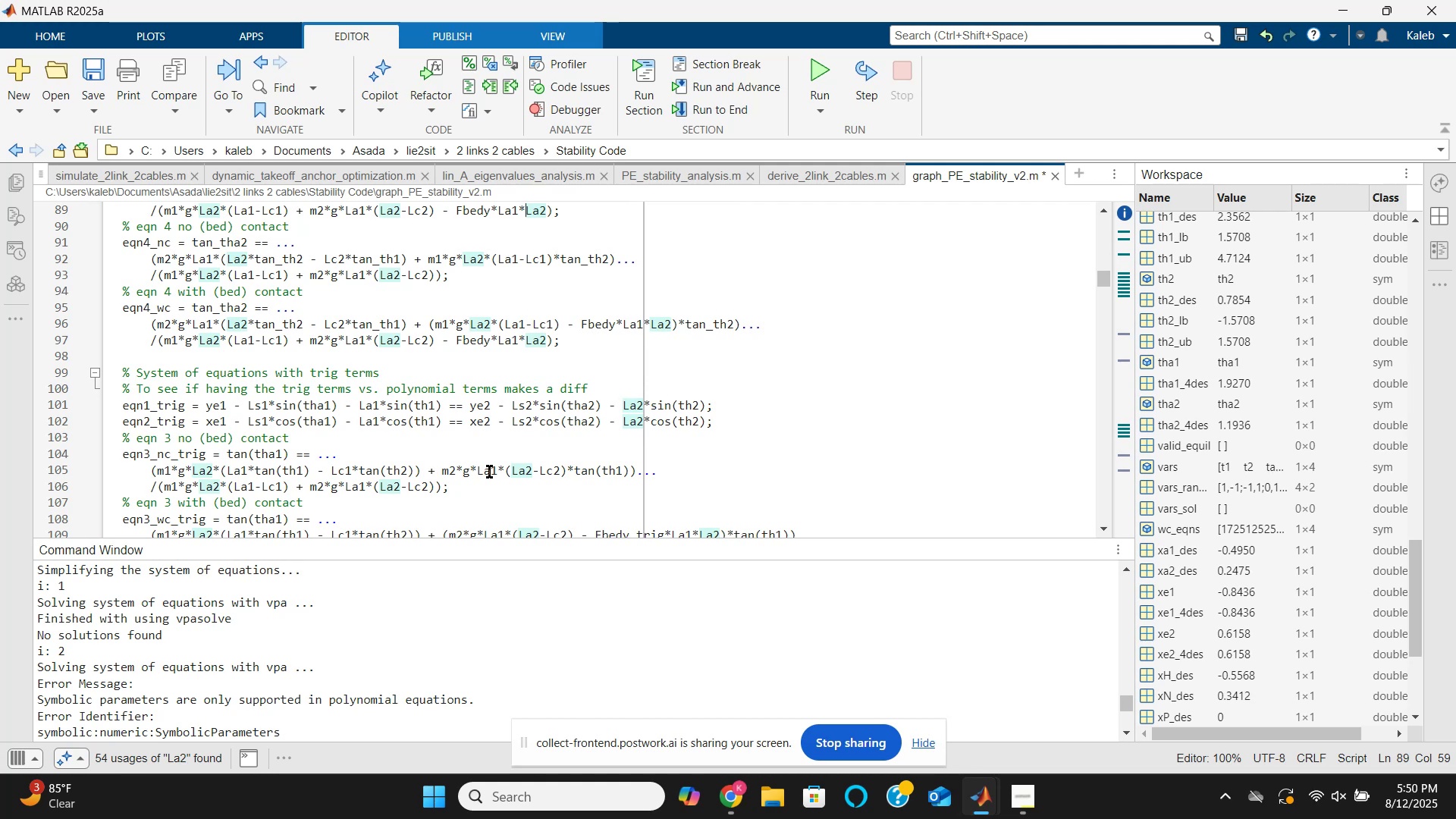 
wait(10.31)
 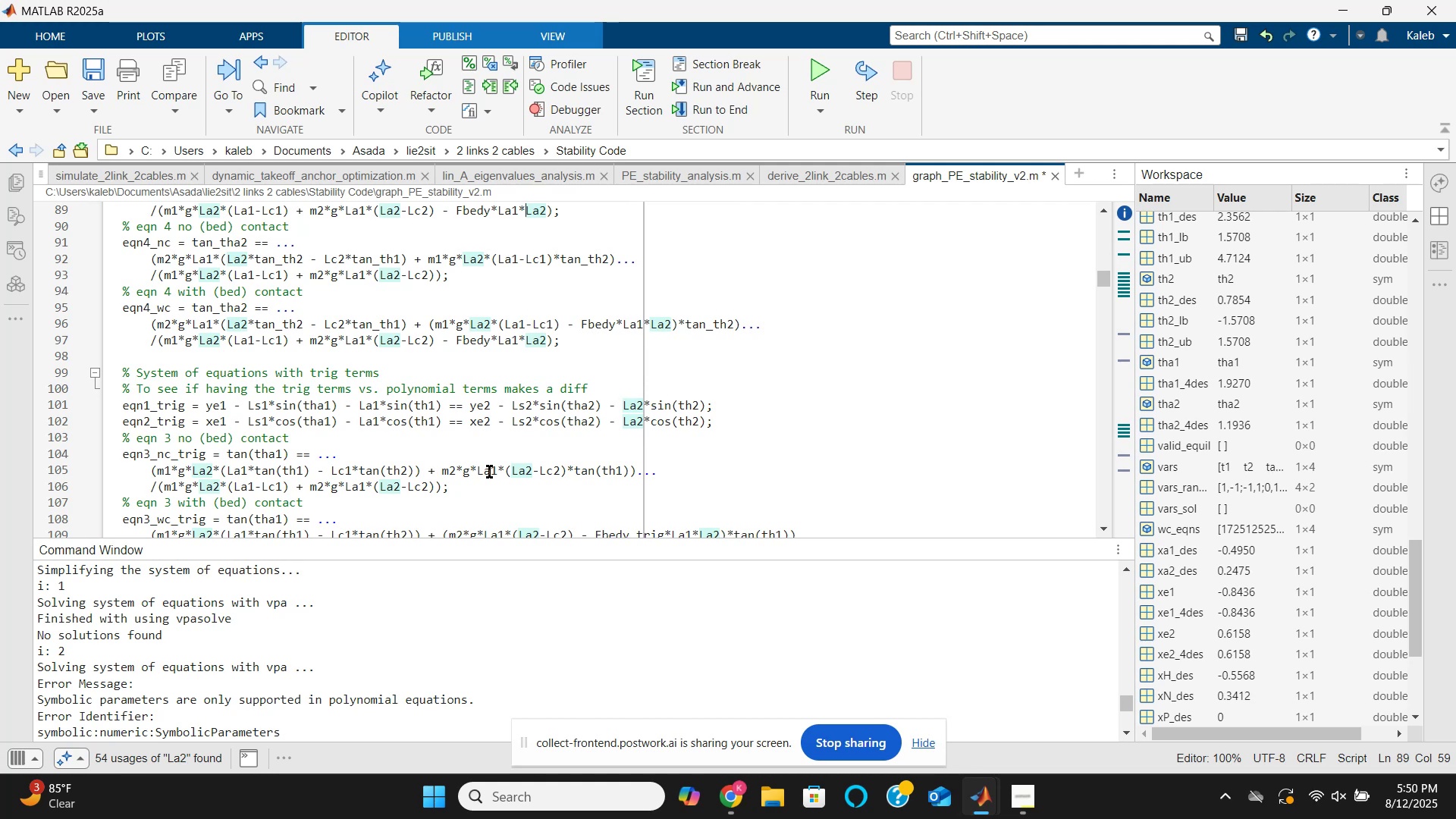 
key(ArrowUp)
 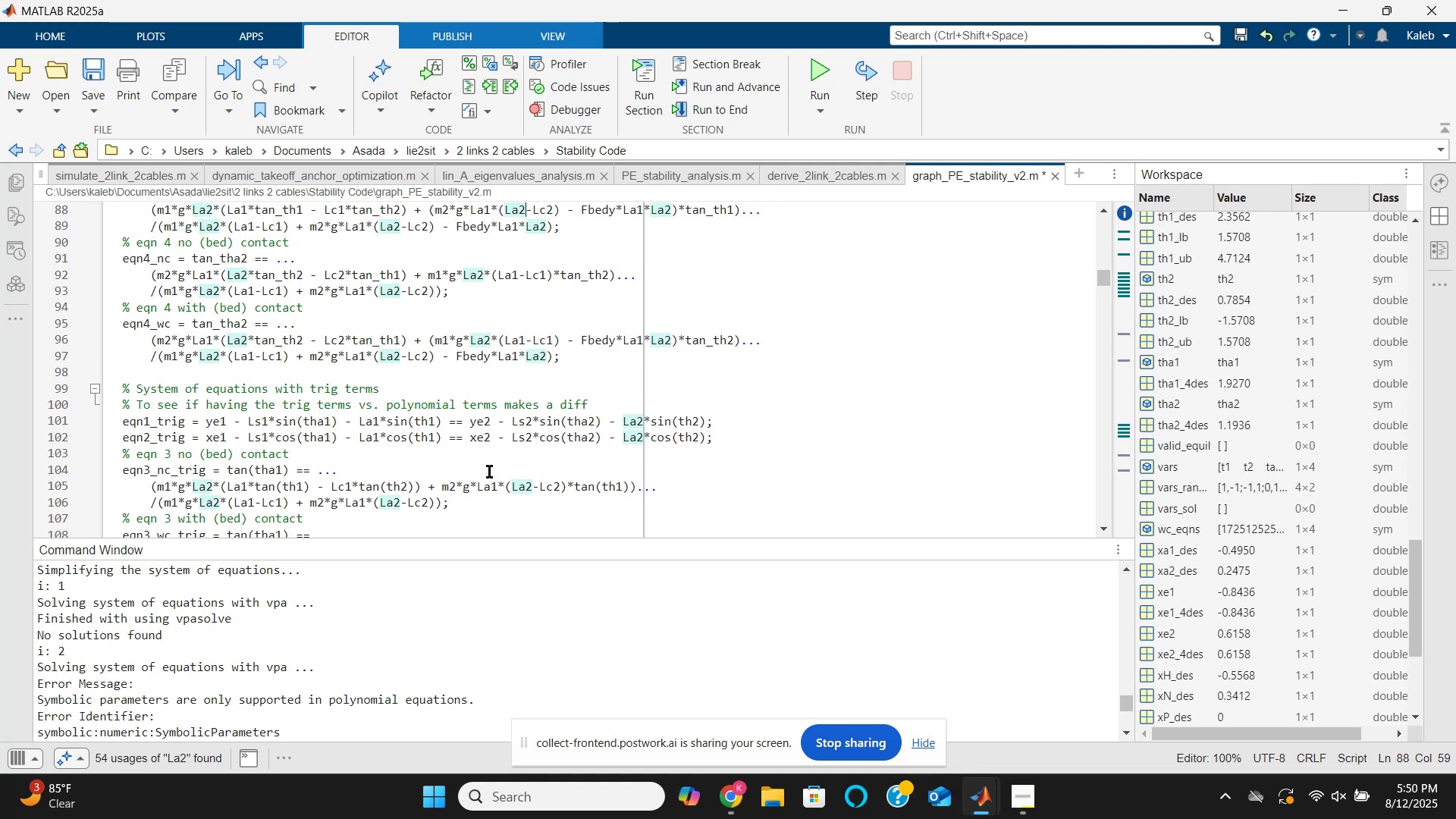 
key(ArrowUp)
 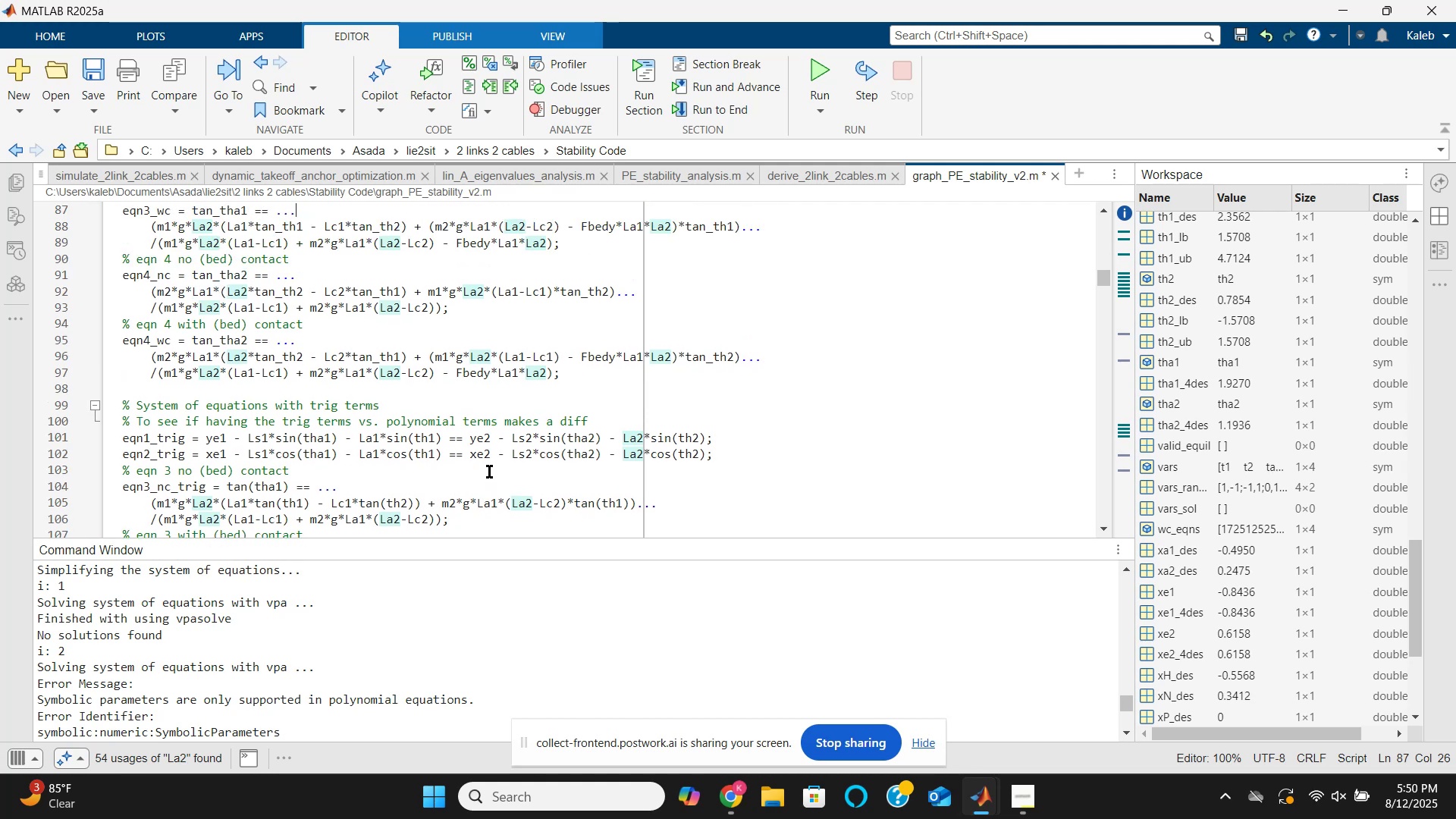 
key(ArrowUp)
 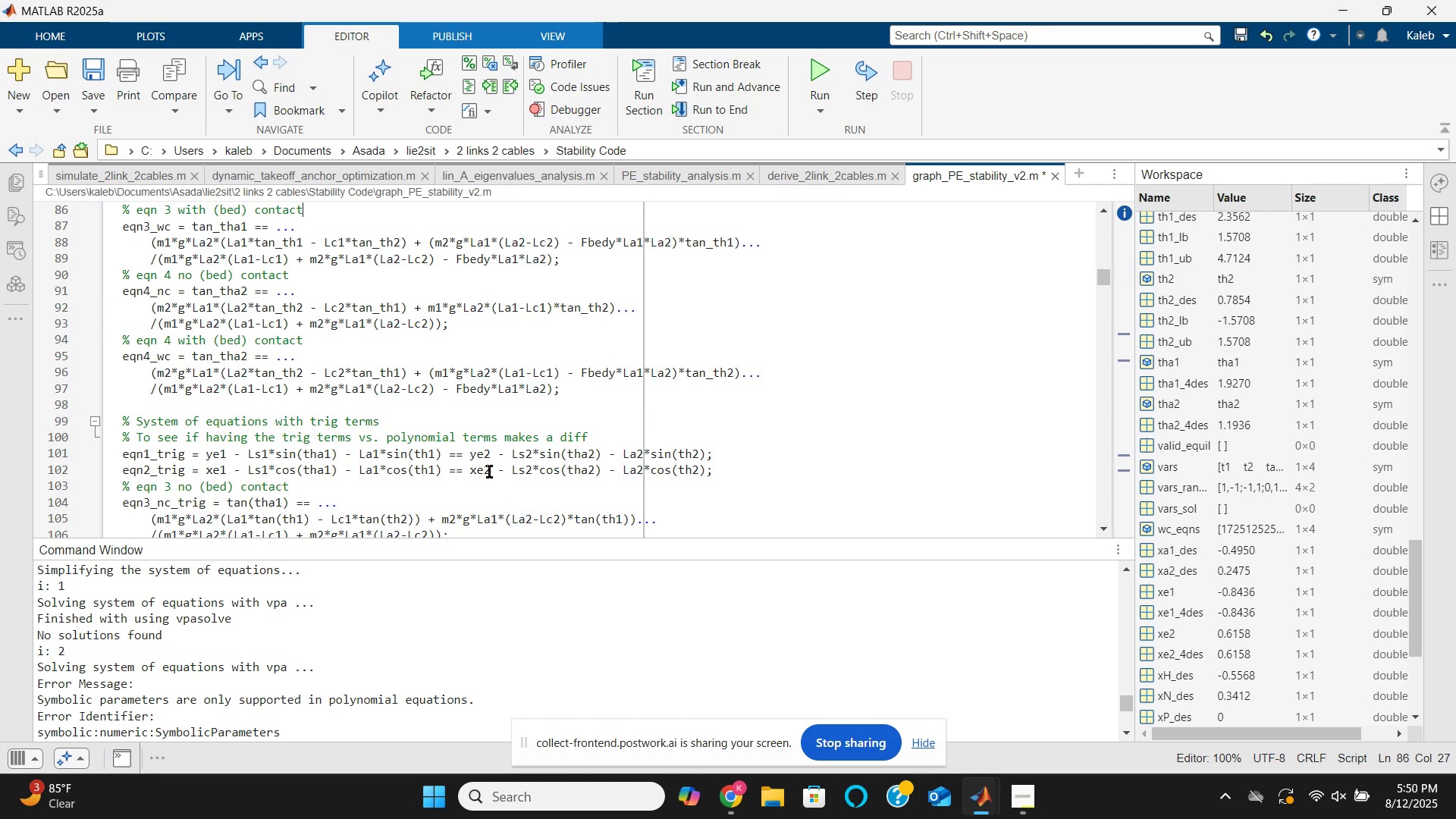 
wait(7.2)
 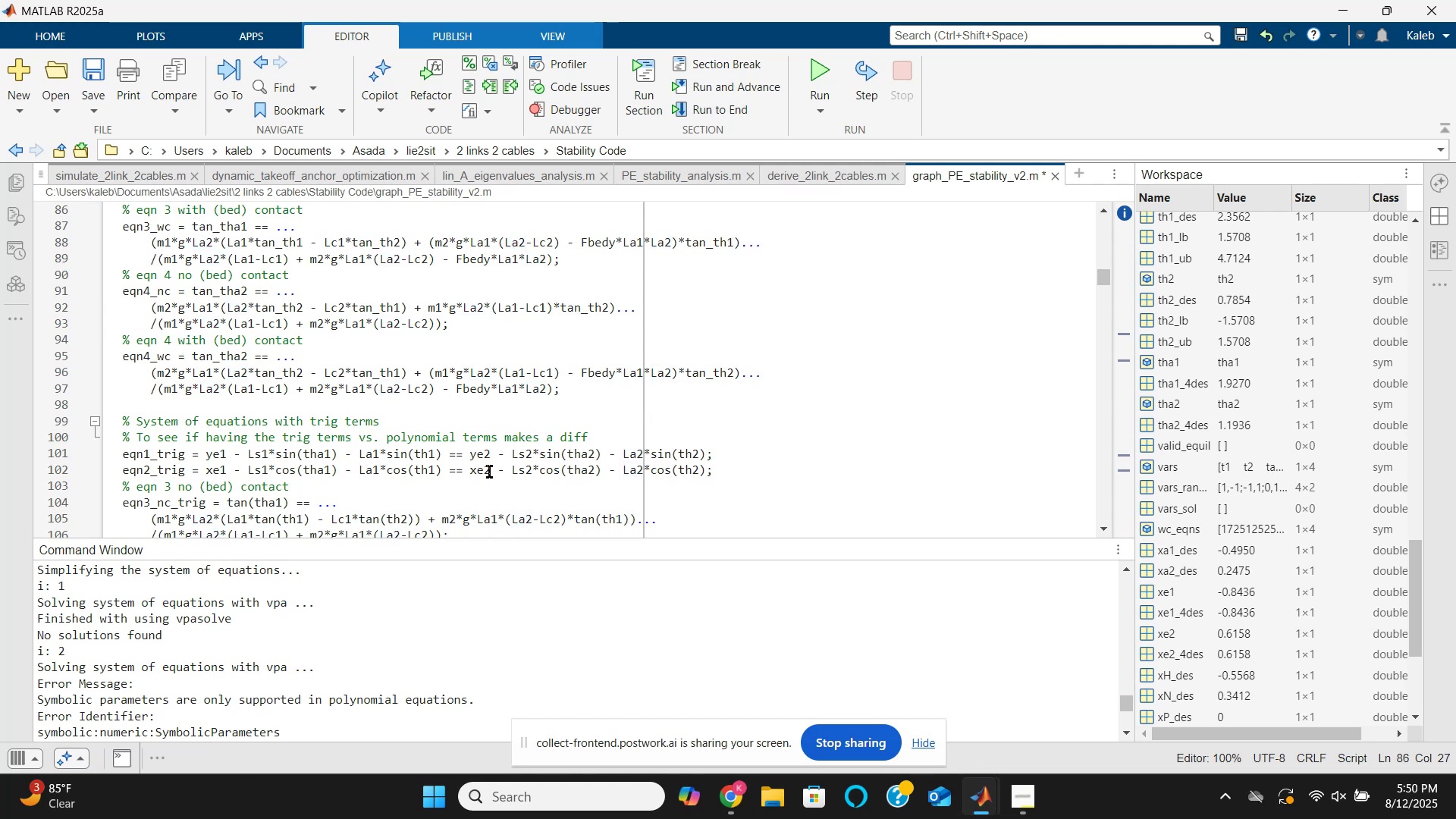 
key(ArrowUp)
 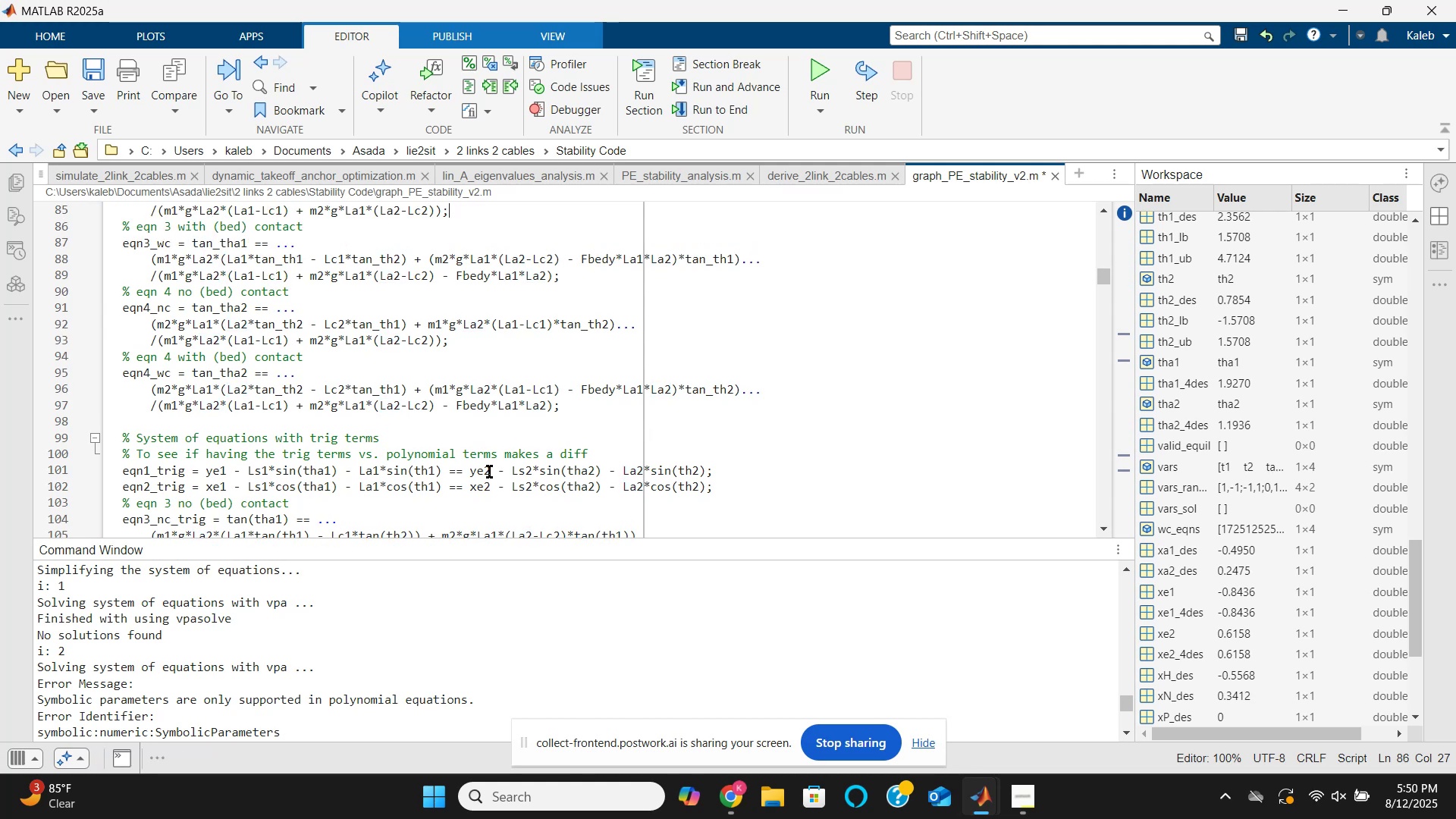 
key(ArrowUp)
 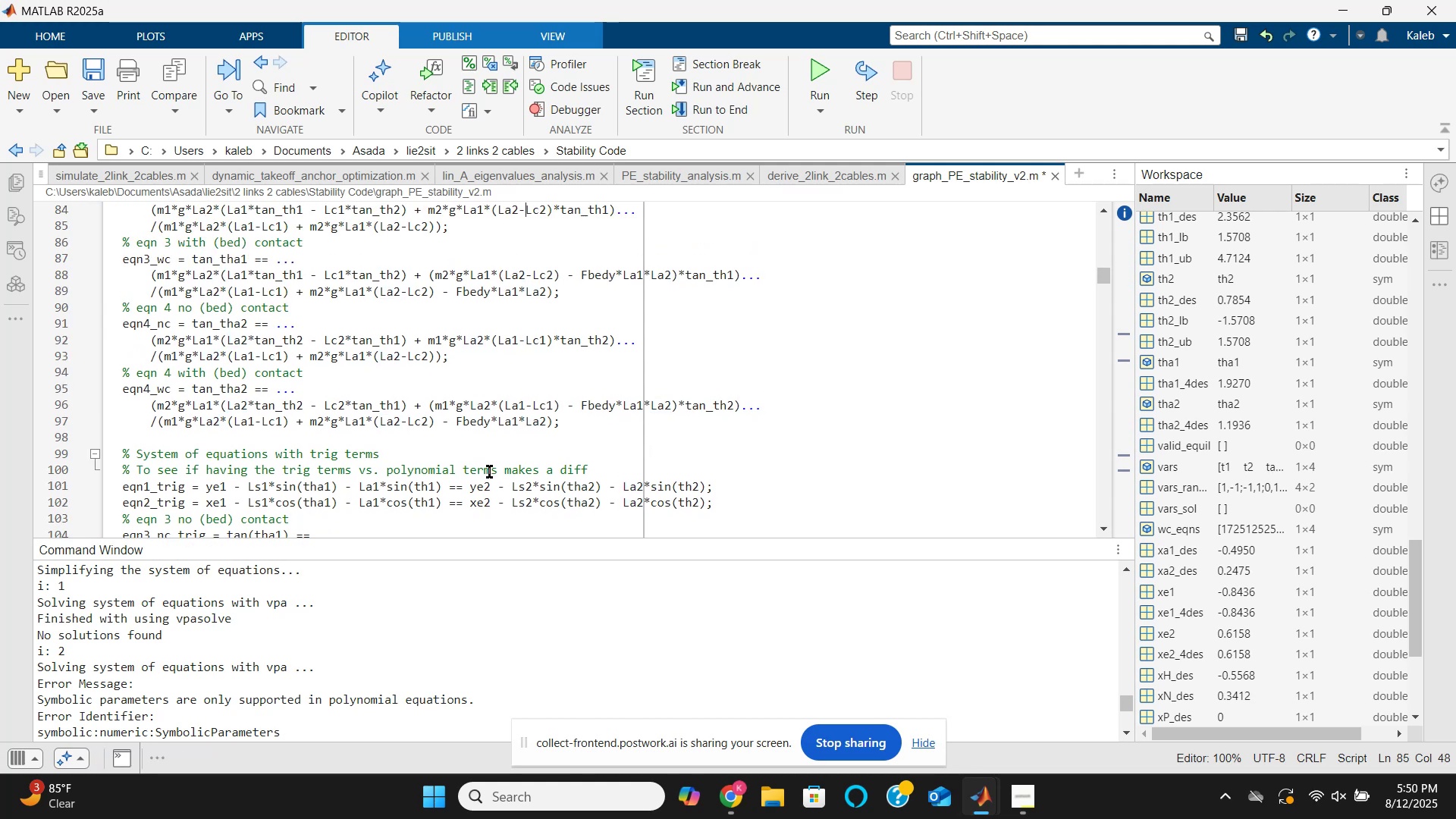 
key(ArrowUp)
 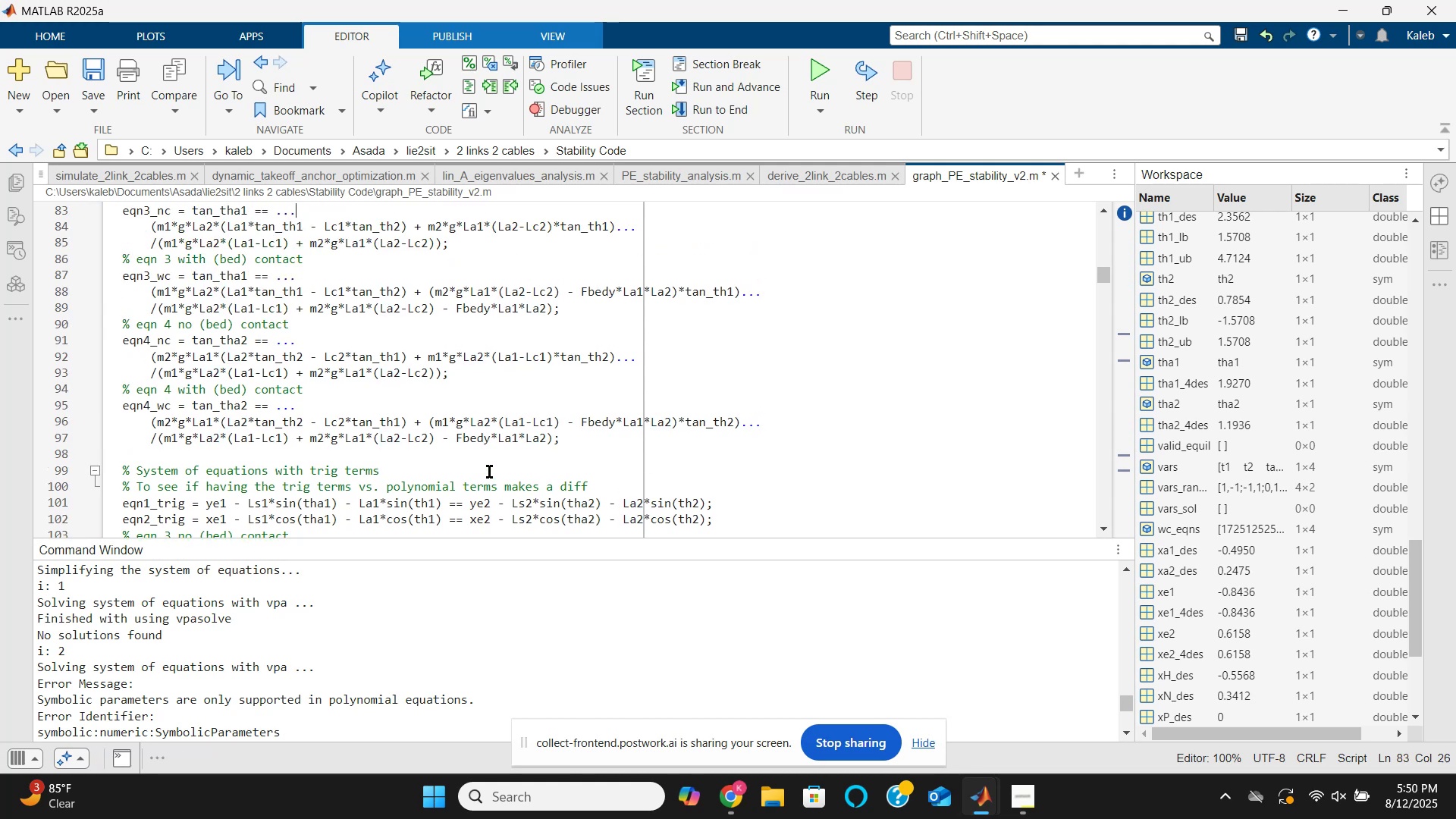 
key(ArrowUp)
 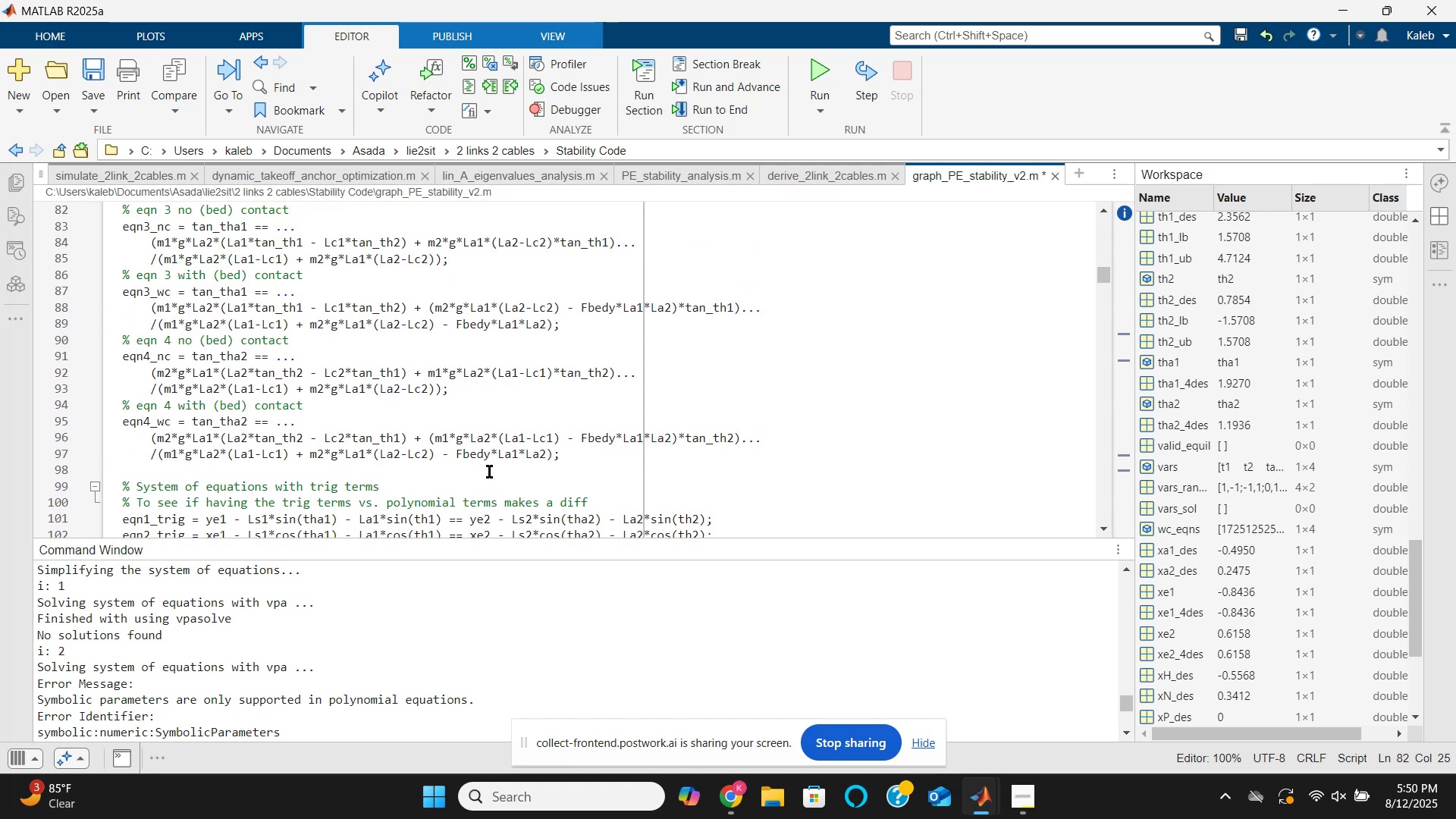 
key(ArrowUp)
 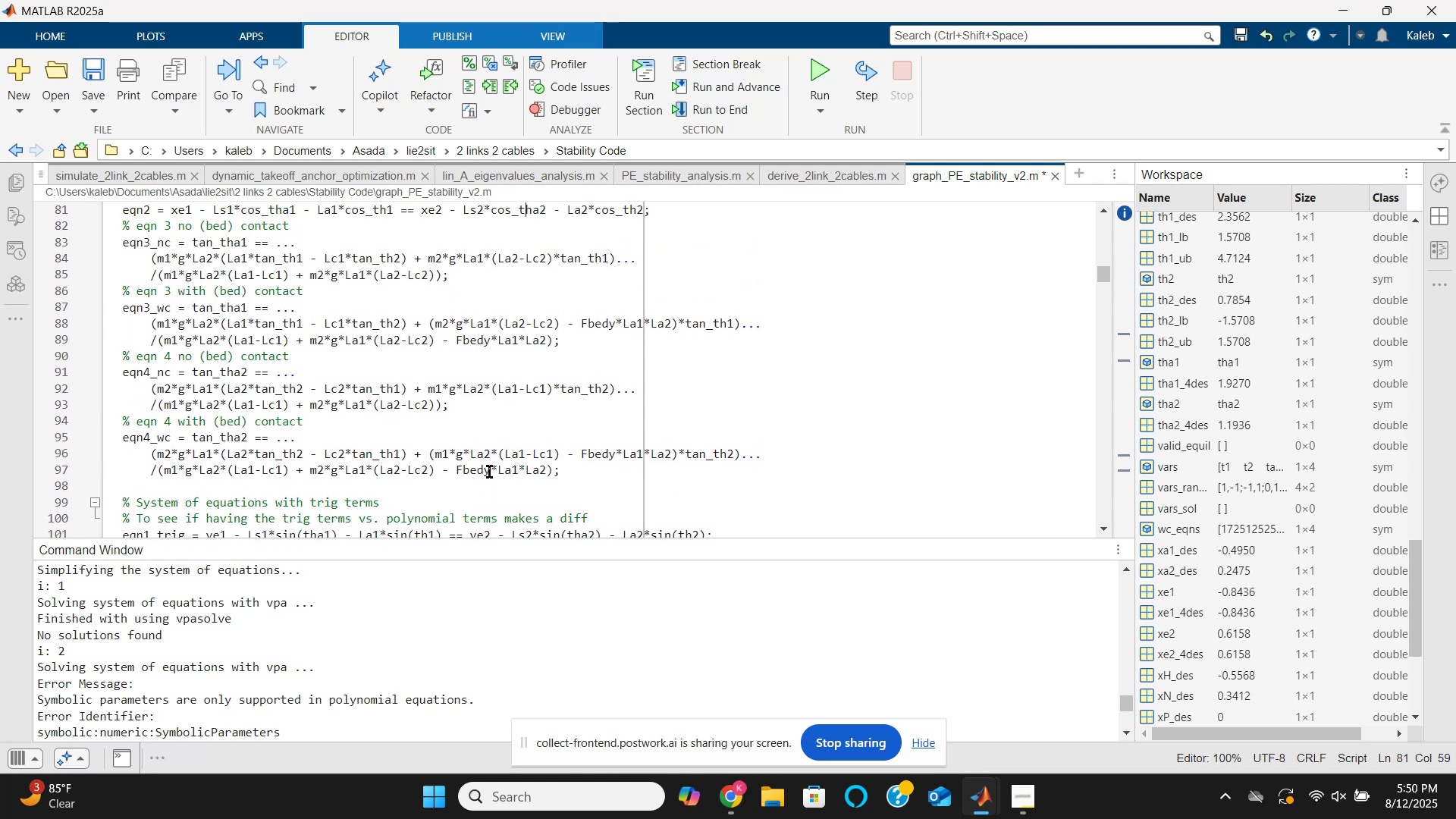 
key(ArrowUp)
 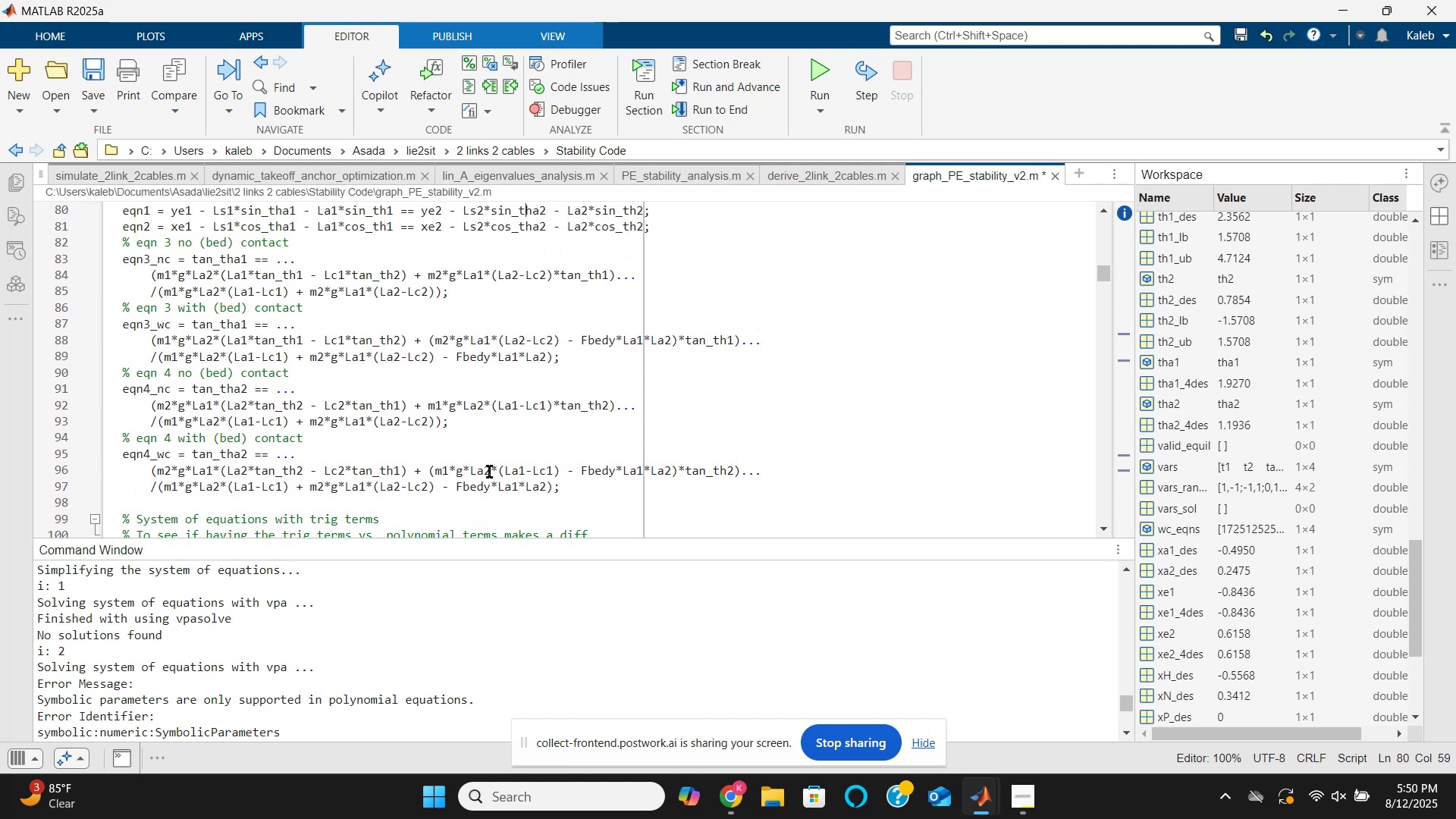 
key(ArrowUp)
 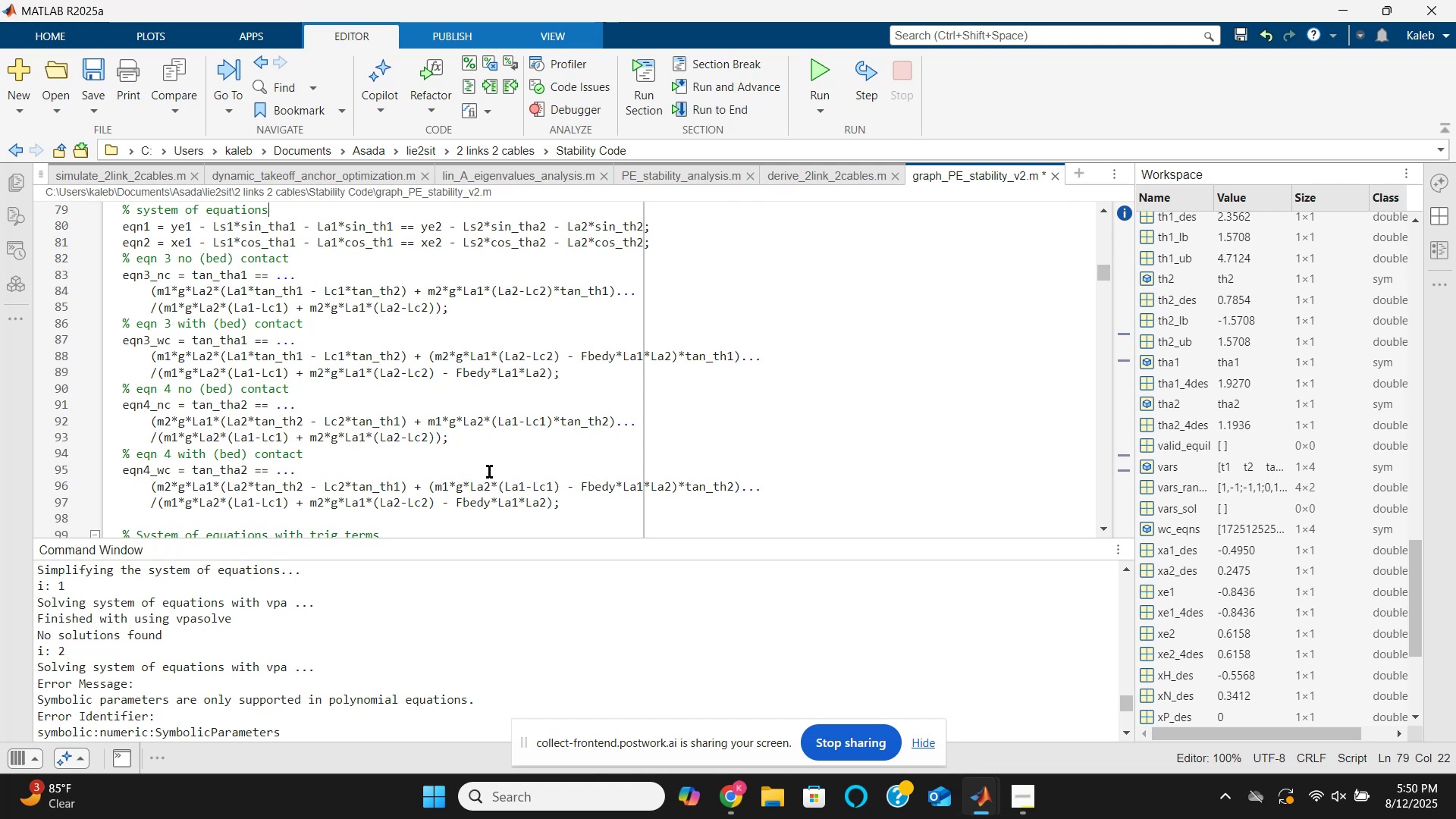 
hold_key(key=ArrowUp, duration=0.76)
 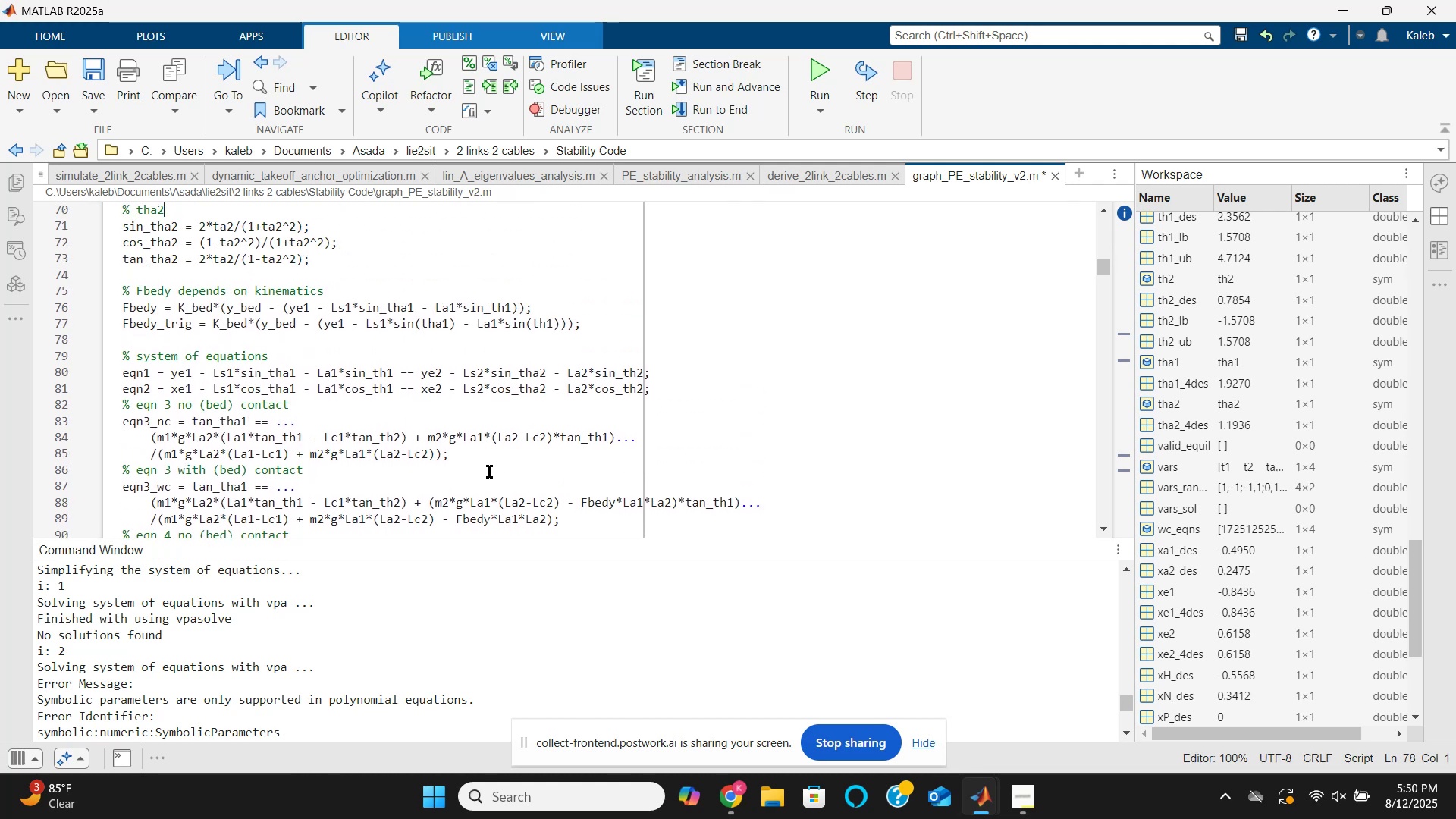 
hold_key(key=ArrowUp, duration=0.56)
 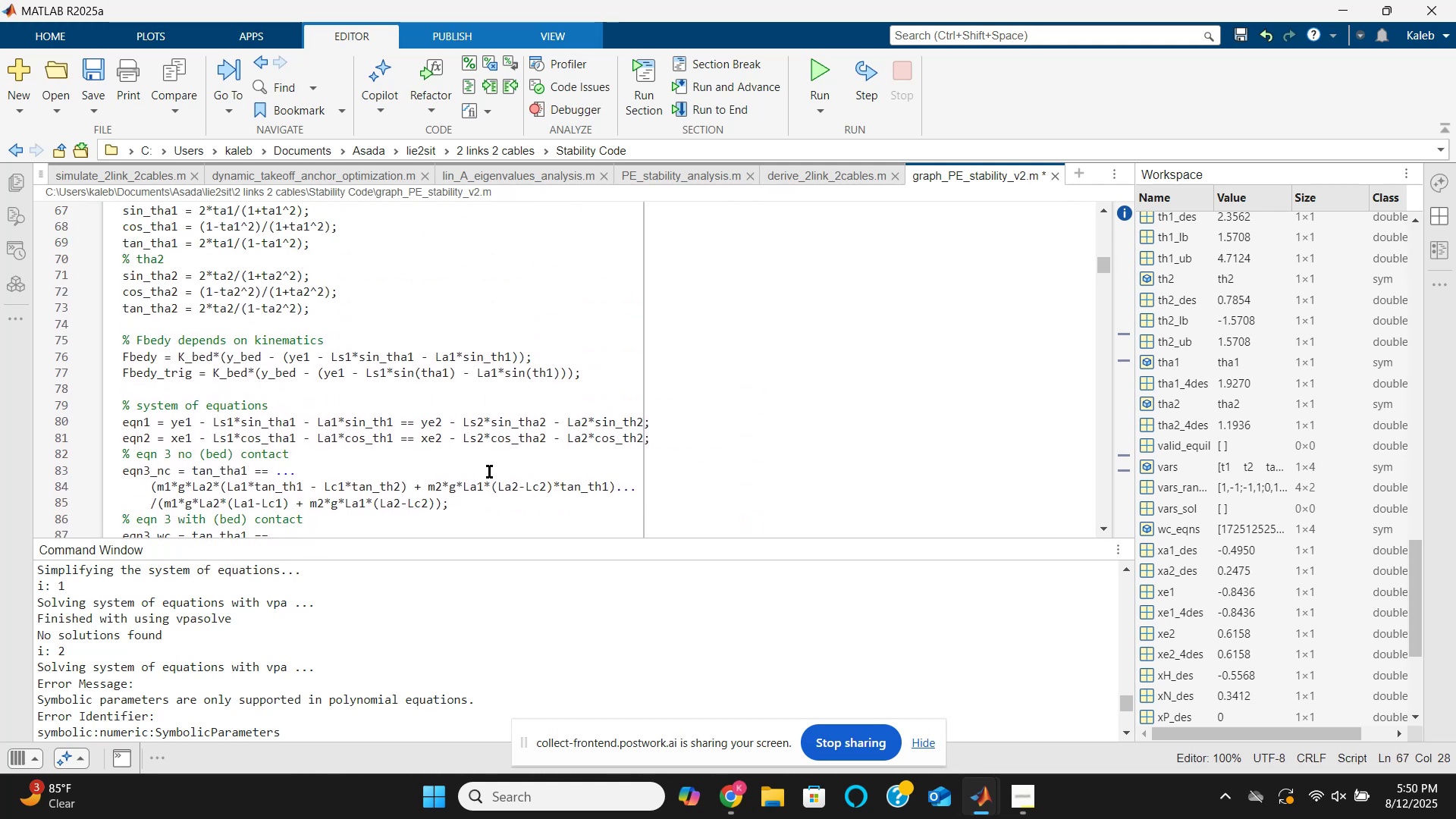 
key(ArrowDown)
 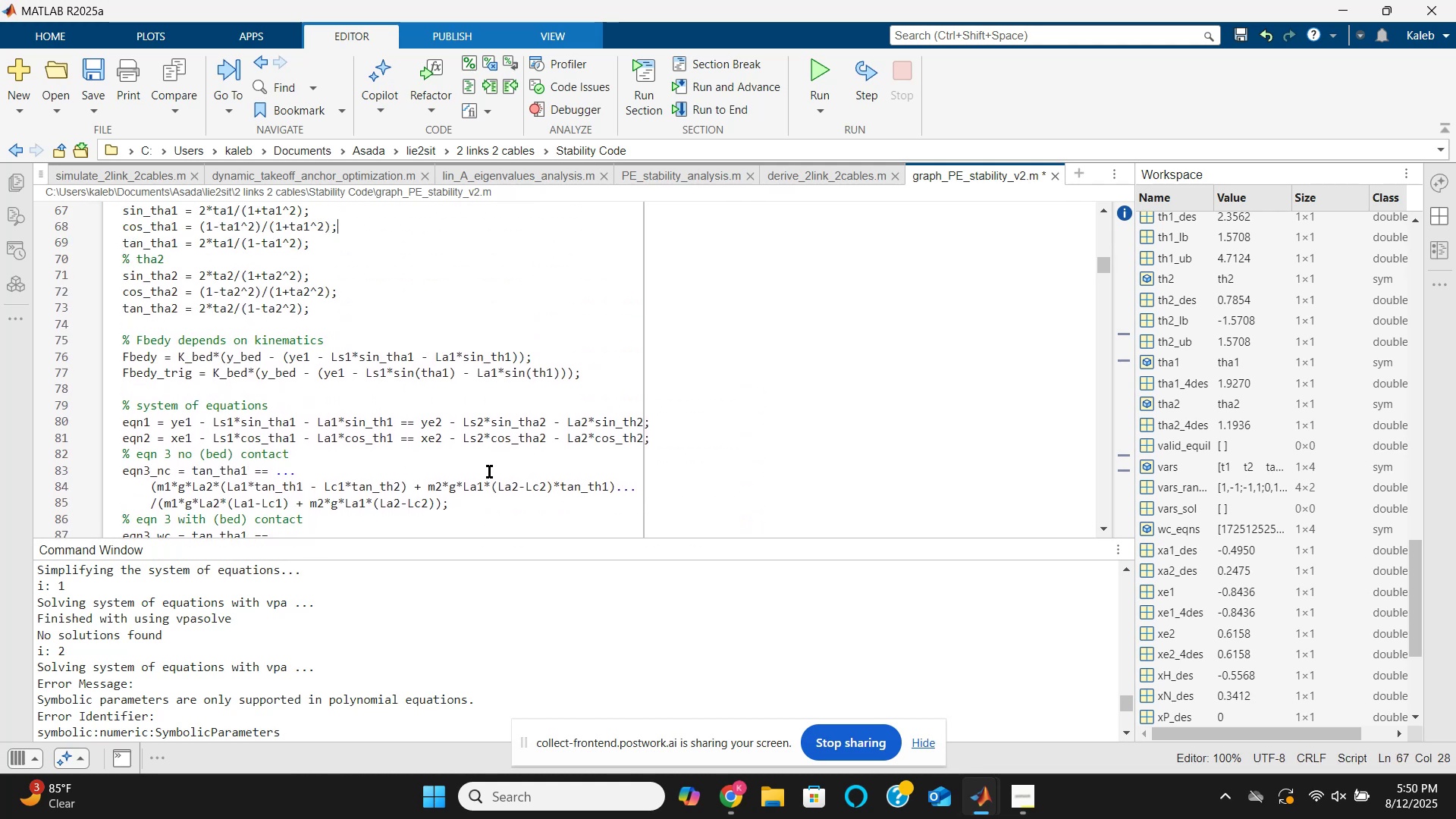 
key(ArrowDown)
 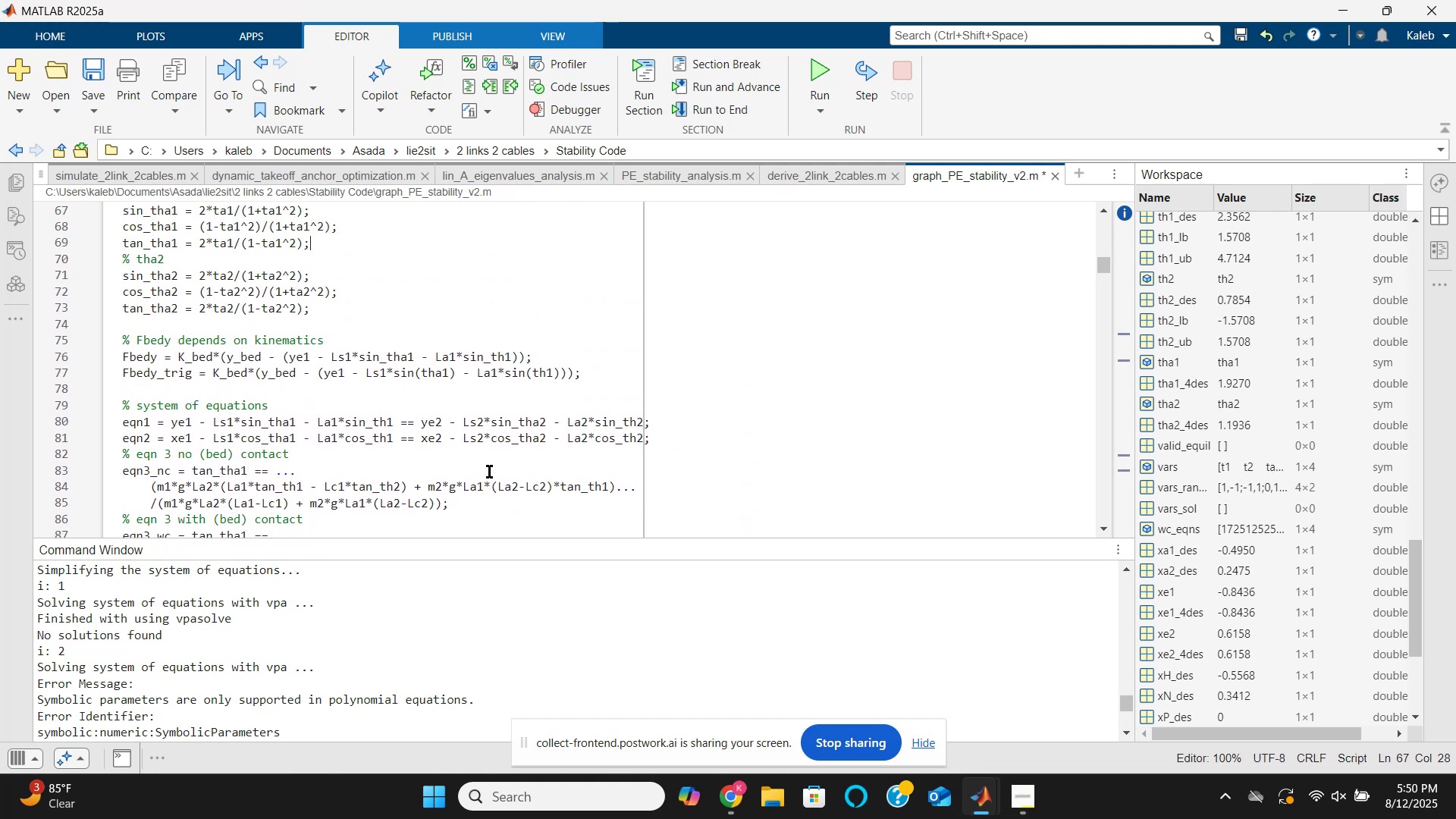 
key(ArrowDown)
 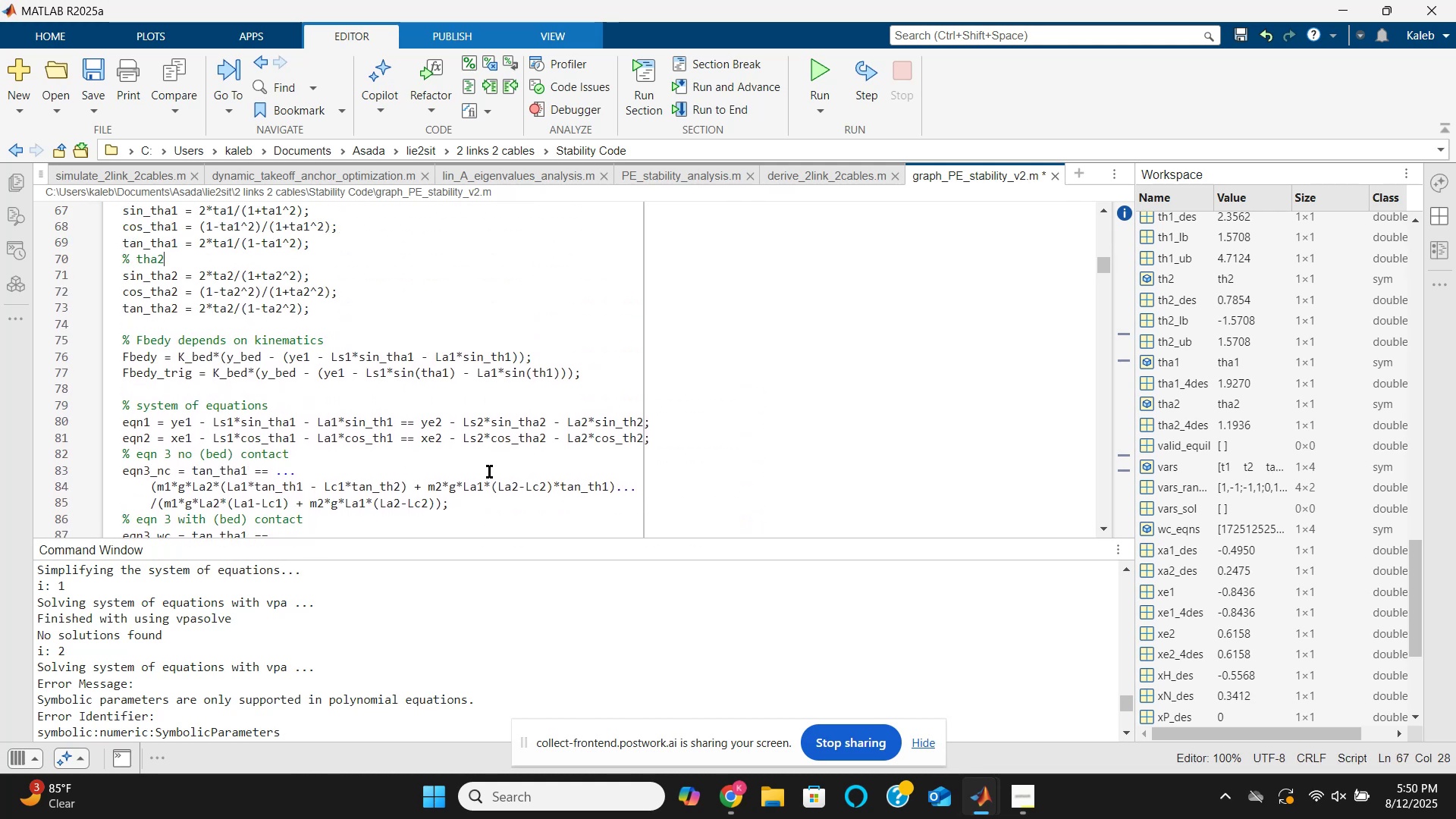 
key(ArrowDown)
 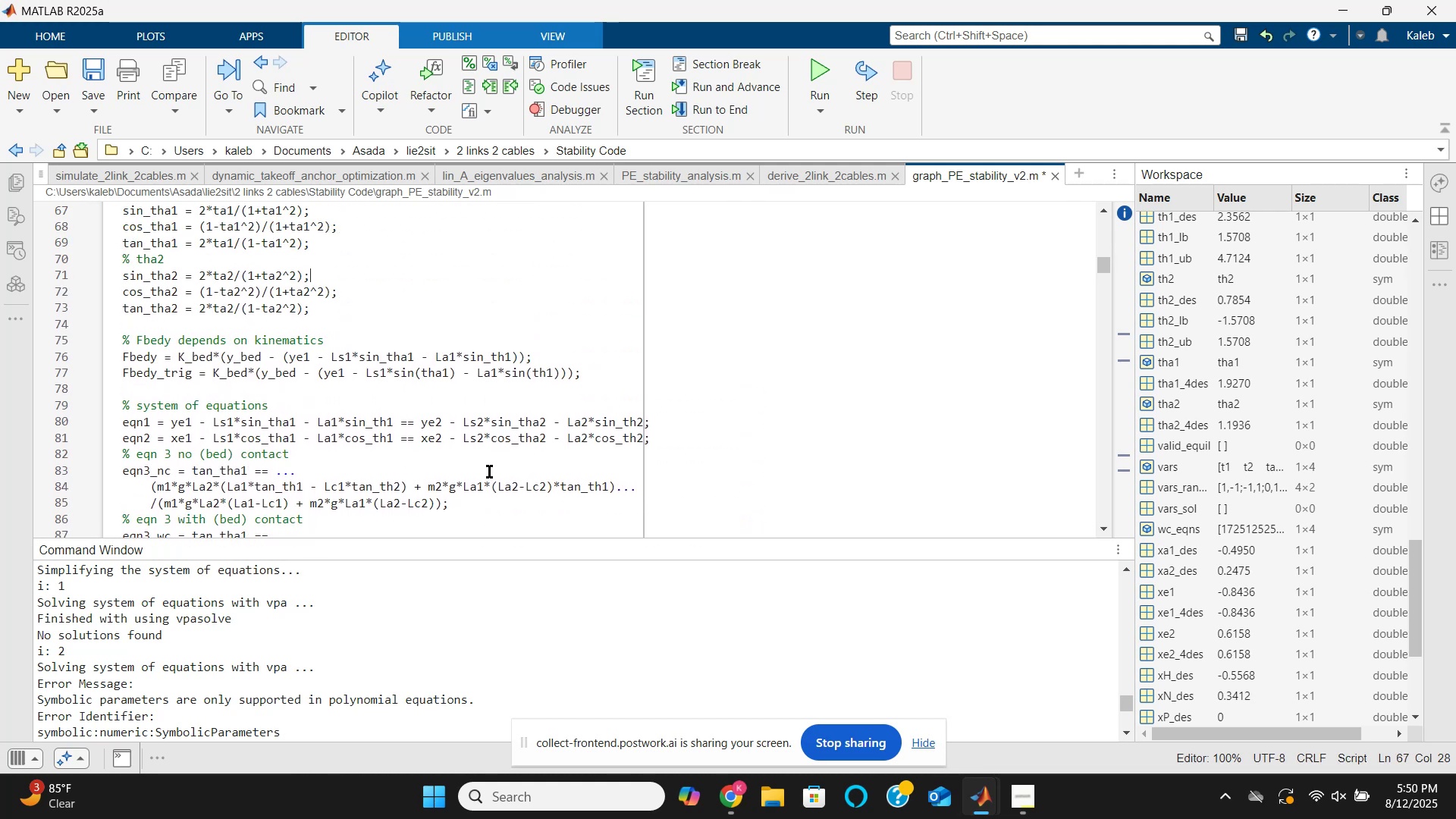 
key(ArrowDown)
 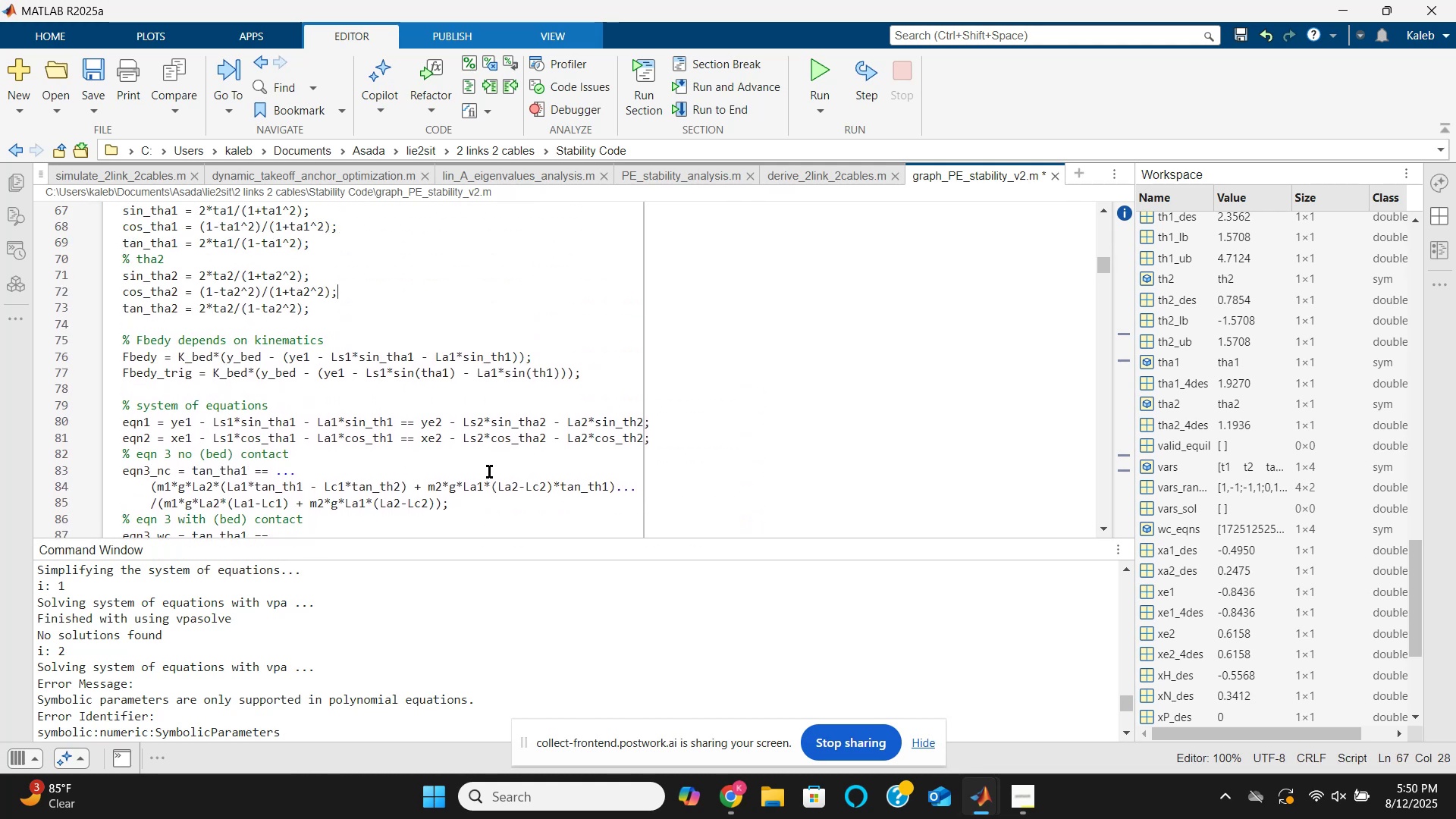 
key(ArrowDown)
 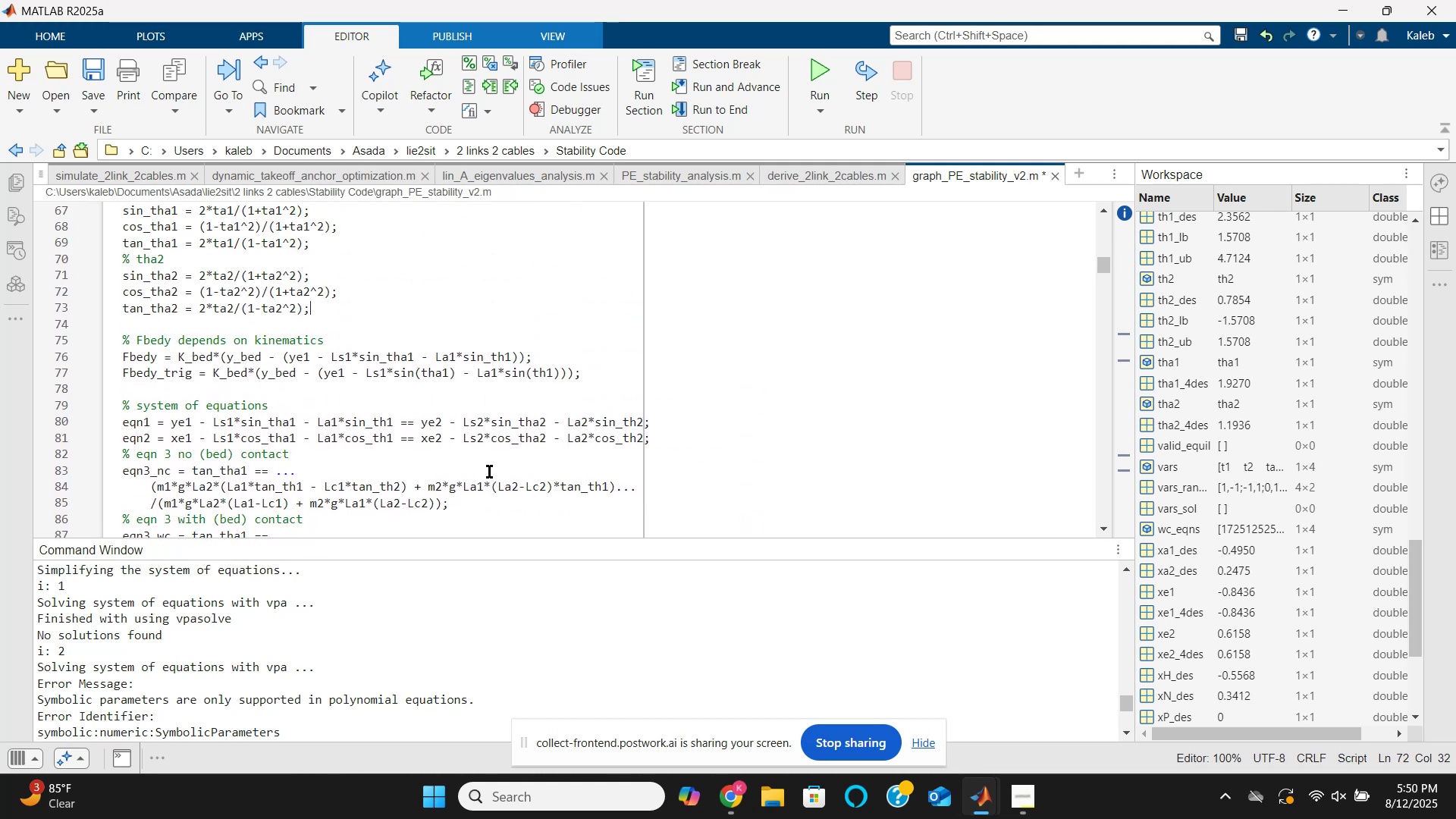 
key(ArrowDown)
 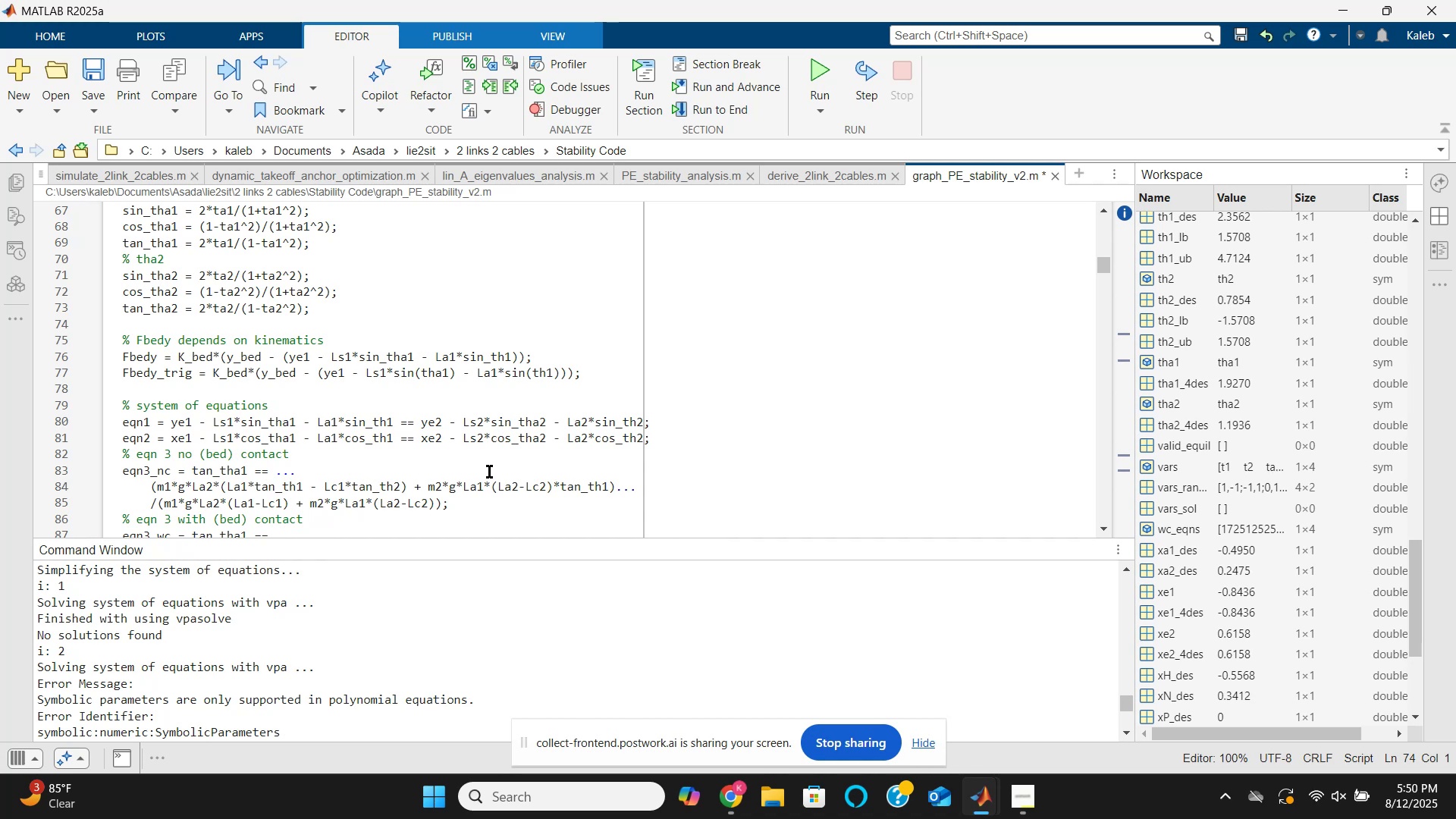 
wait(6.2)
 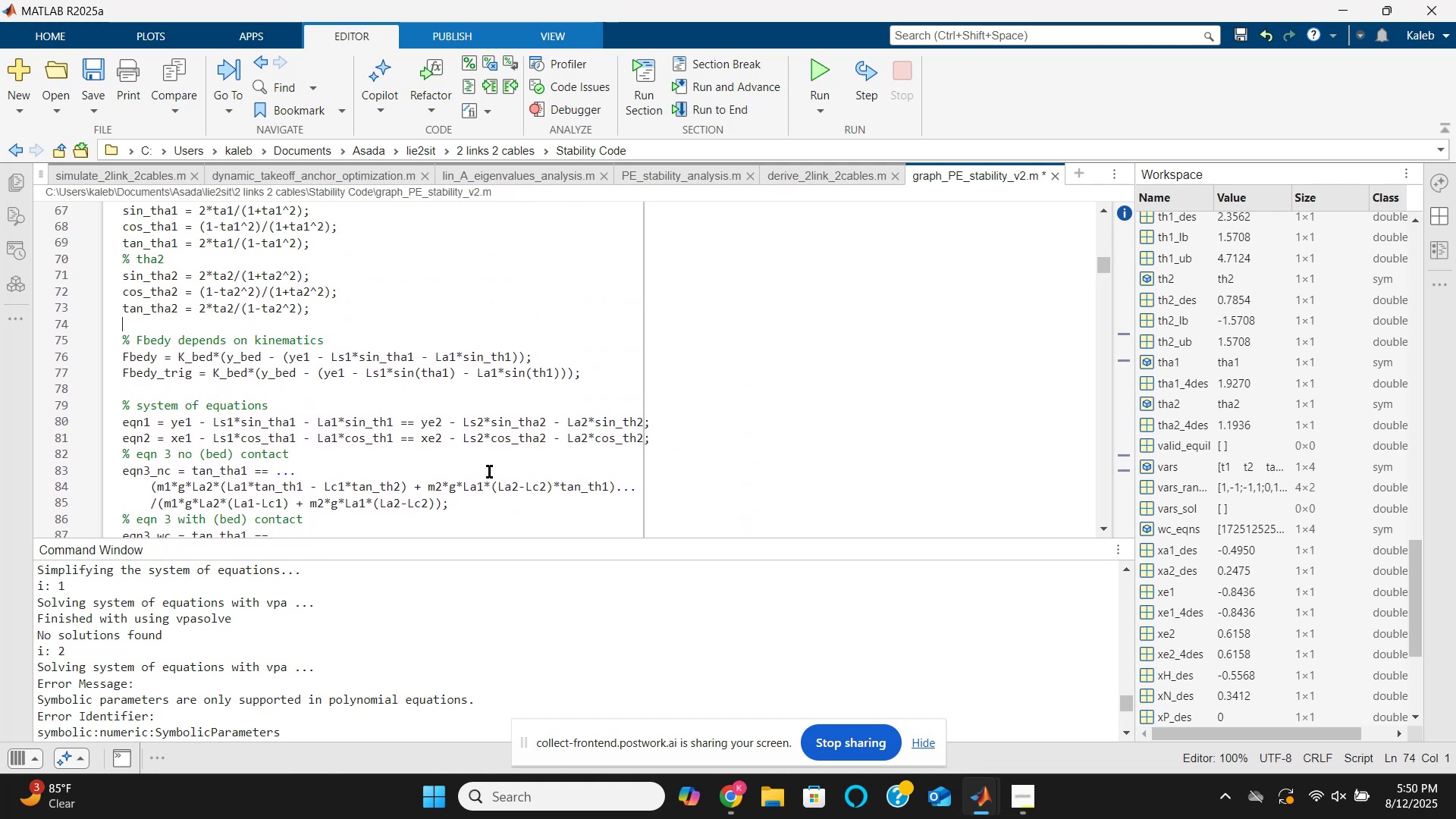 
key(ArrowLeft)
 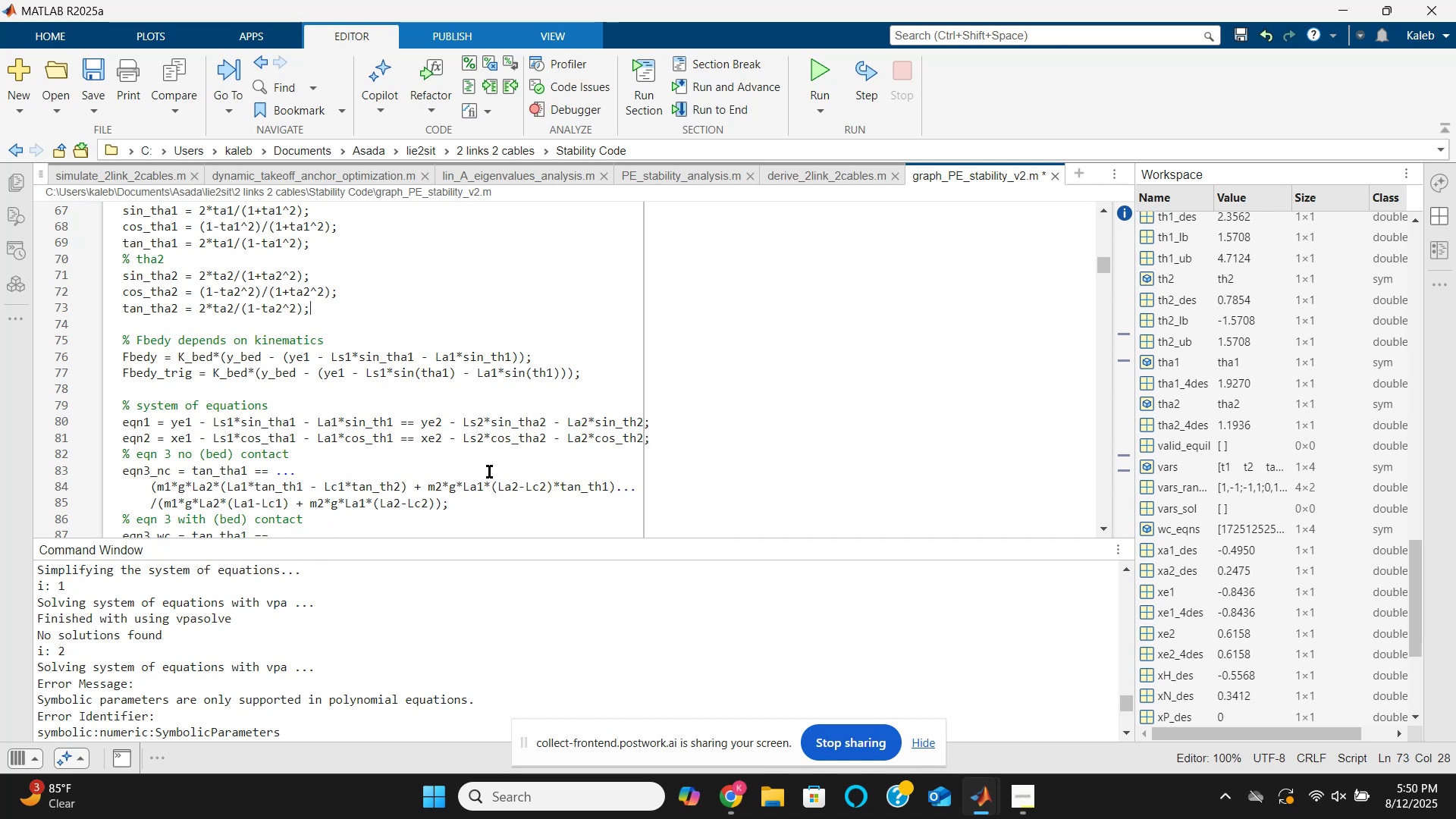 
key(ArrowRight)
 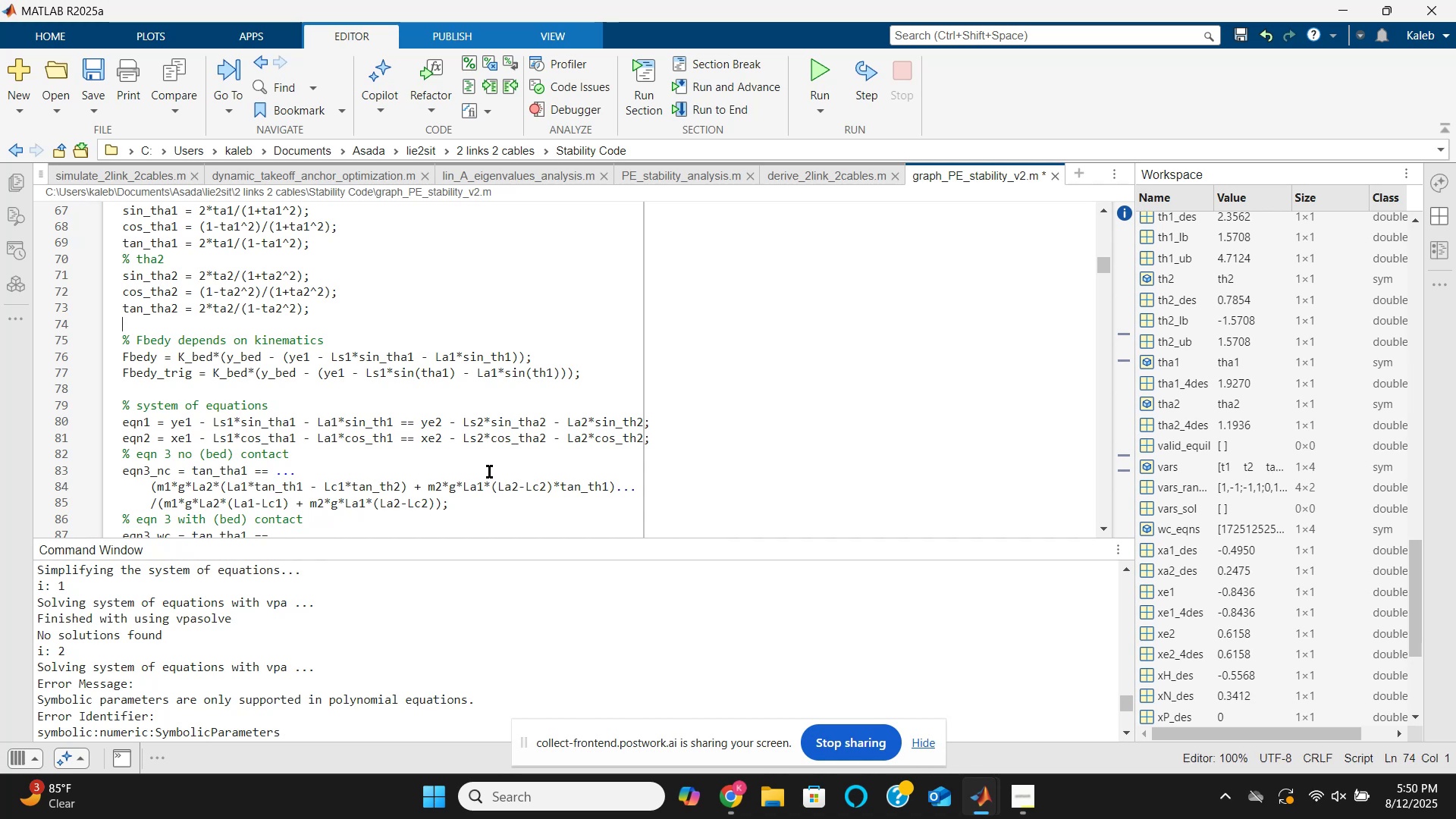 
key(ArrowRight)
 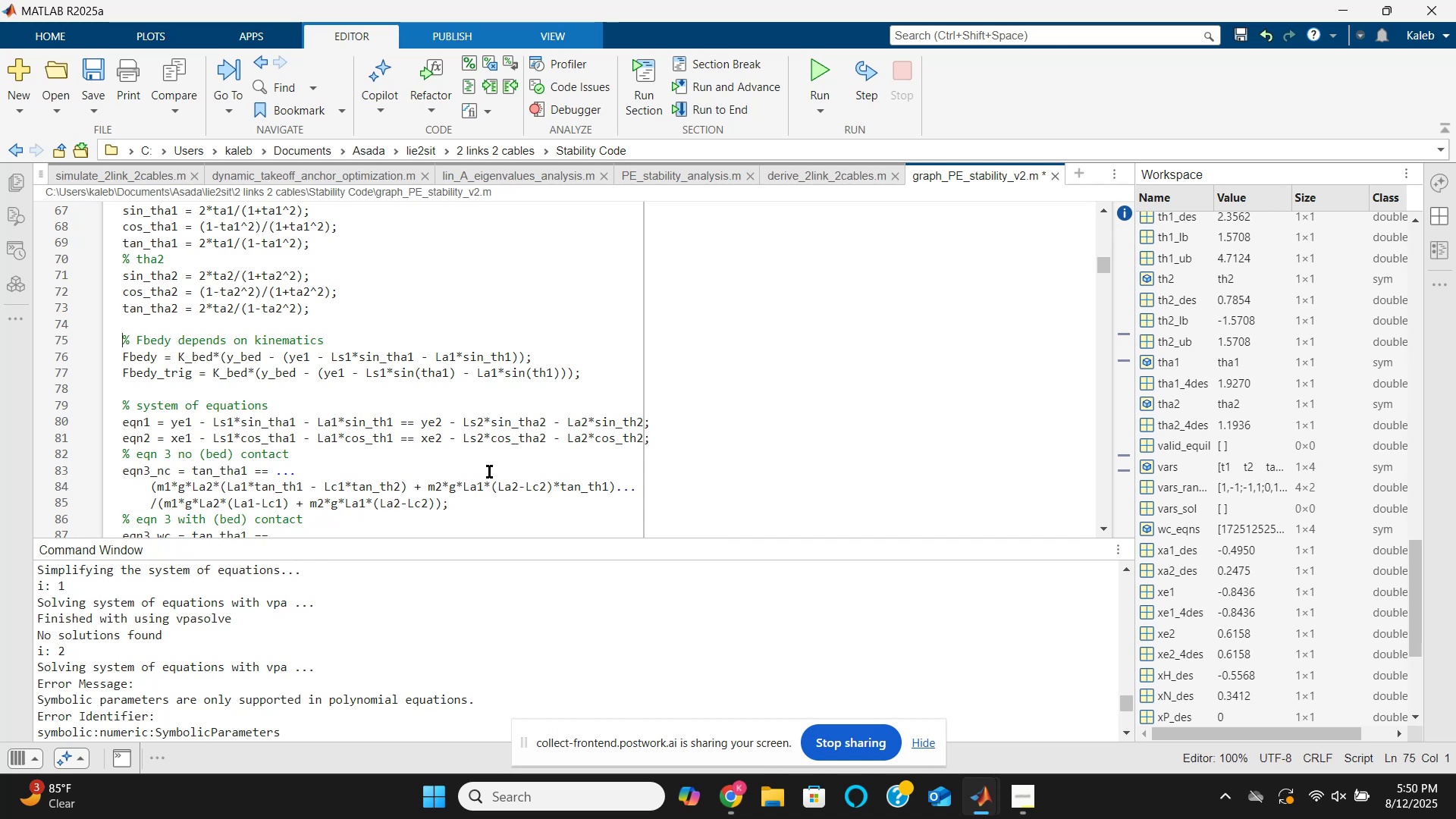 
key(ArrowRight)
 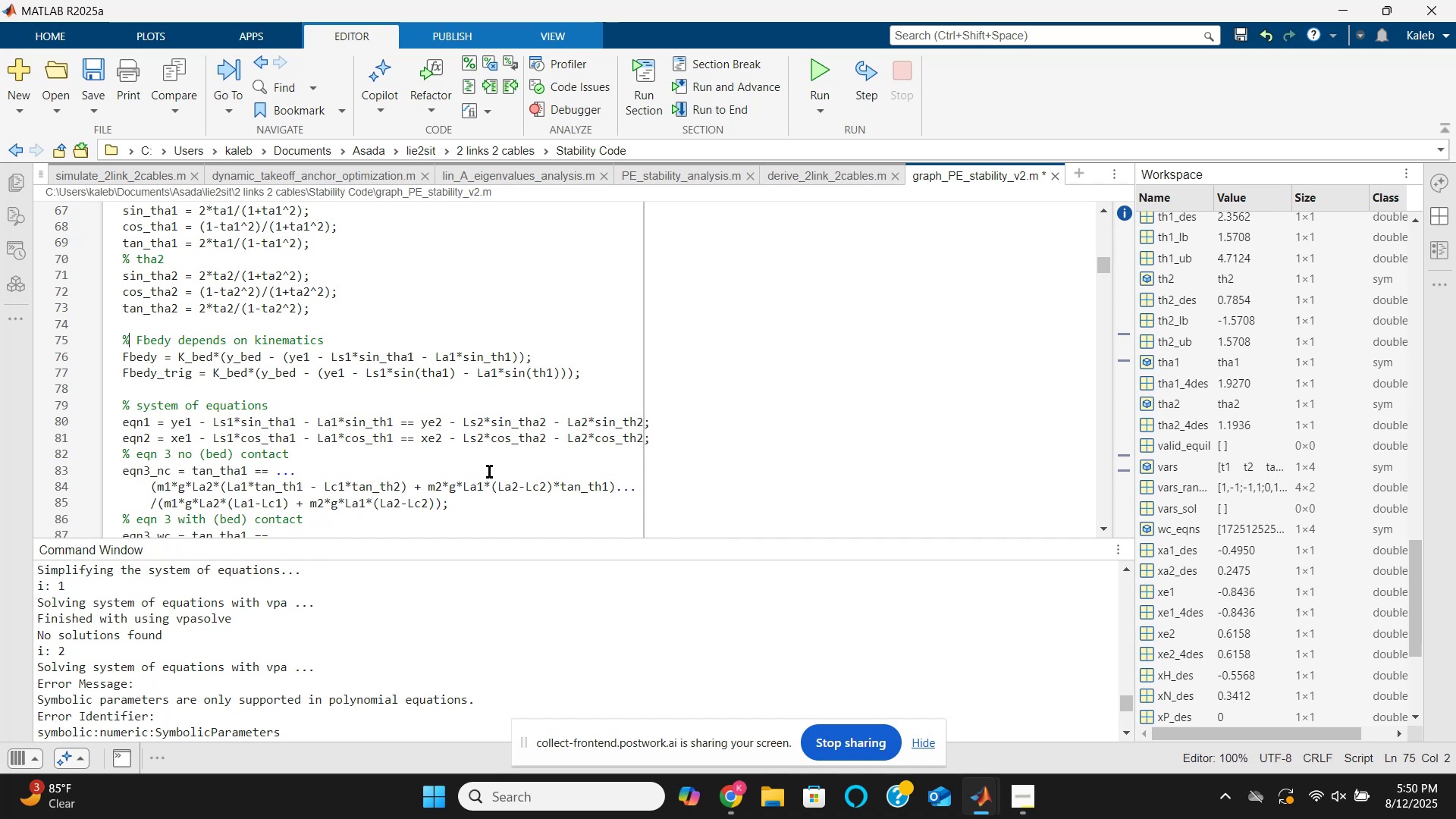 
key(ArrowLeft)
 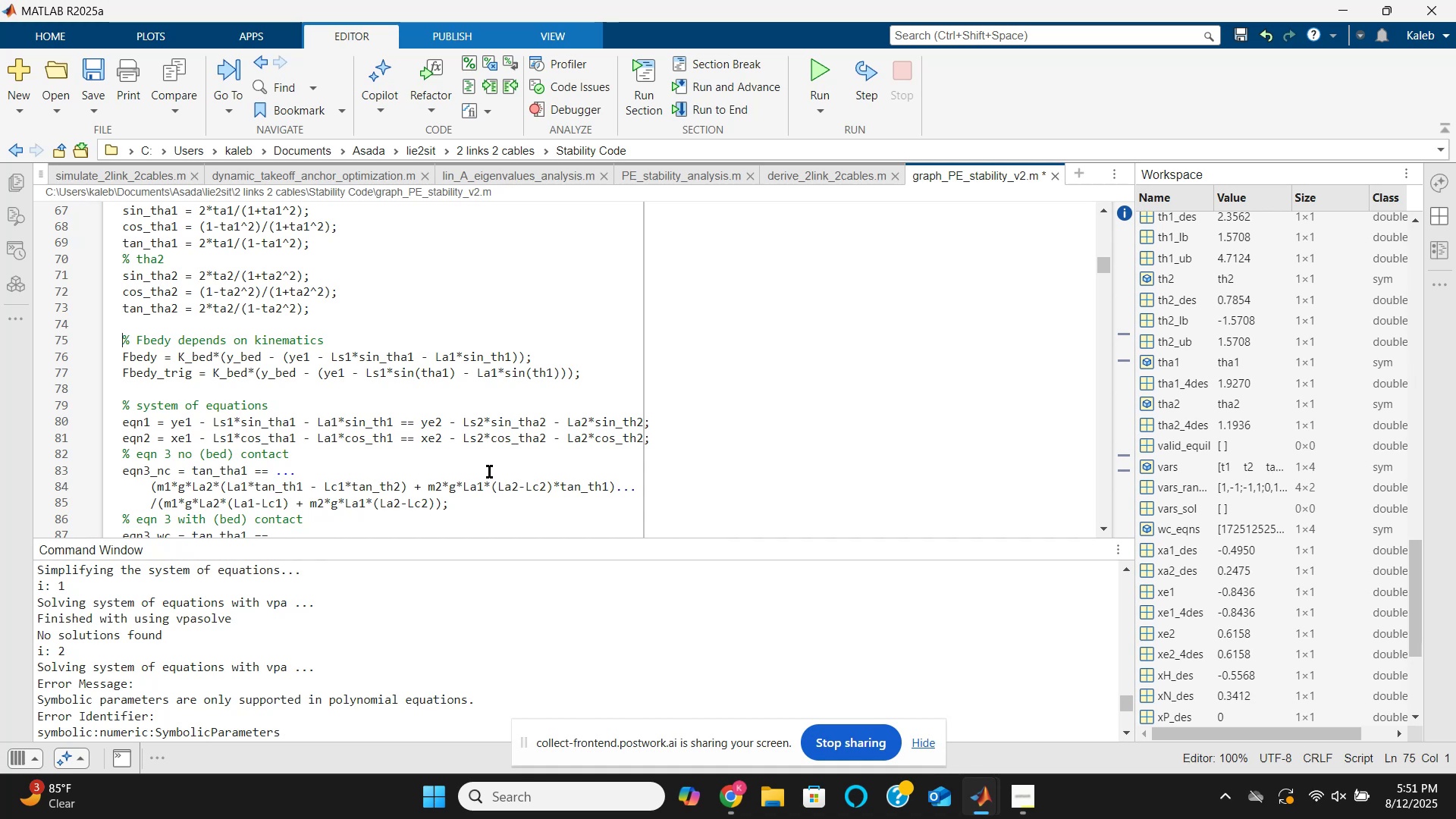 
wait(18.83)
 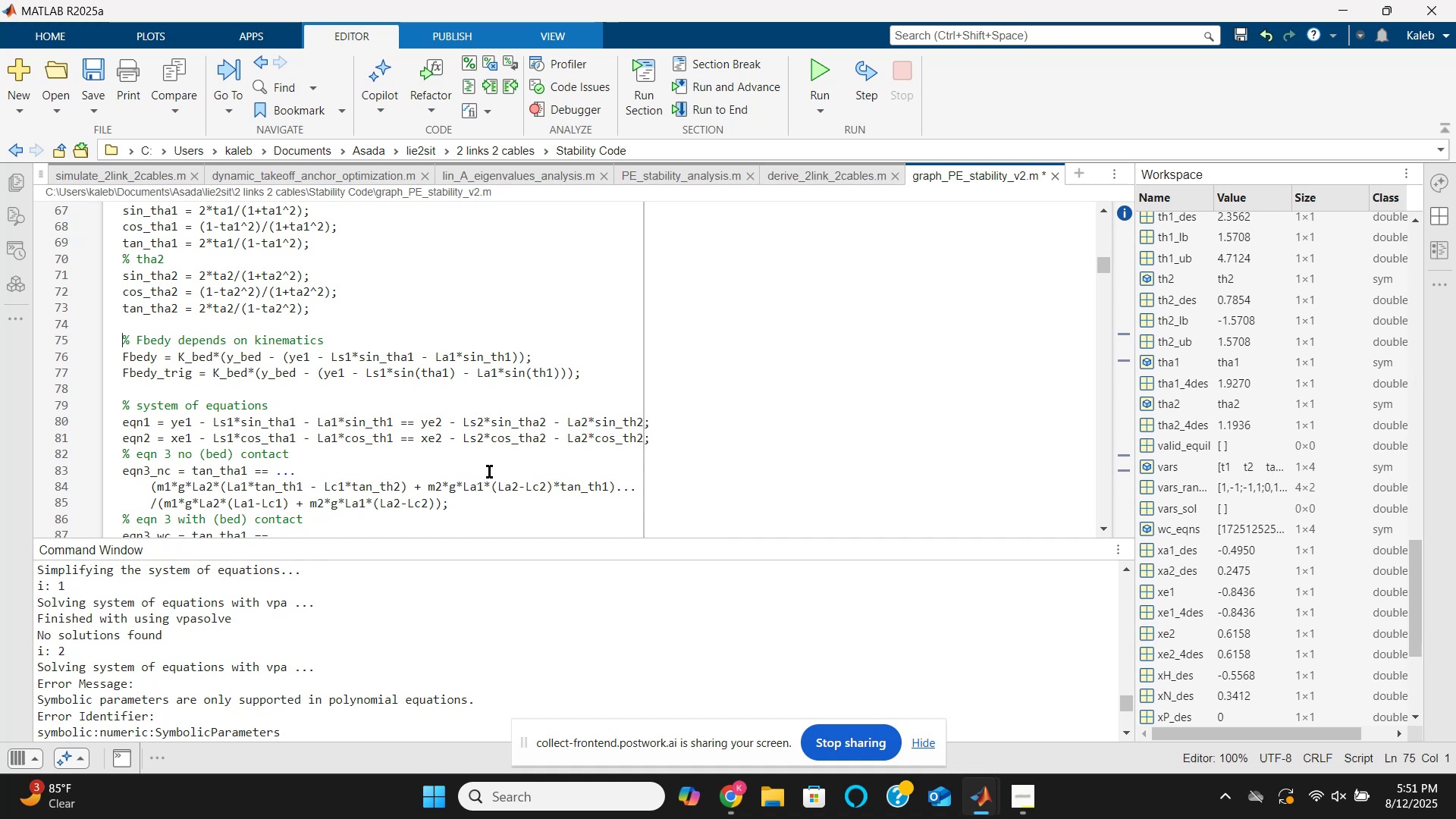 
key(ArrowDown)
 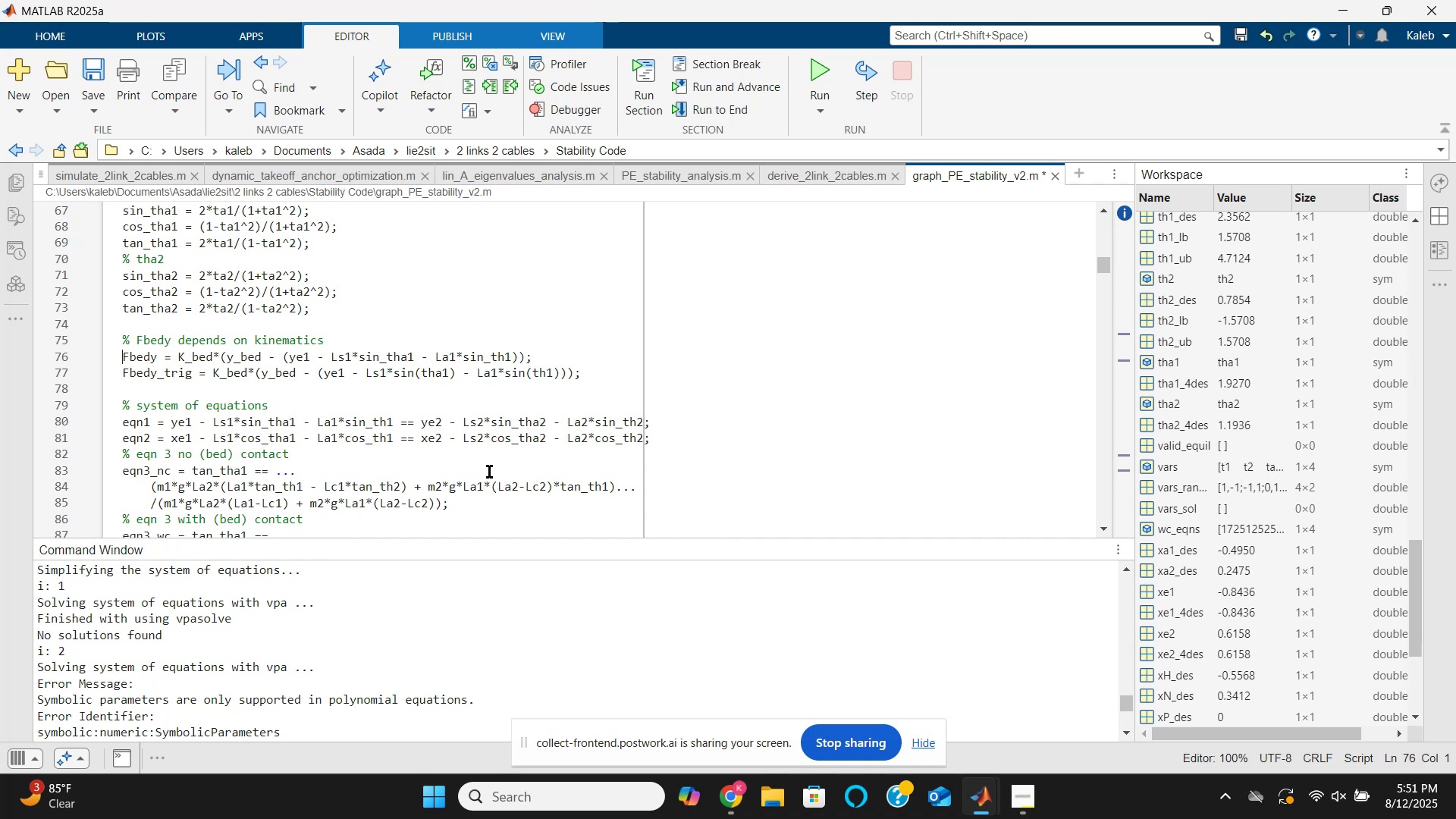 
key(ArrowDown)
 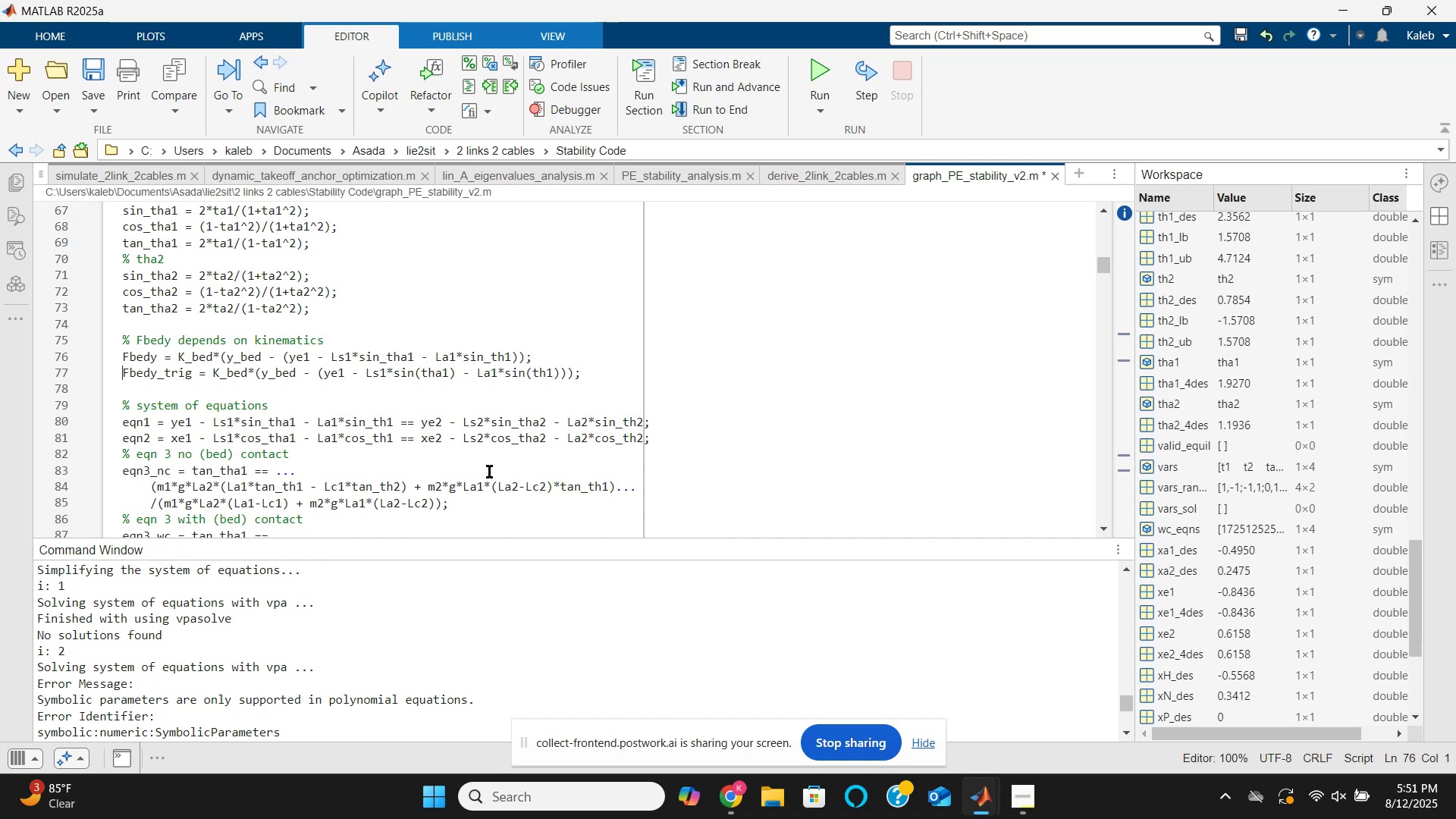 
key(ArrowDown)
 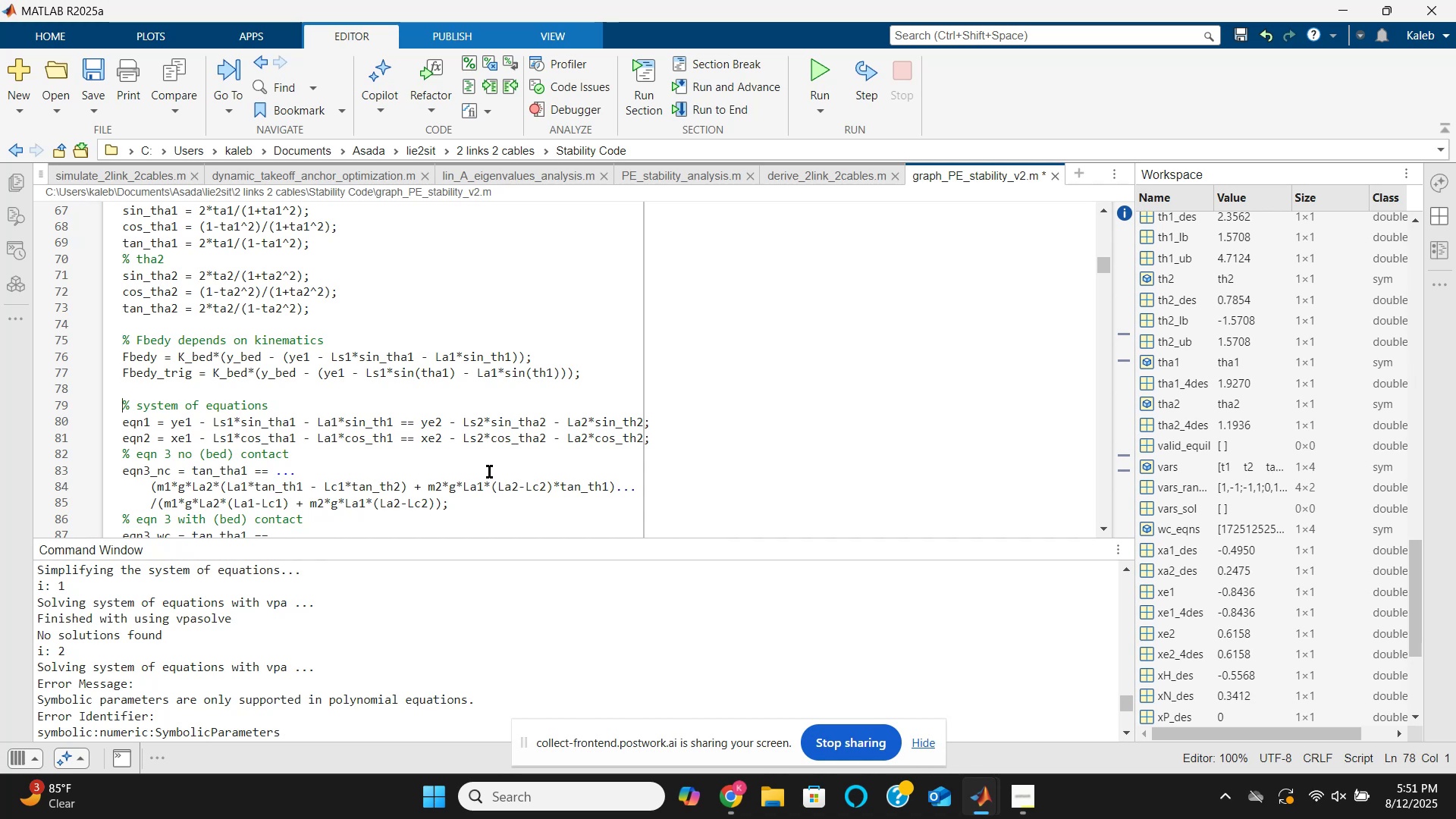 
key(ArrowDown)
 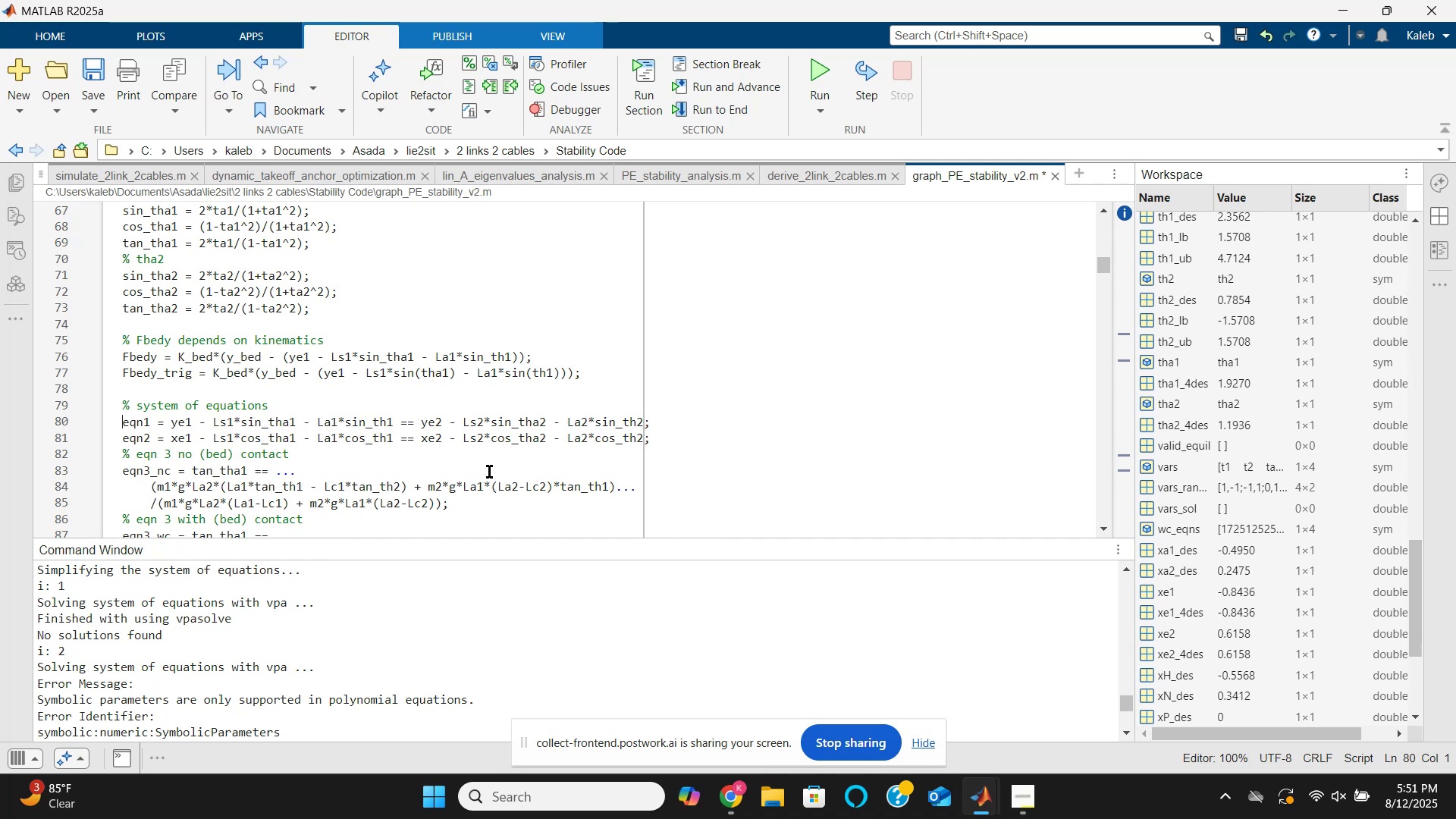 
key(ArrowDown)
 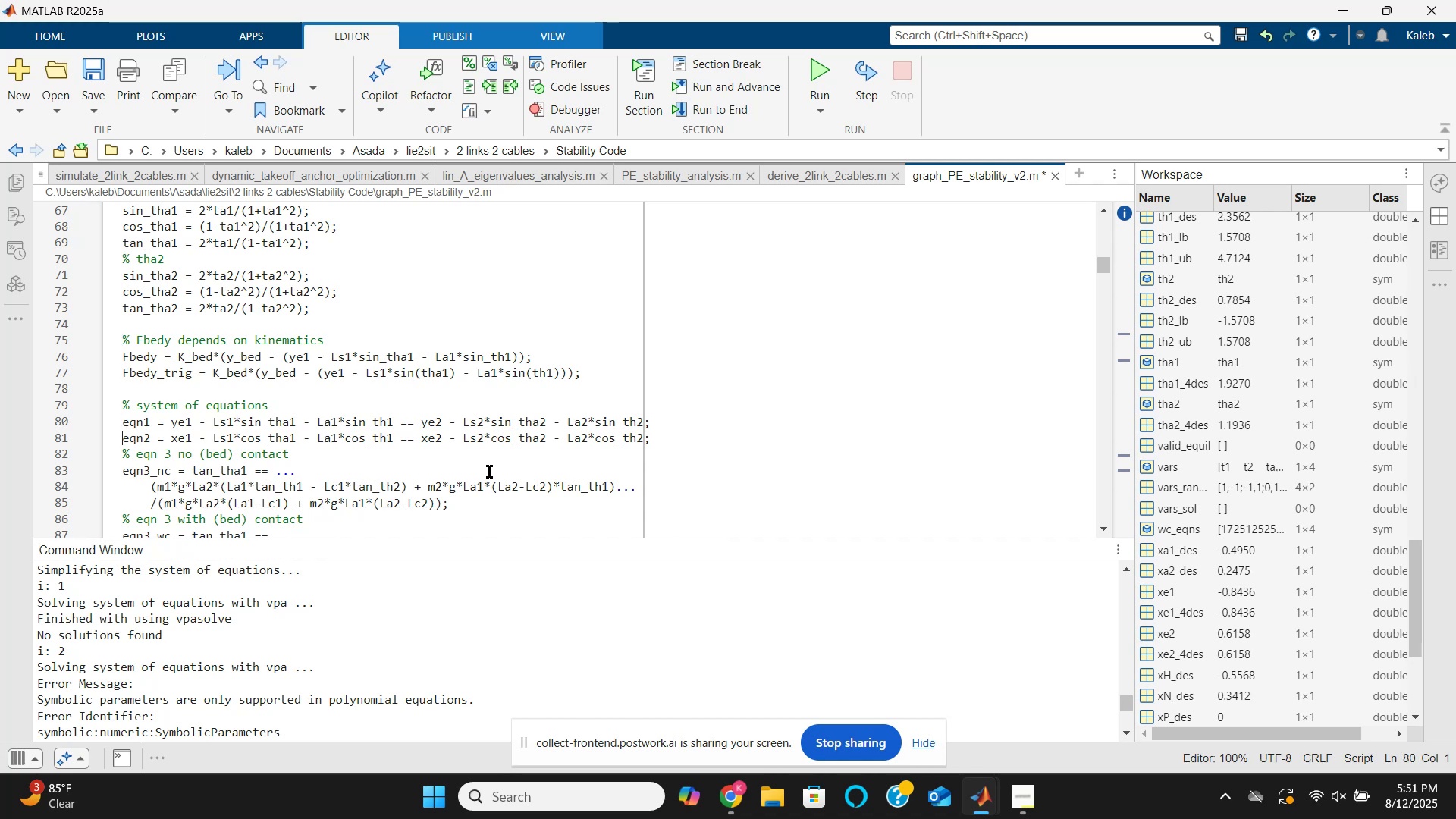 
key(ArrowDown)
 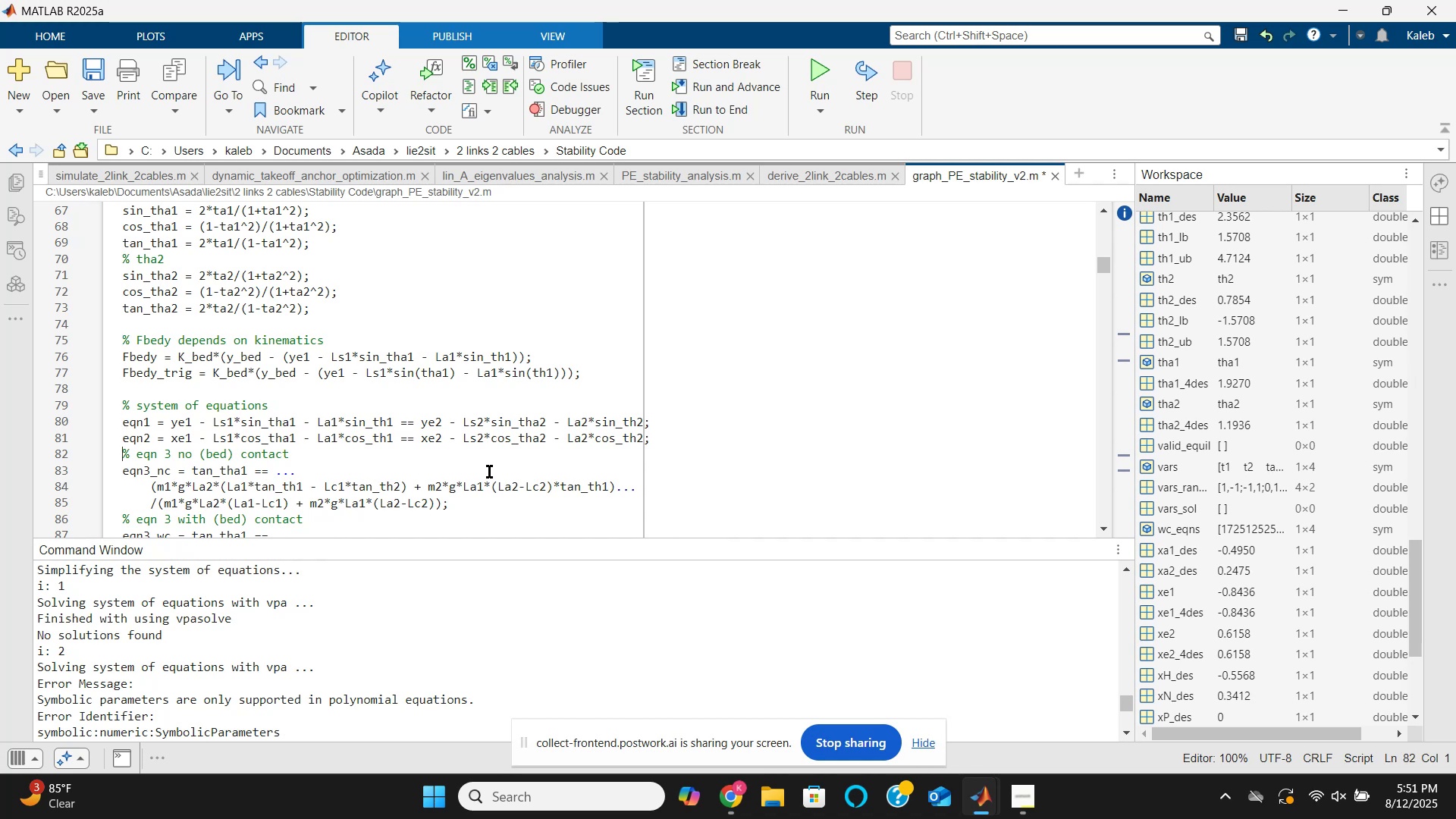 
key(ArrowDown)
 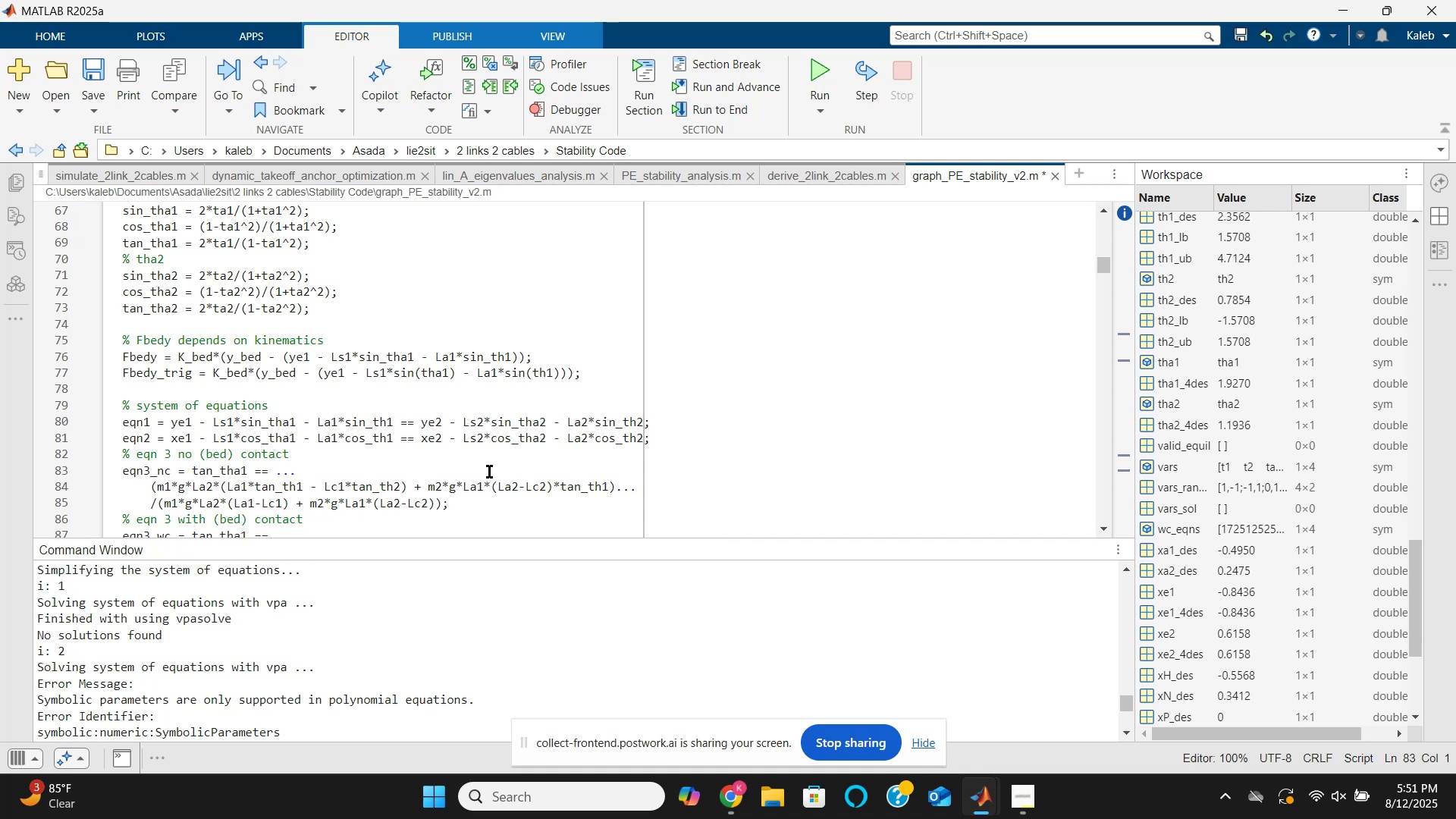 
key(ArrowDown)
 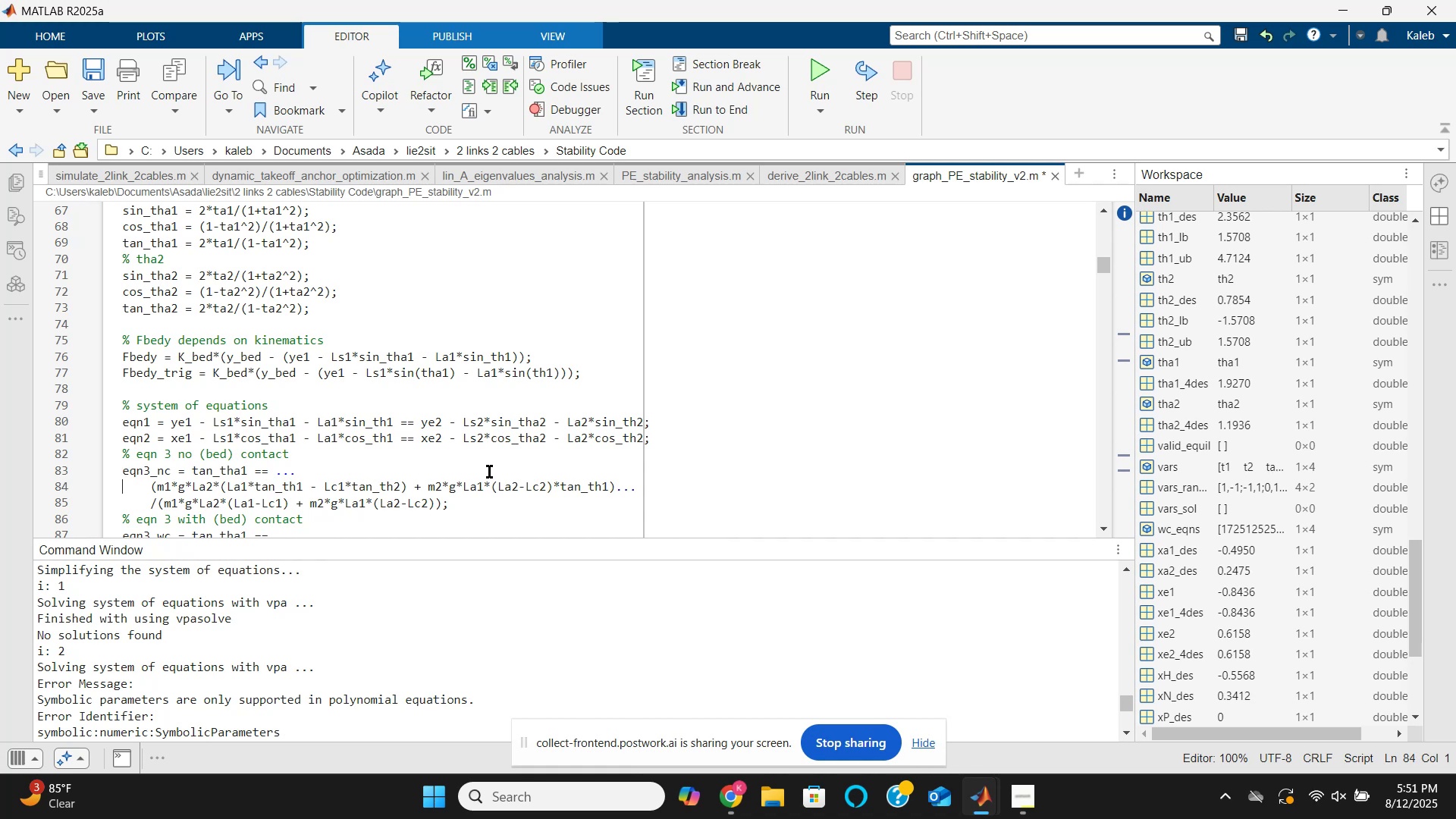 
key(ArrowDown)
 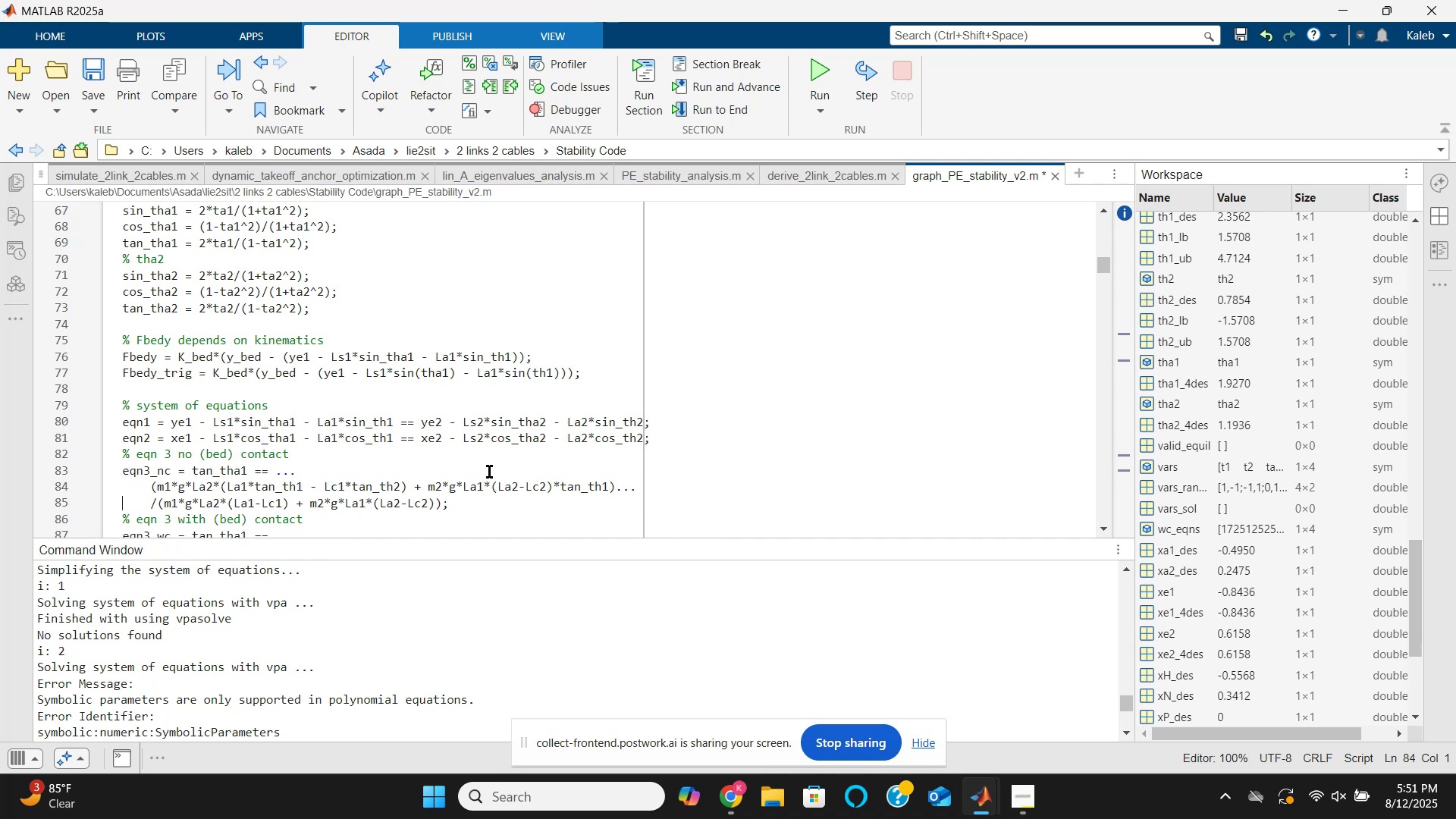 
key(ArrowDown)
 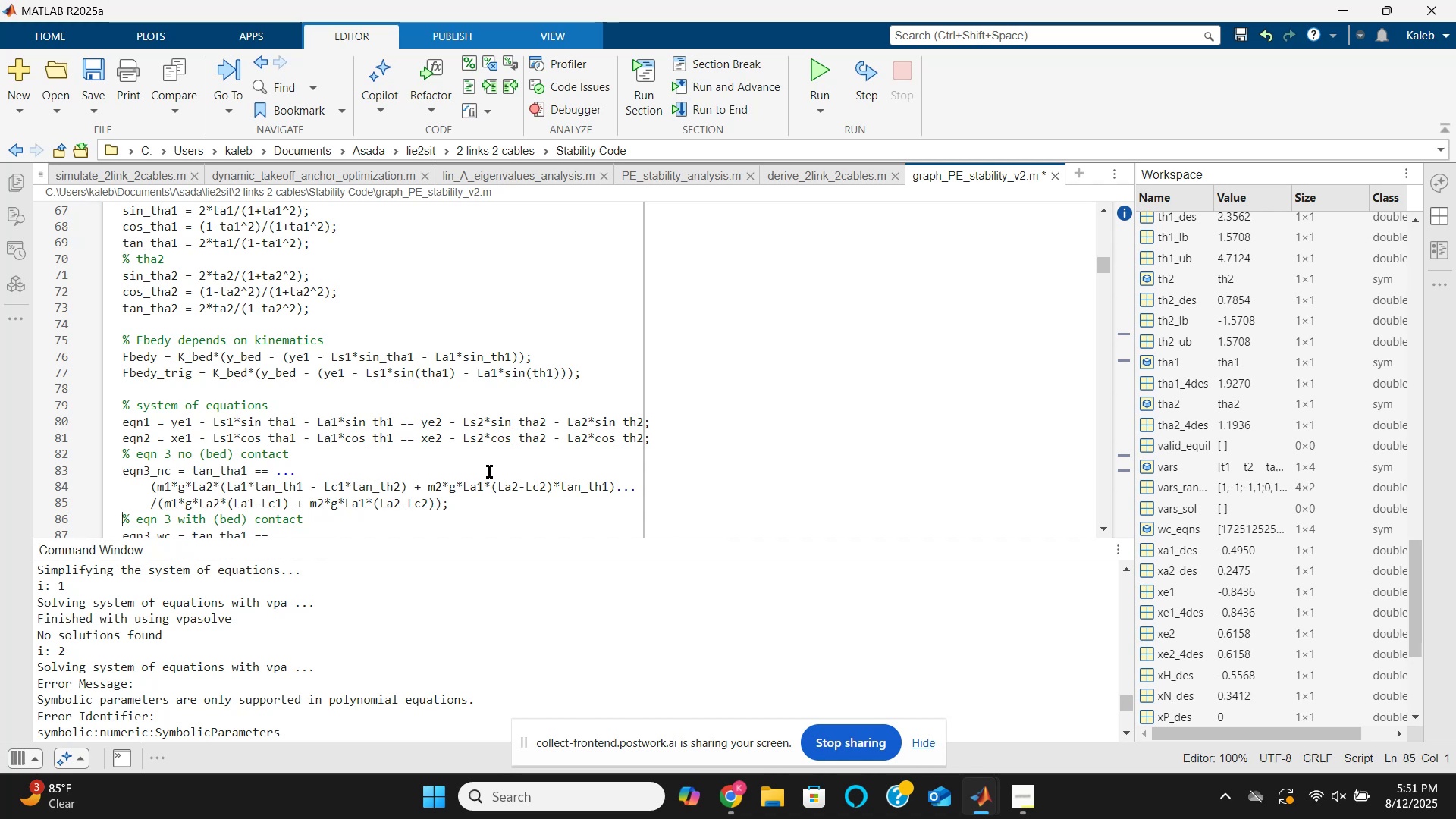 
key(ArrowDown)
 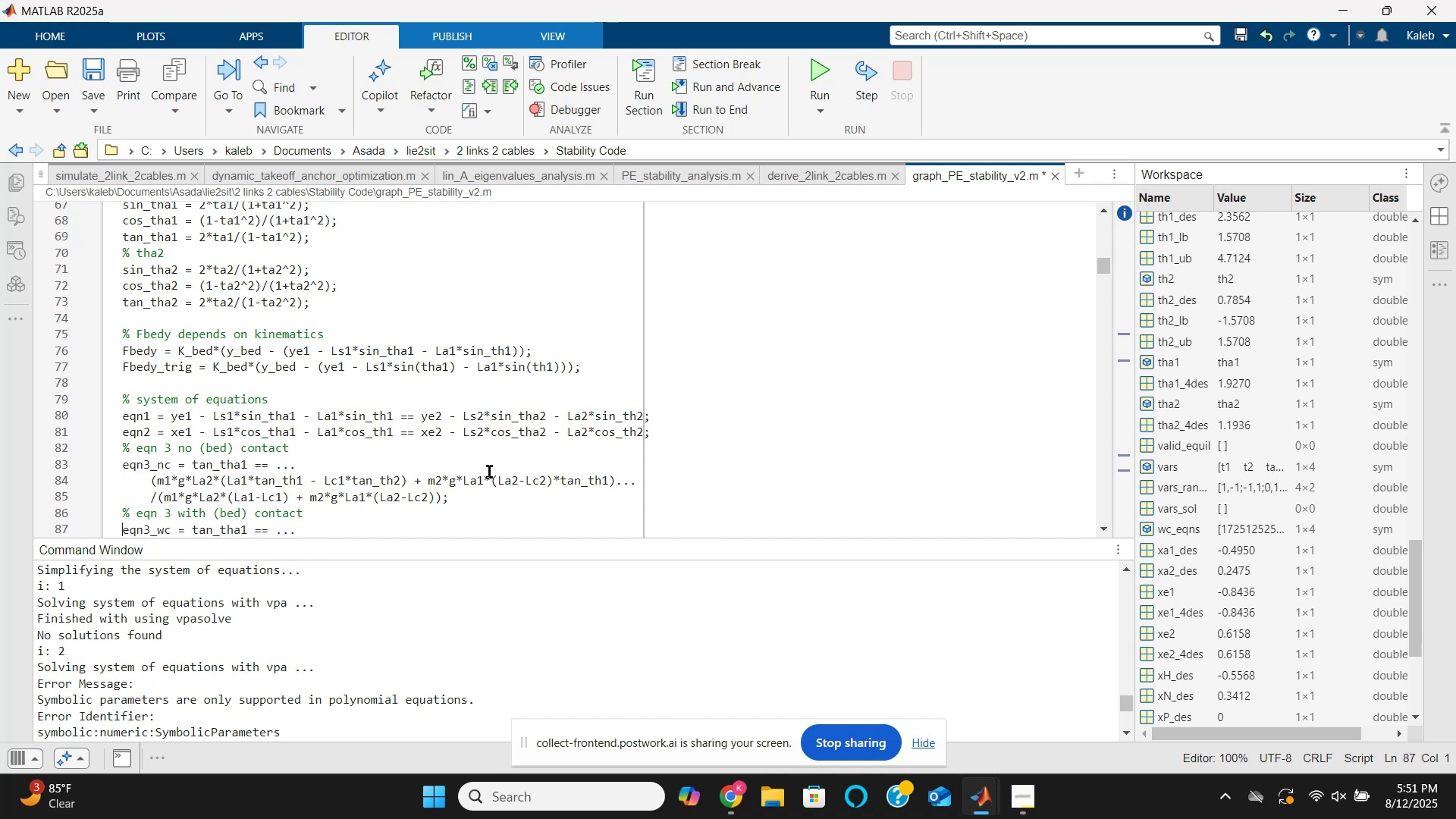 
key(ArrowDown)
 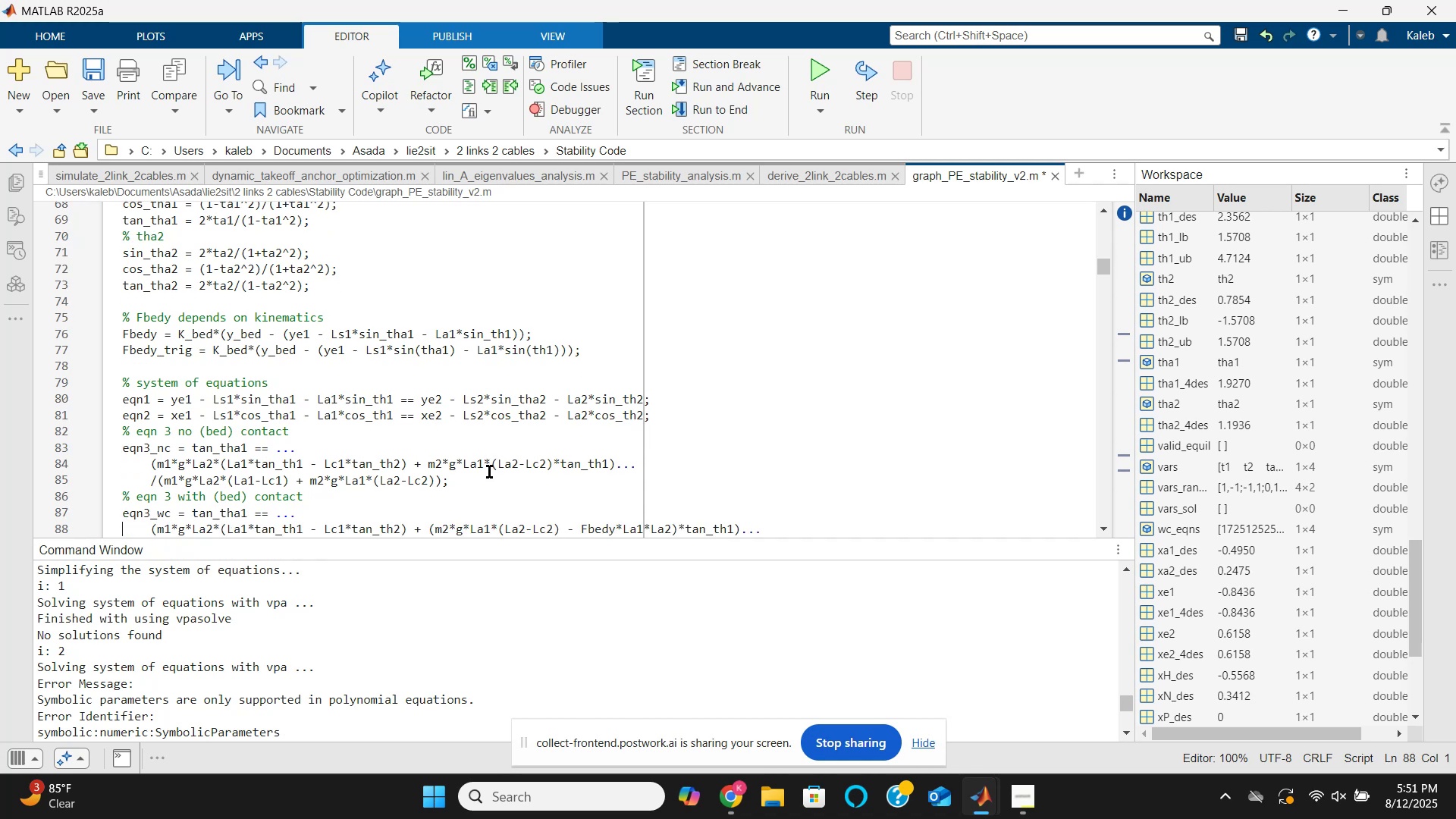 
key(ArrowDown)
 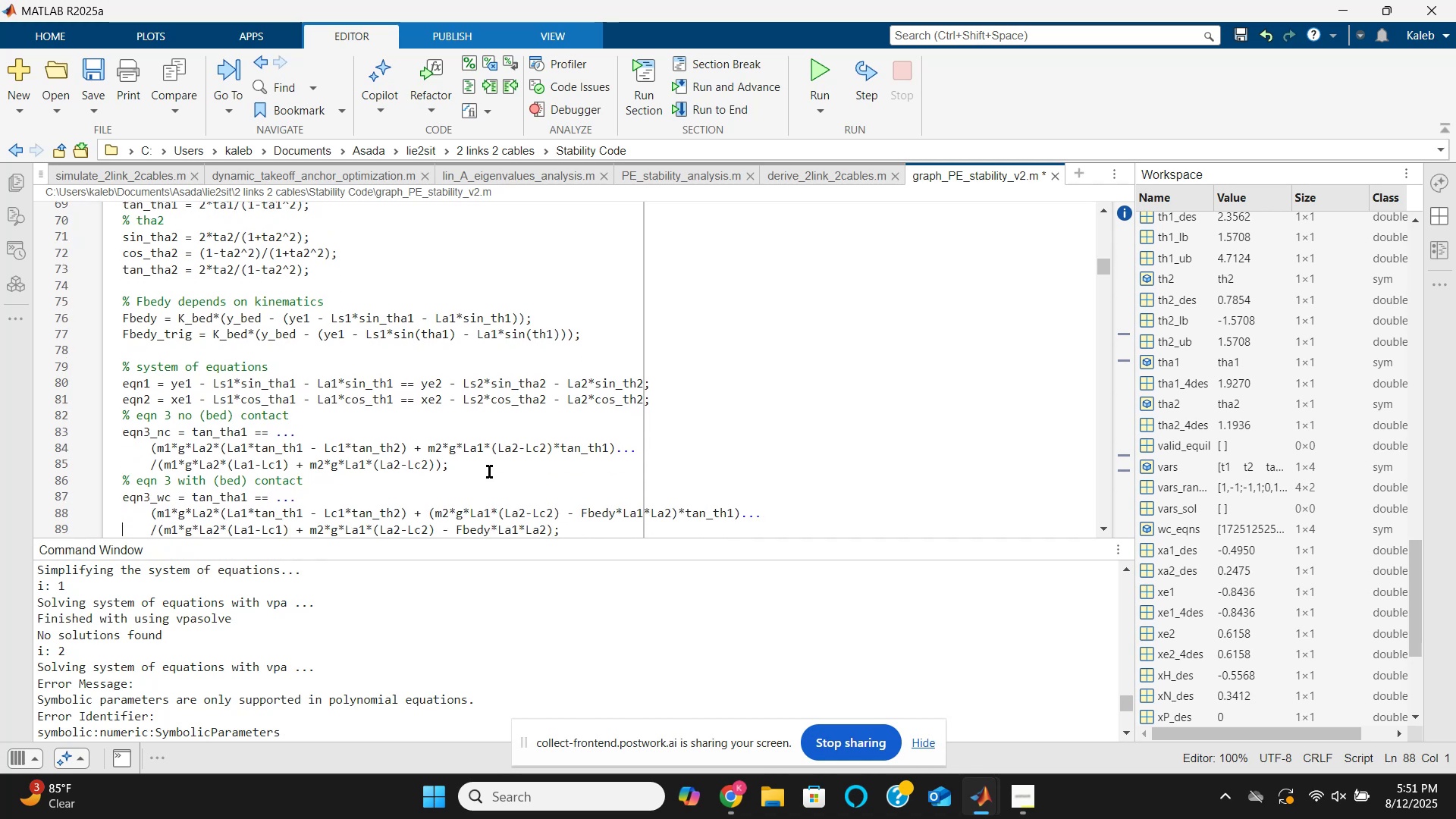 
key(ArrowDown)
 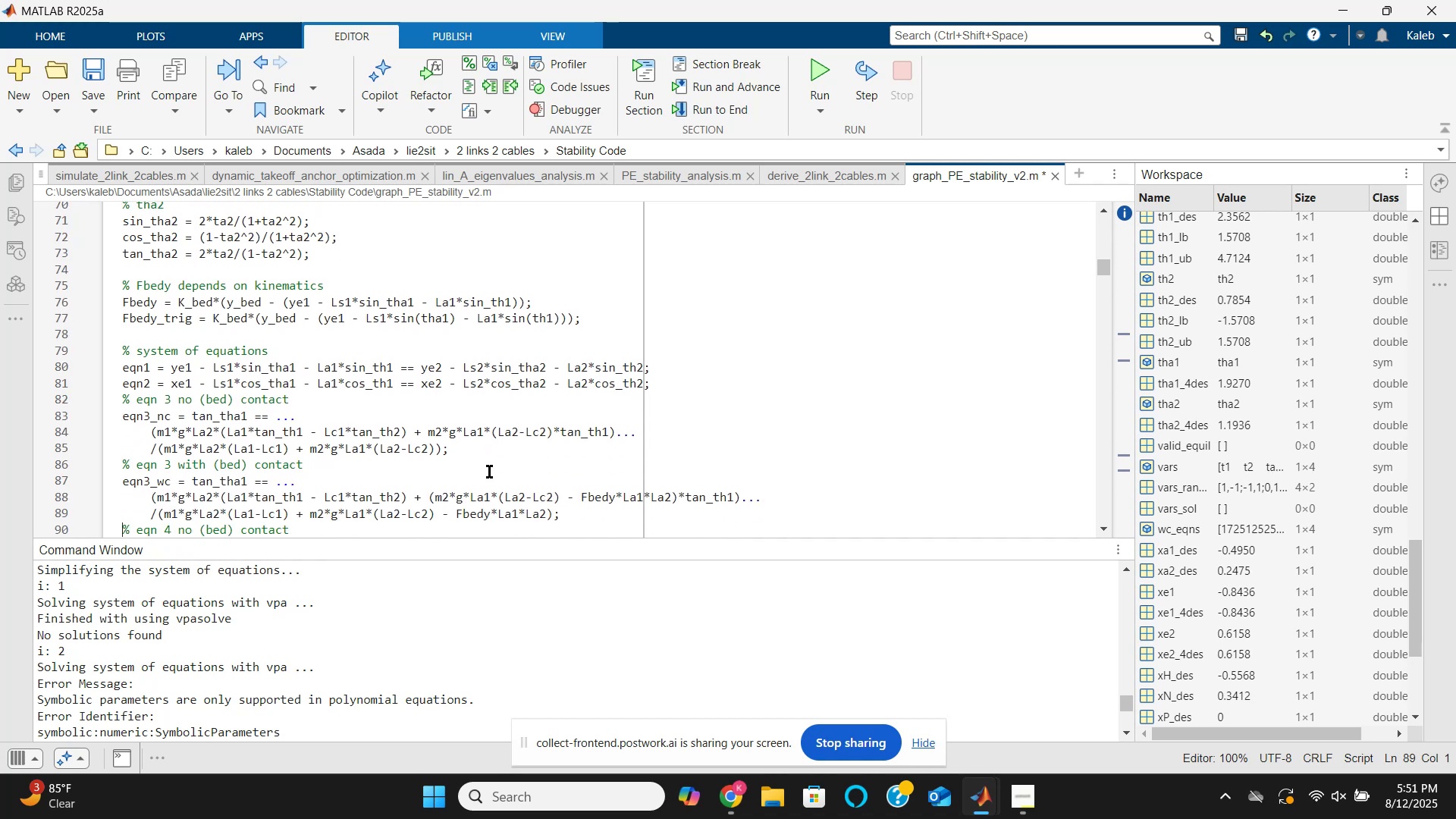 
key(ArrowDown)
 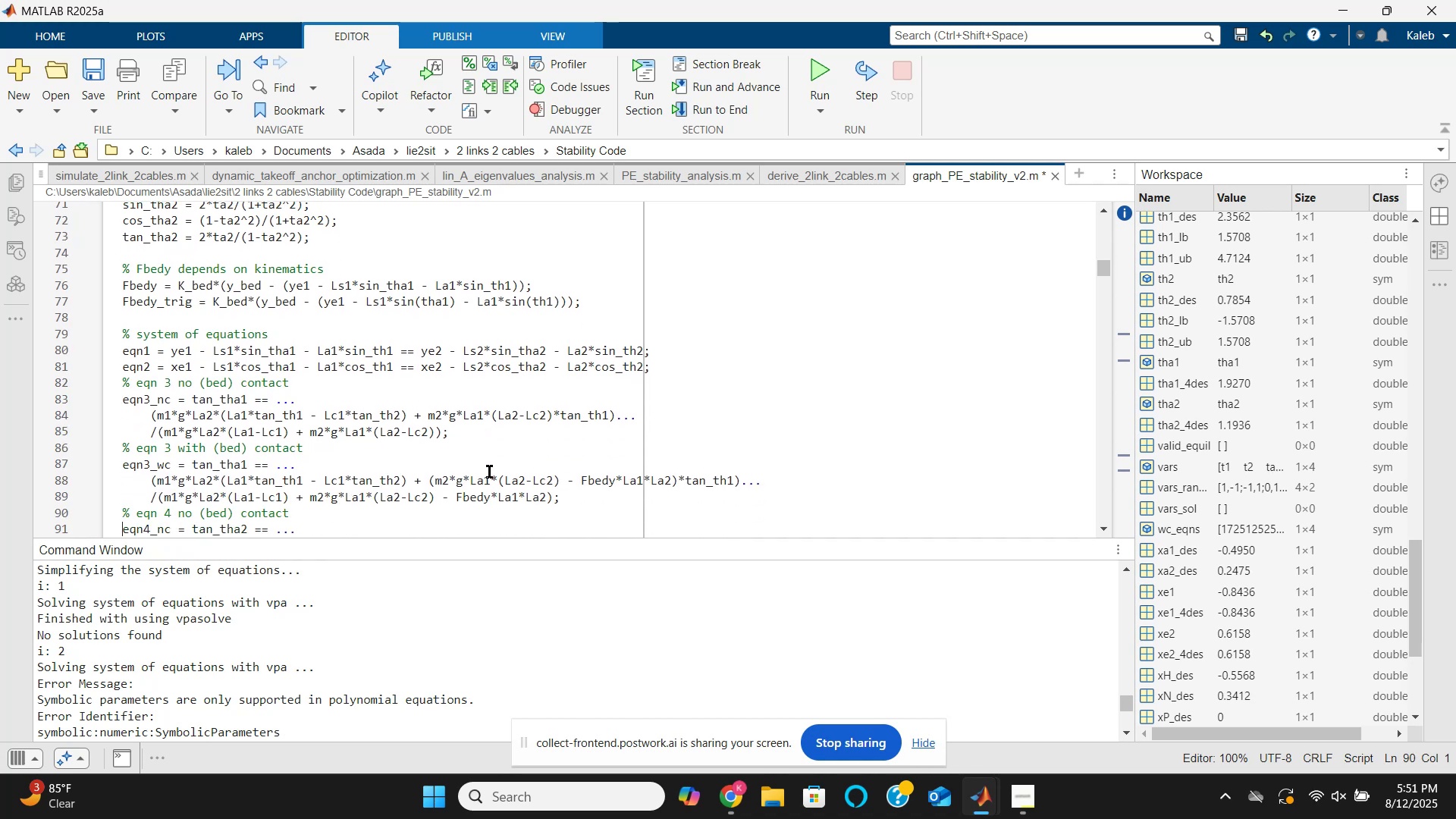 
key(ArrowDown)
 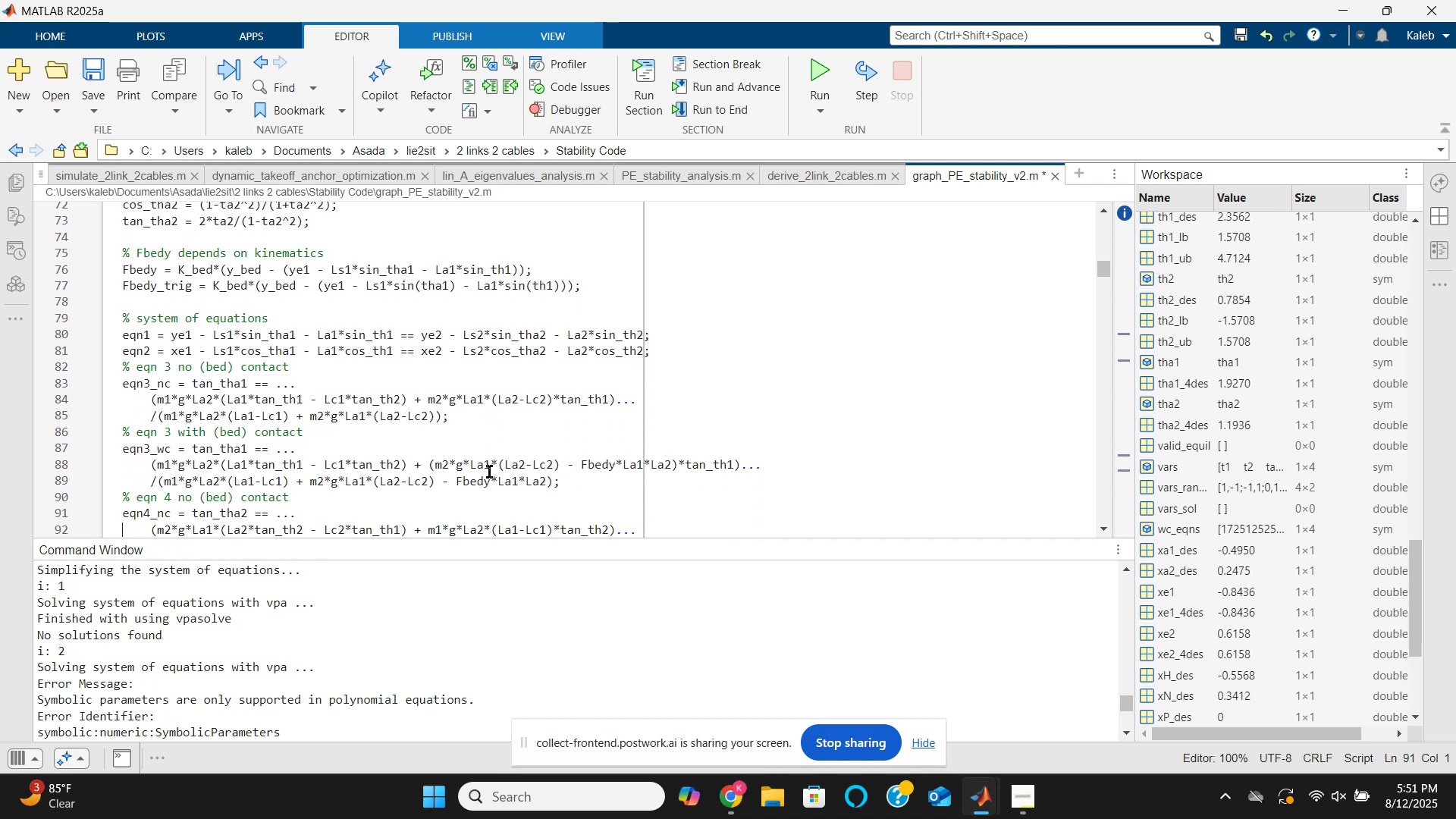 
key(ArrowDown)
 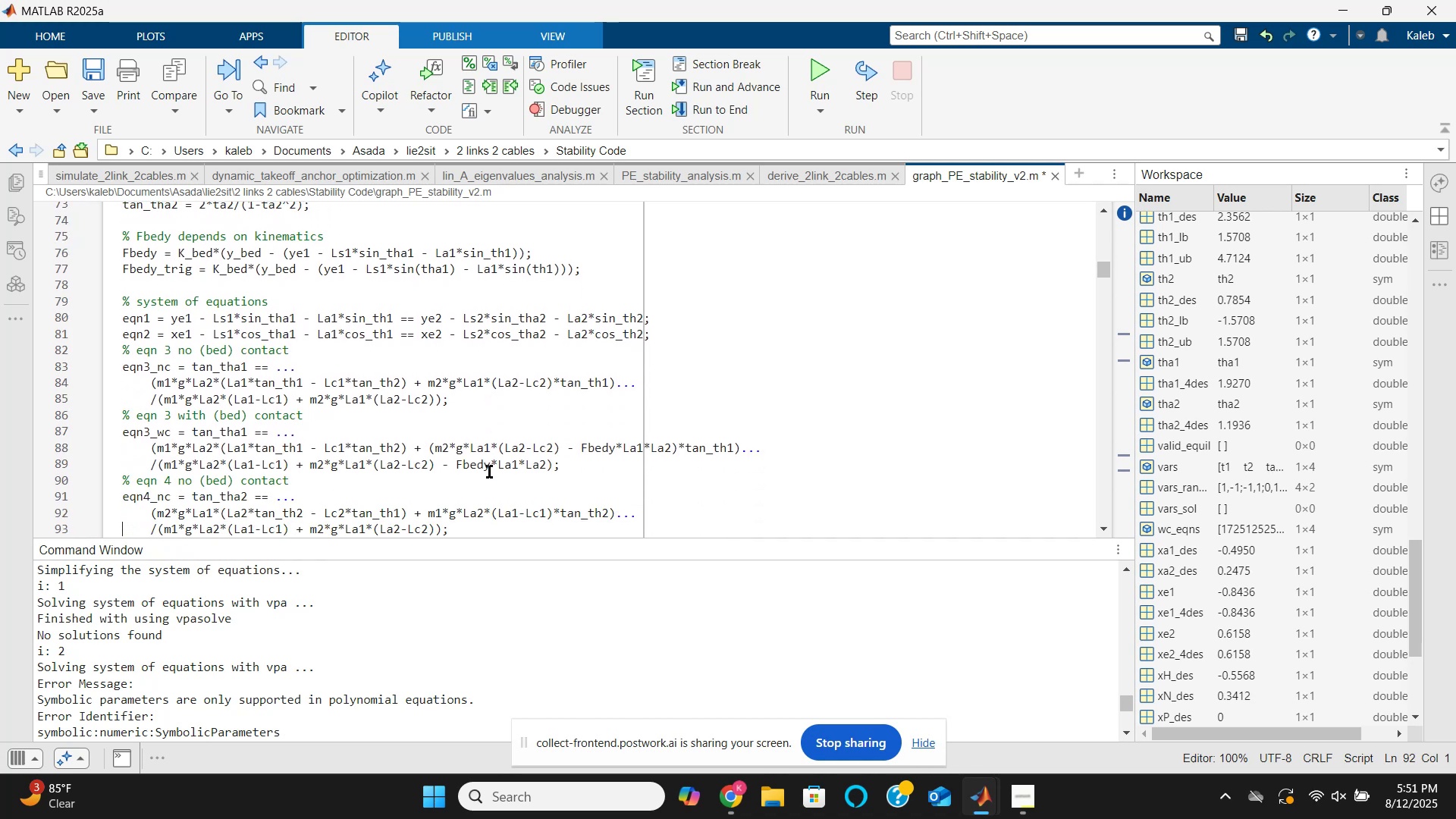 
key(ArrowDown)
 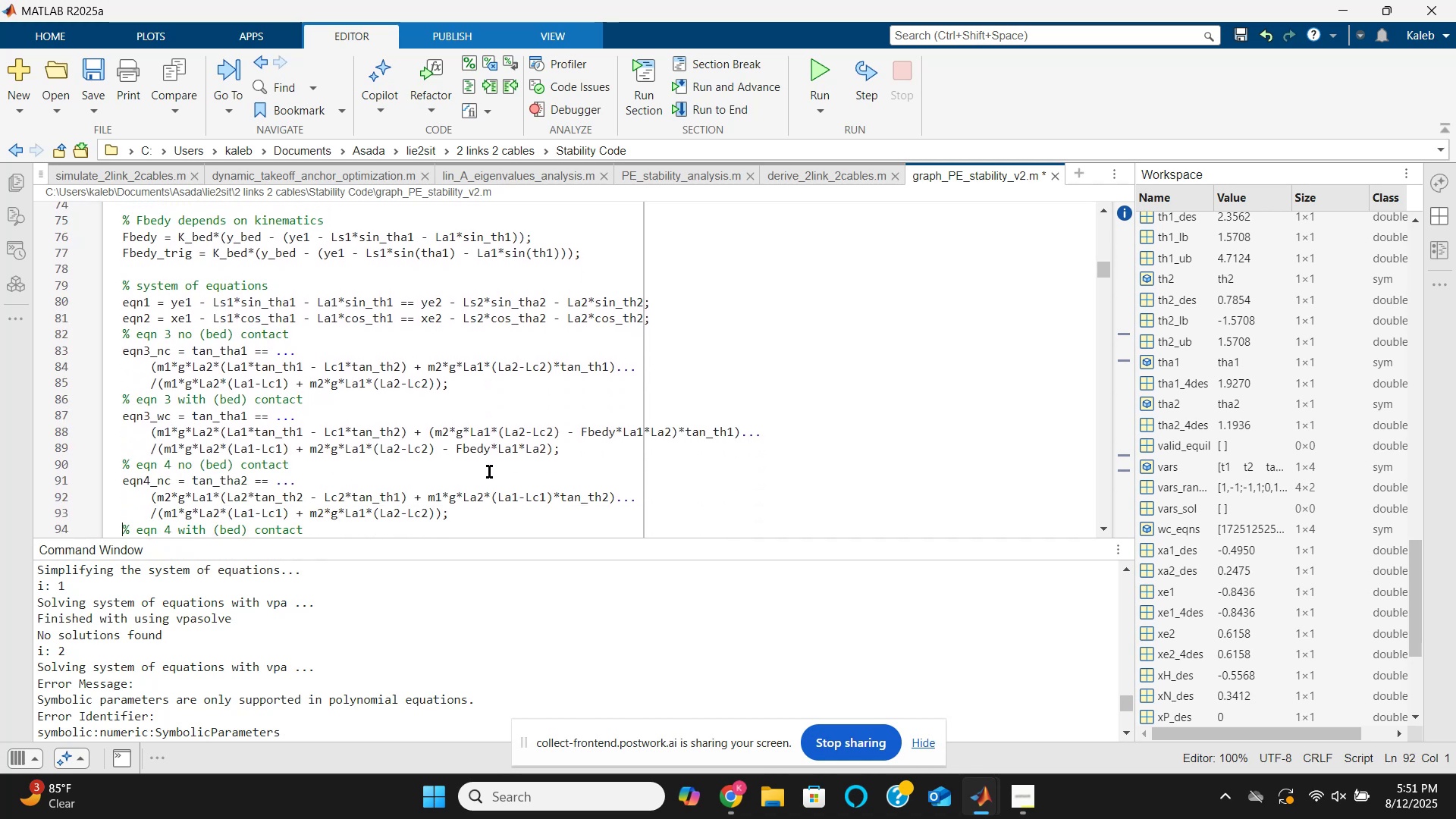 
key(ArrowDown)
 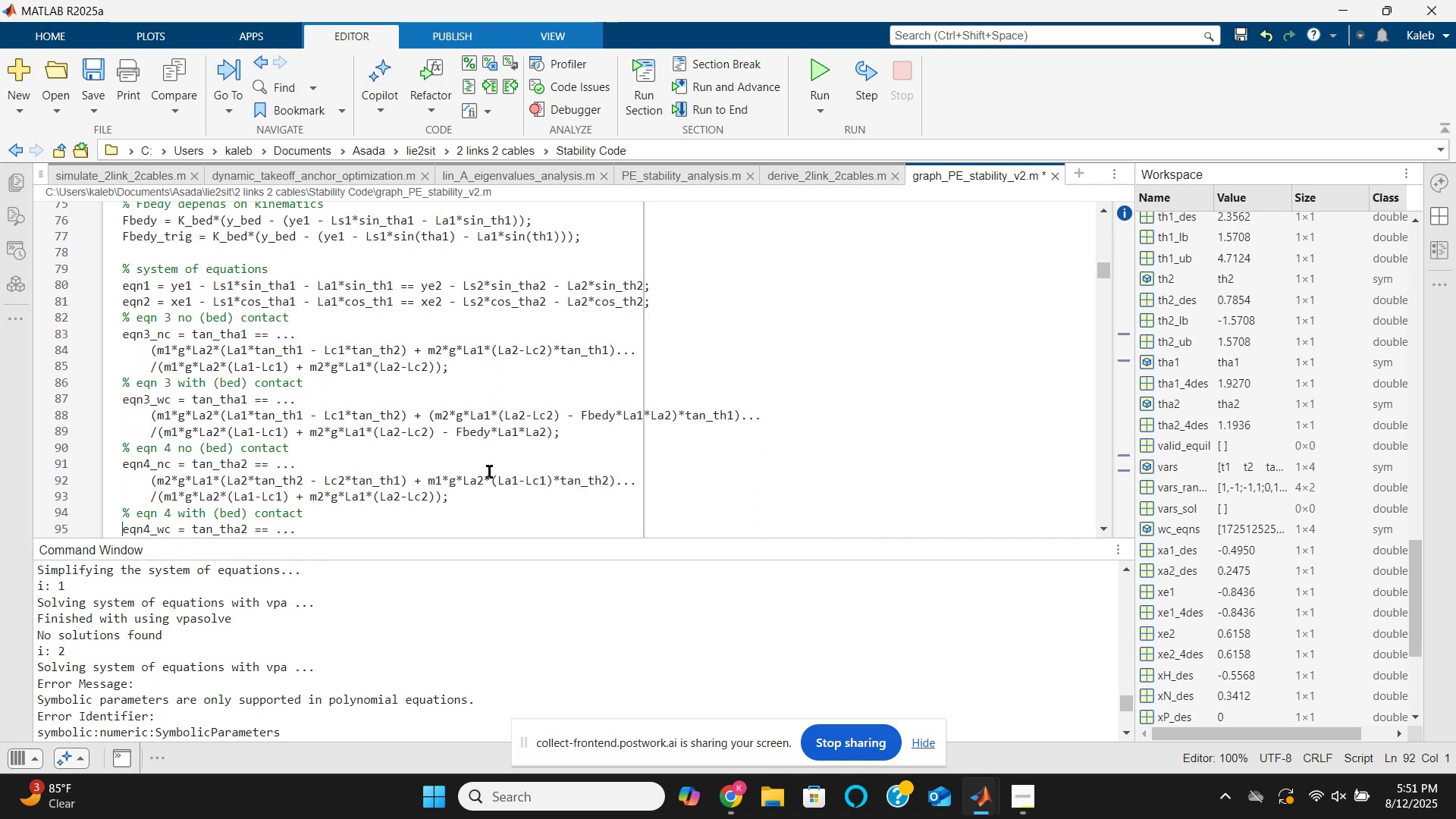 
key(ArrowDown)
 